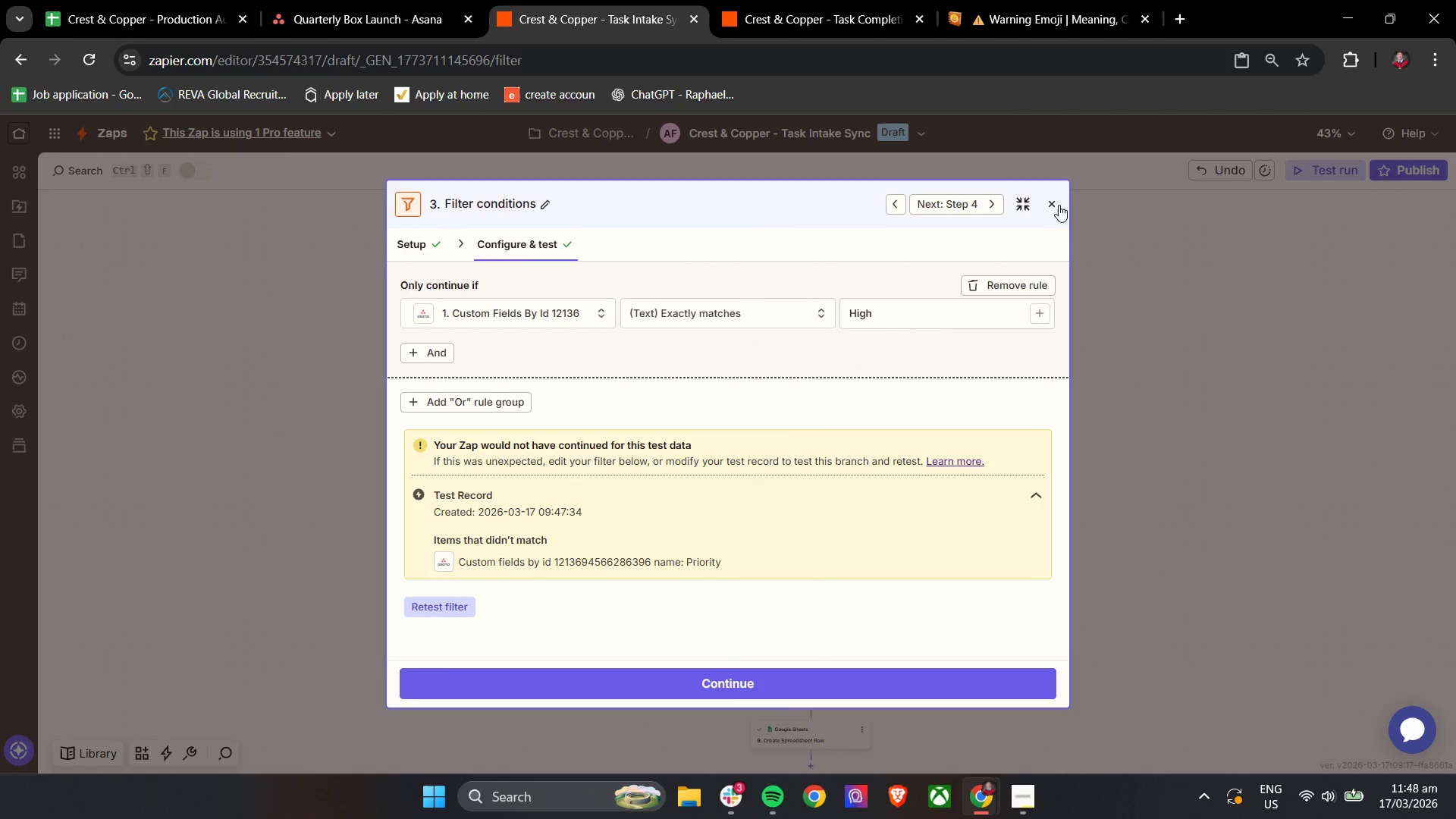 
left_click([1052, 204])
 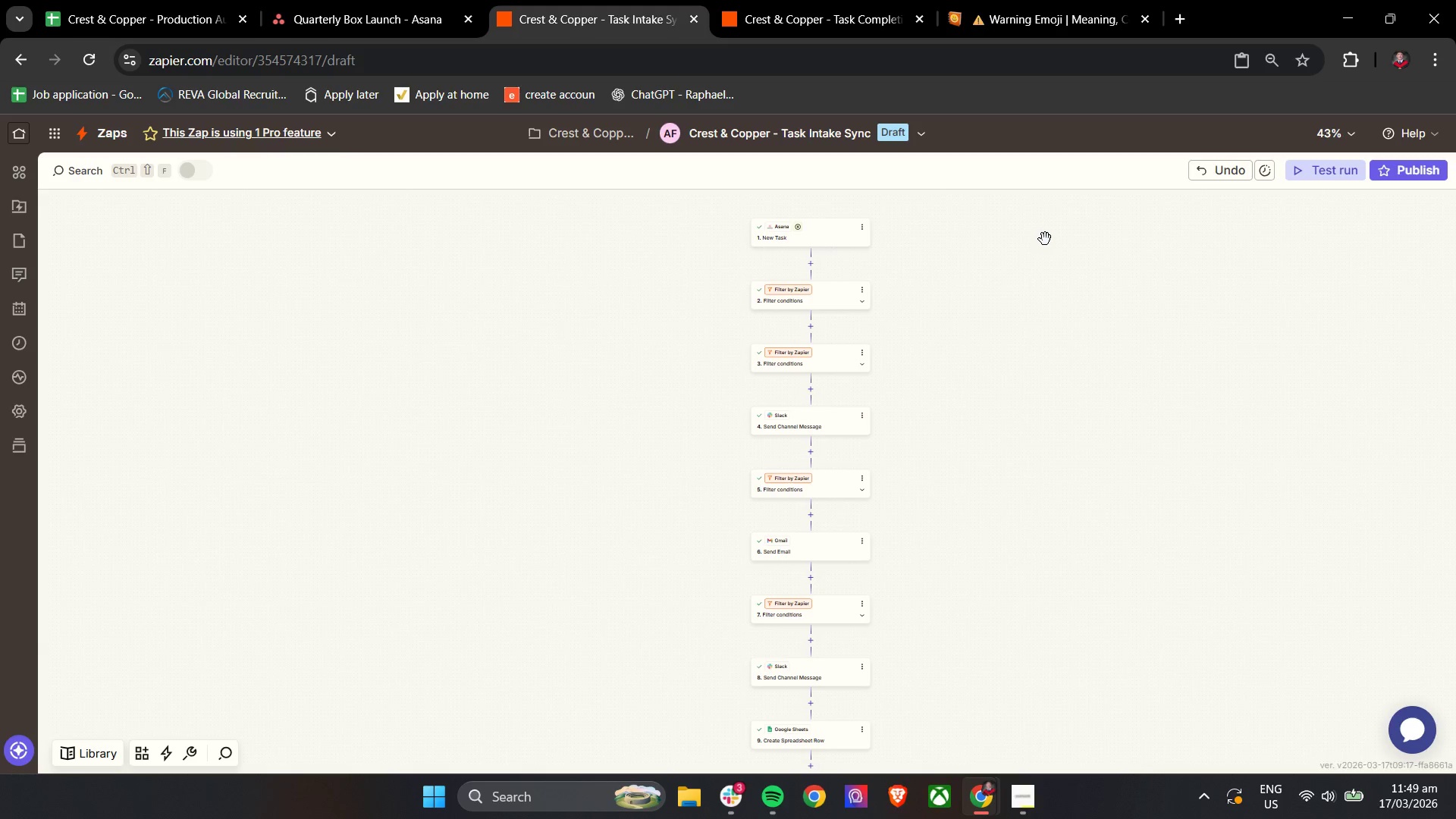 
wait(51.19)
 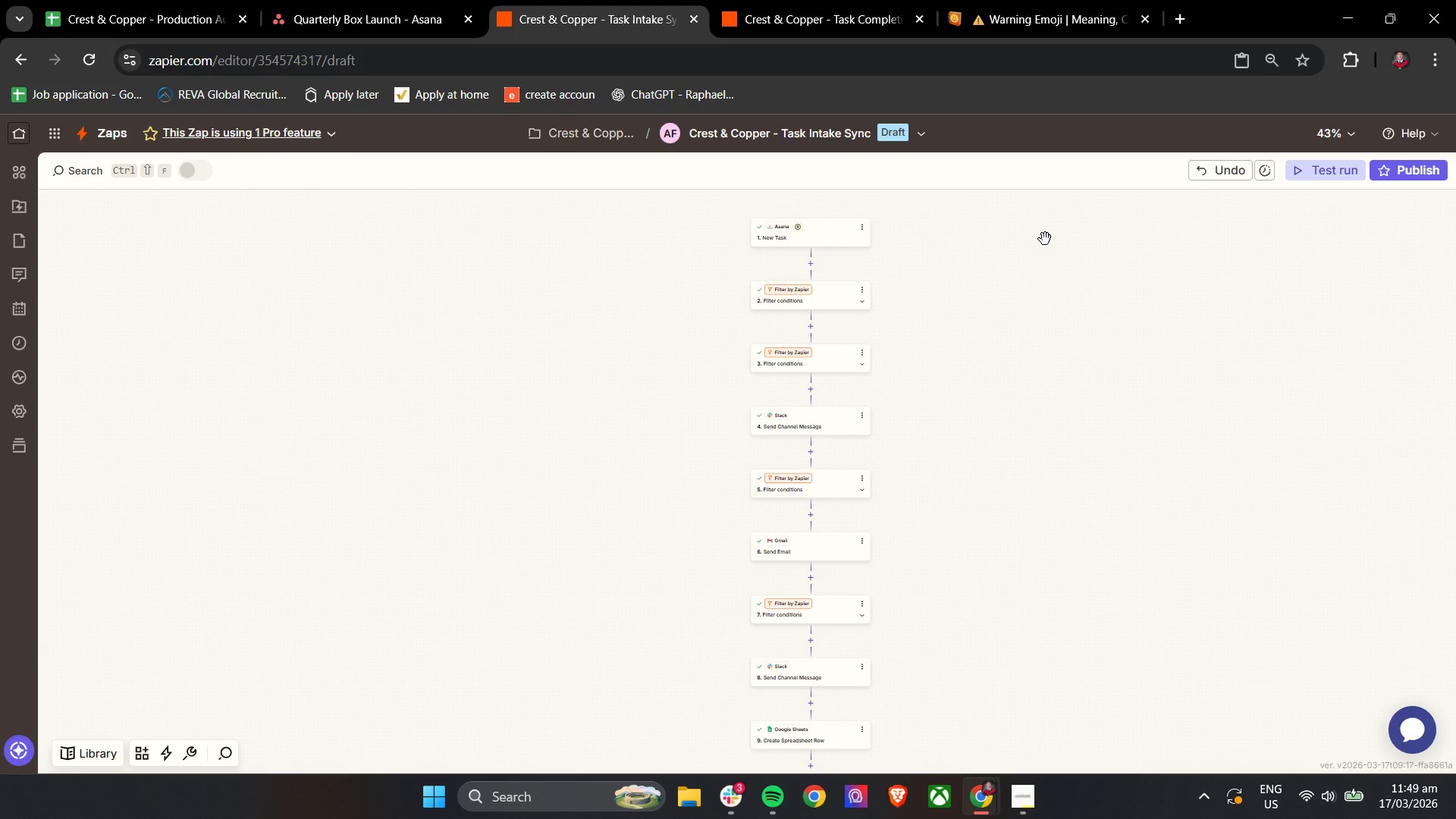 
left_click([817, 309])
 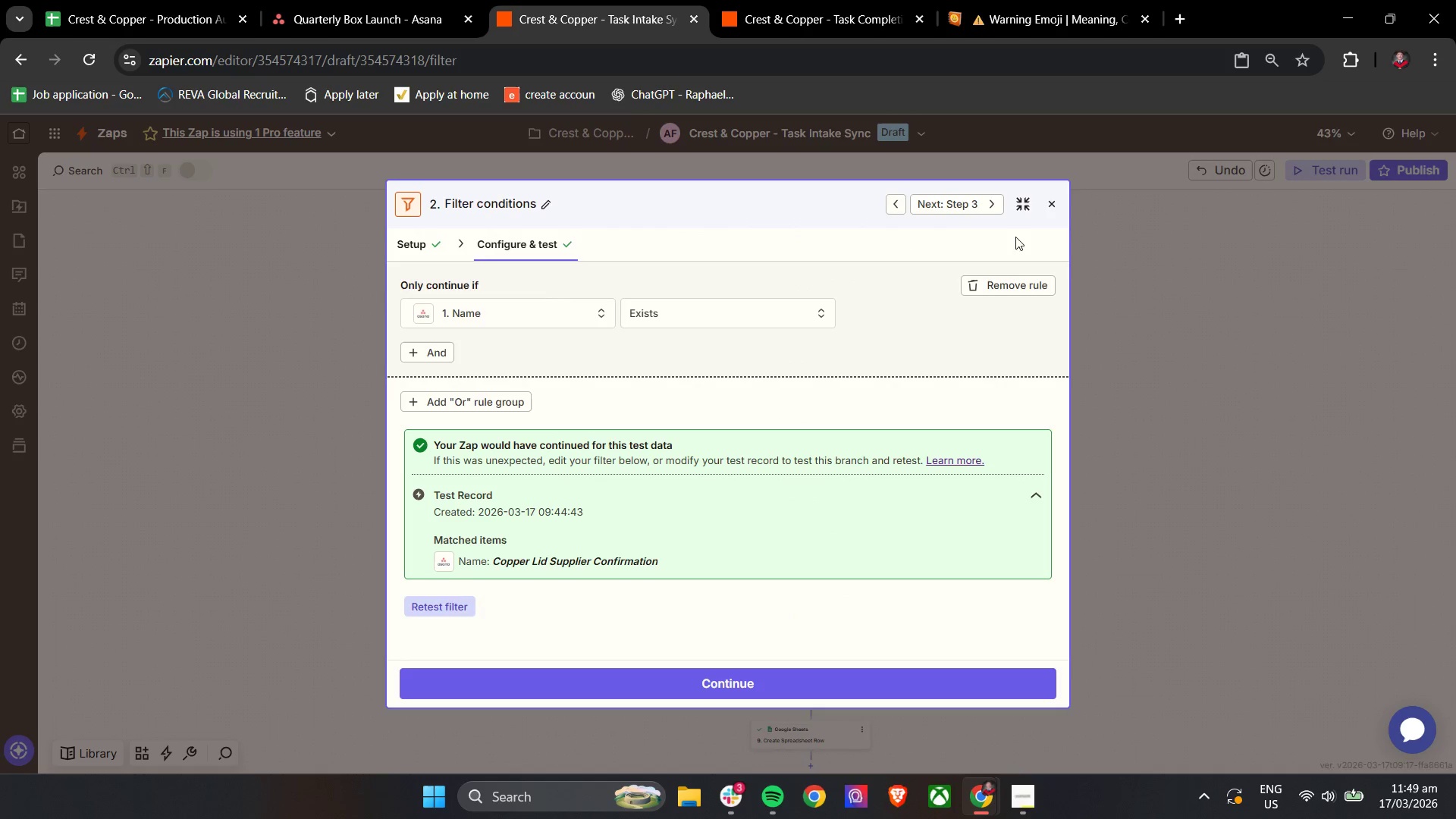 
left_click([1051, 208])
 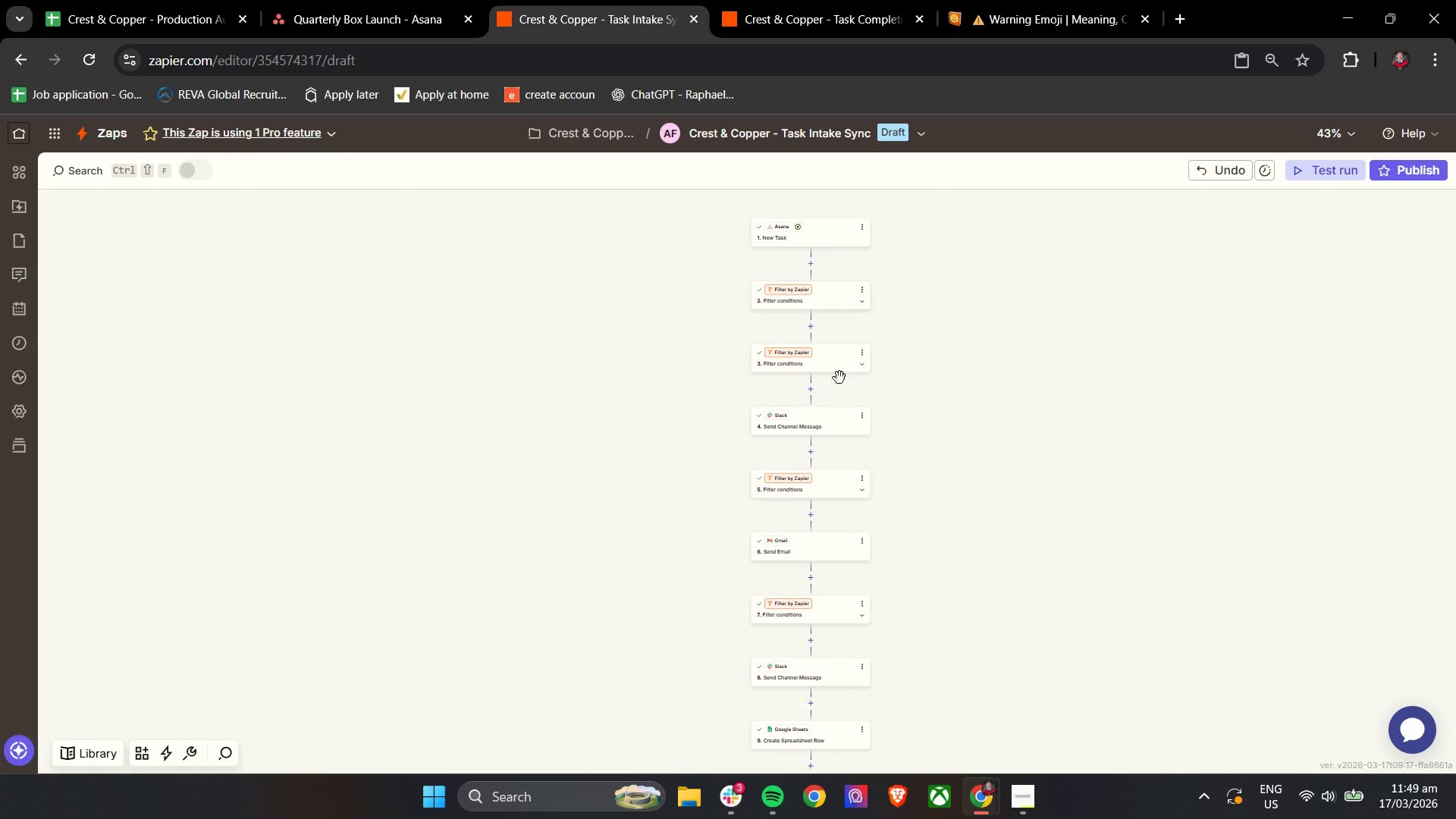 
left_click([838, 363])
 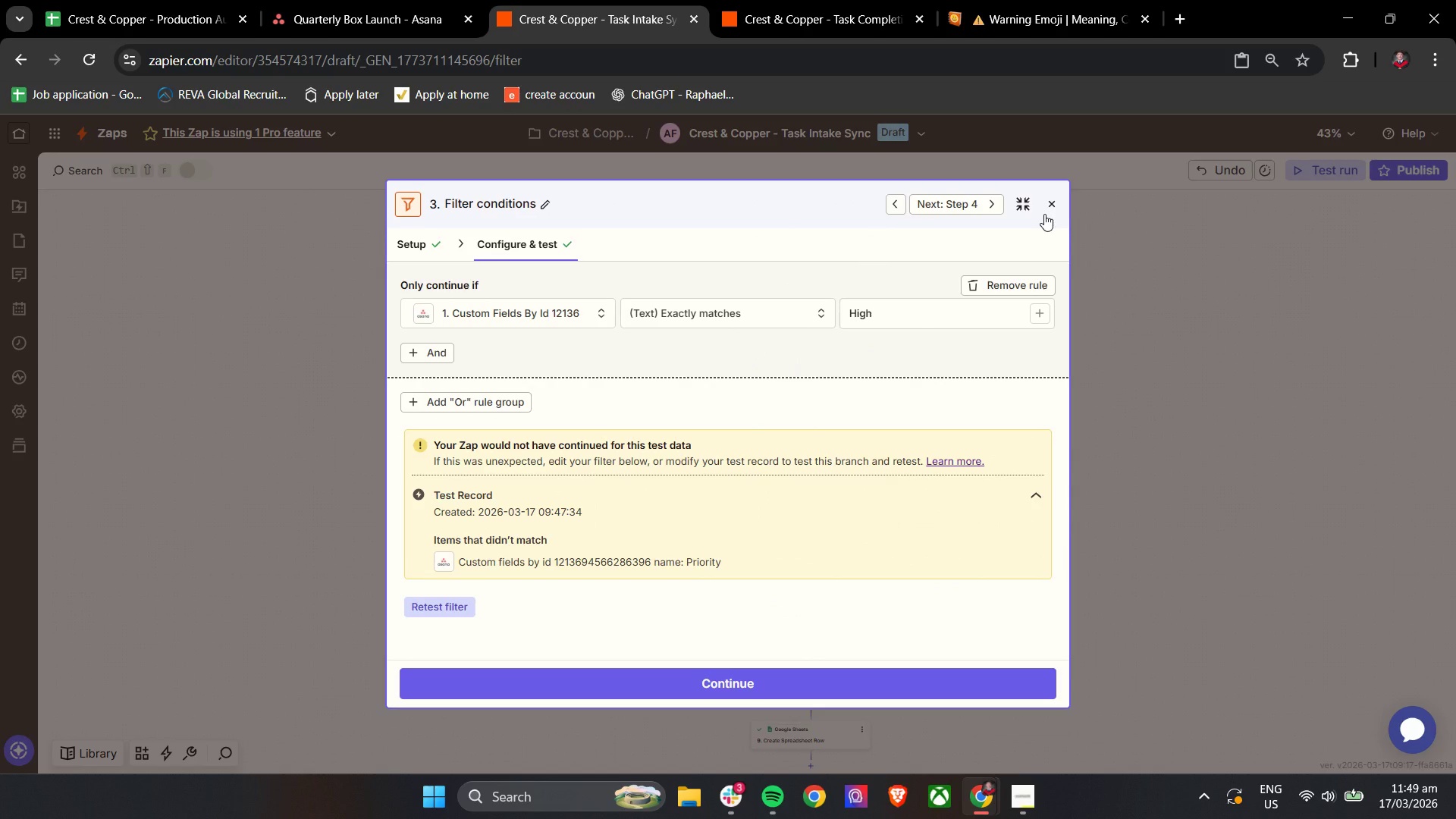 
left_click([1050, 206])
 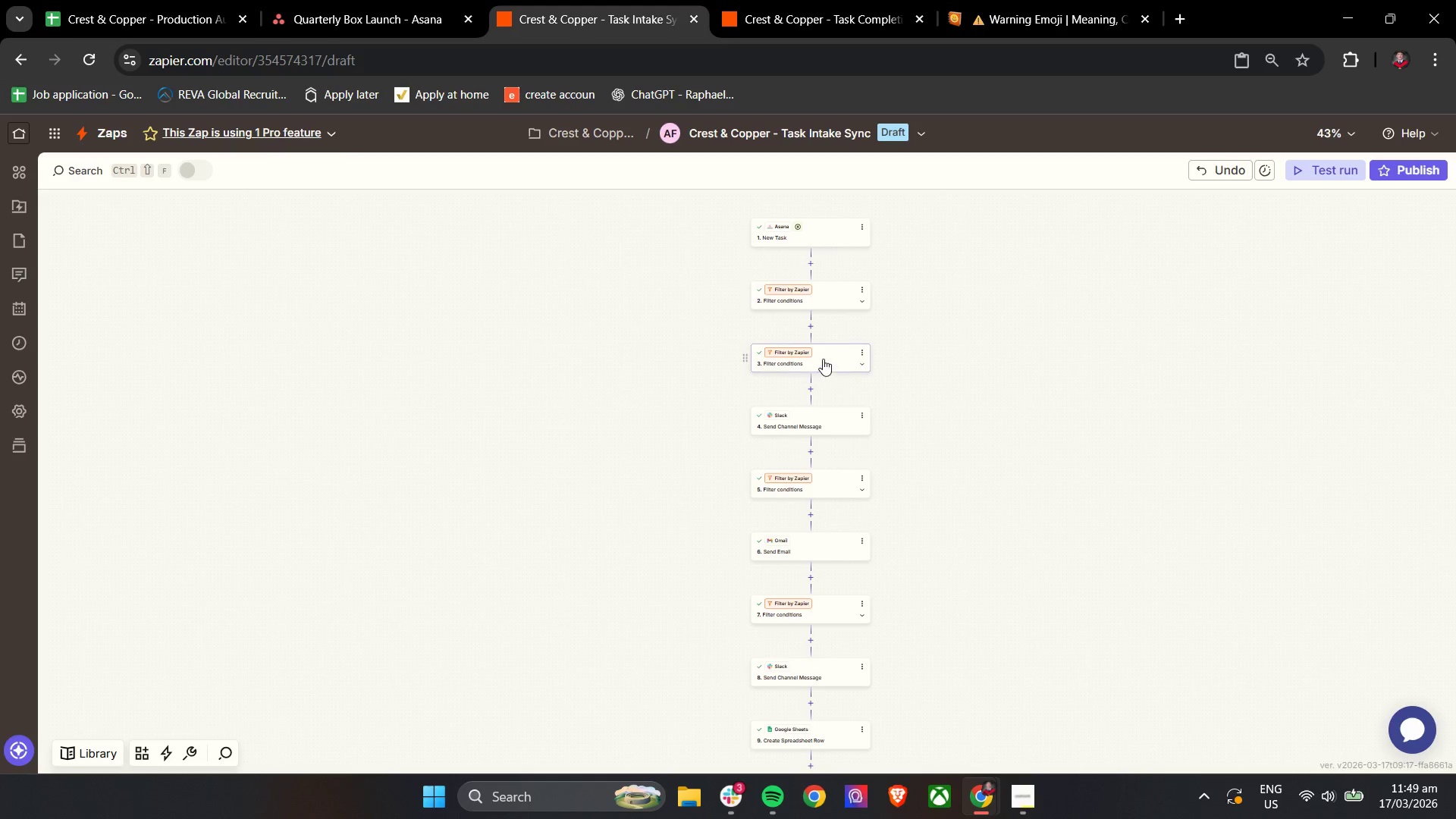 
left_click_drag(start_coordinate=[823, 357], to_coordinate=[817, 290])
 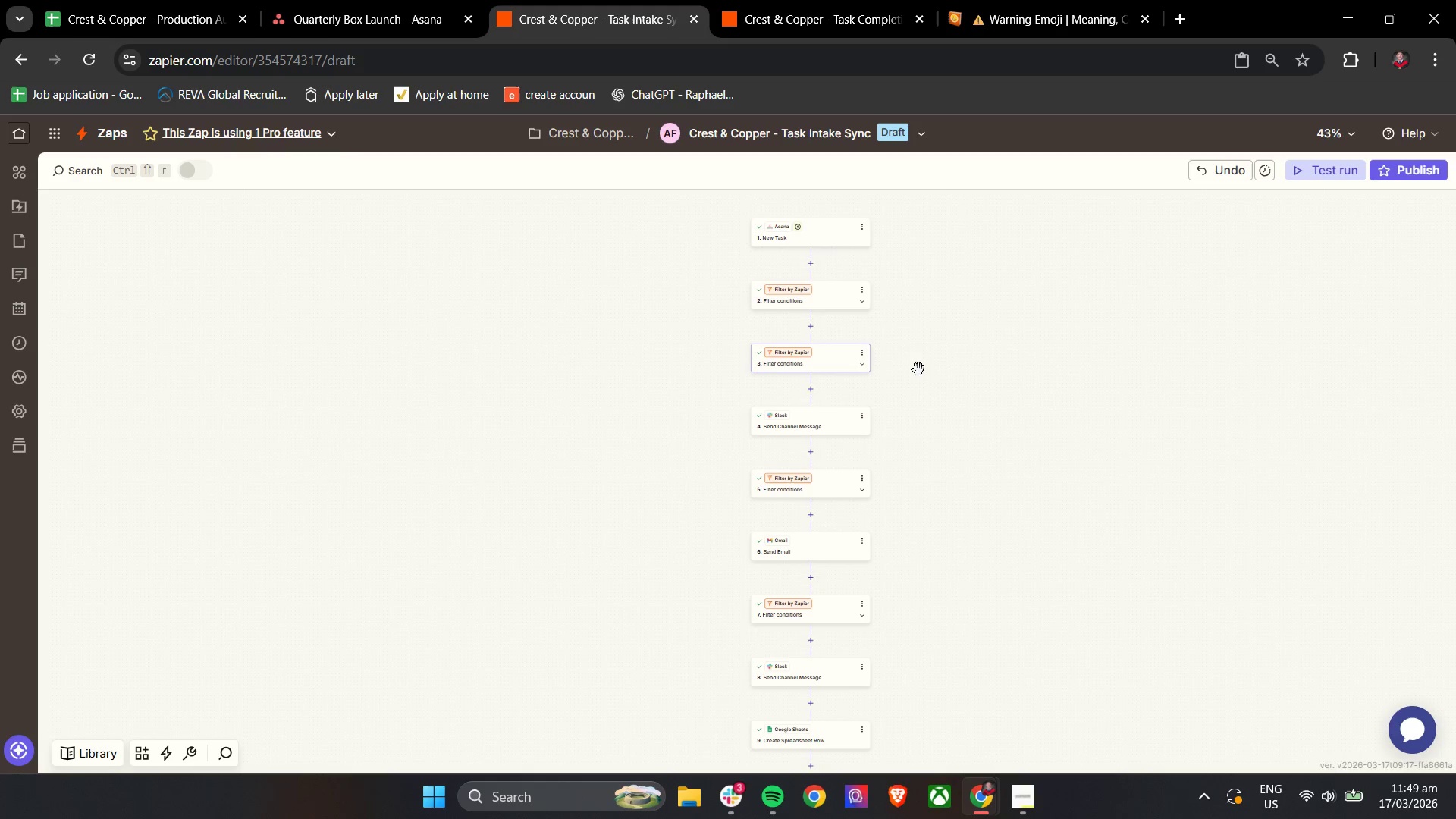 
left_click([824, 351])
 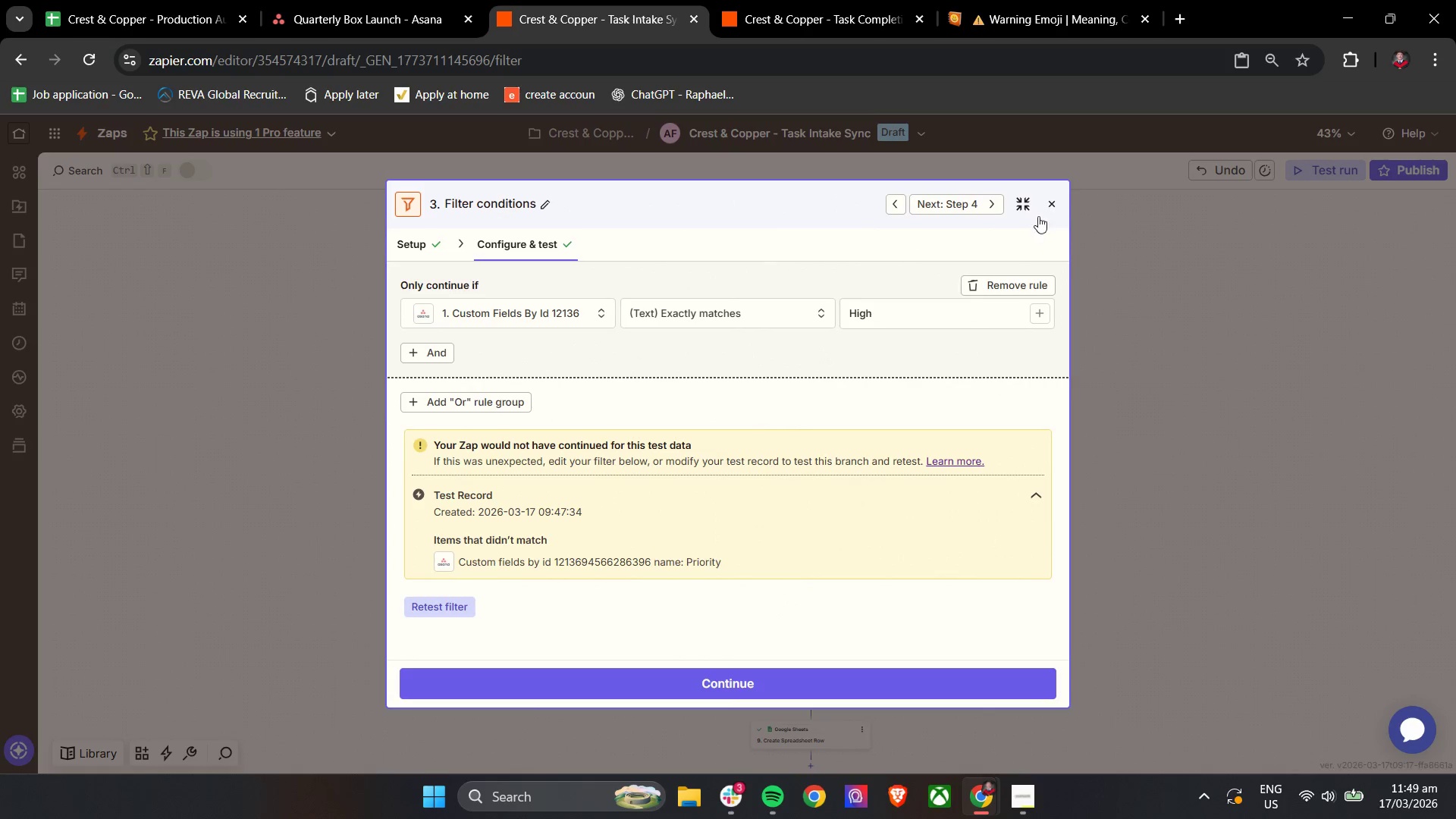 
left_click([1053, 203])
 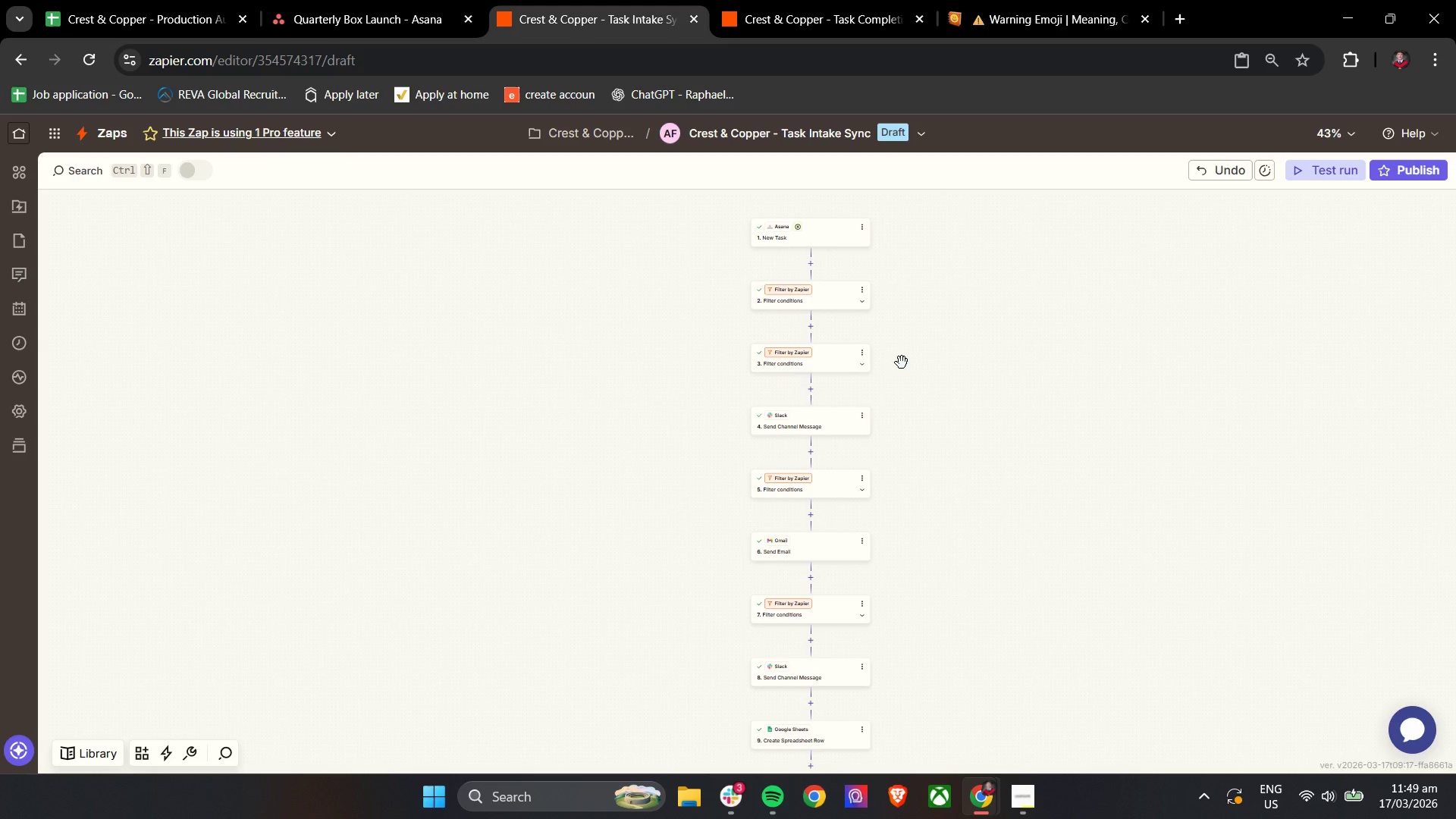 
hold_key(key=ControlLeft, duration=0.47)
scroll: coordinate [878, 401], scroll_direction: up, amount: 5.0
 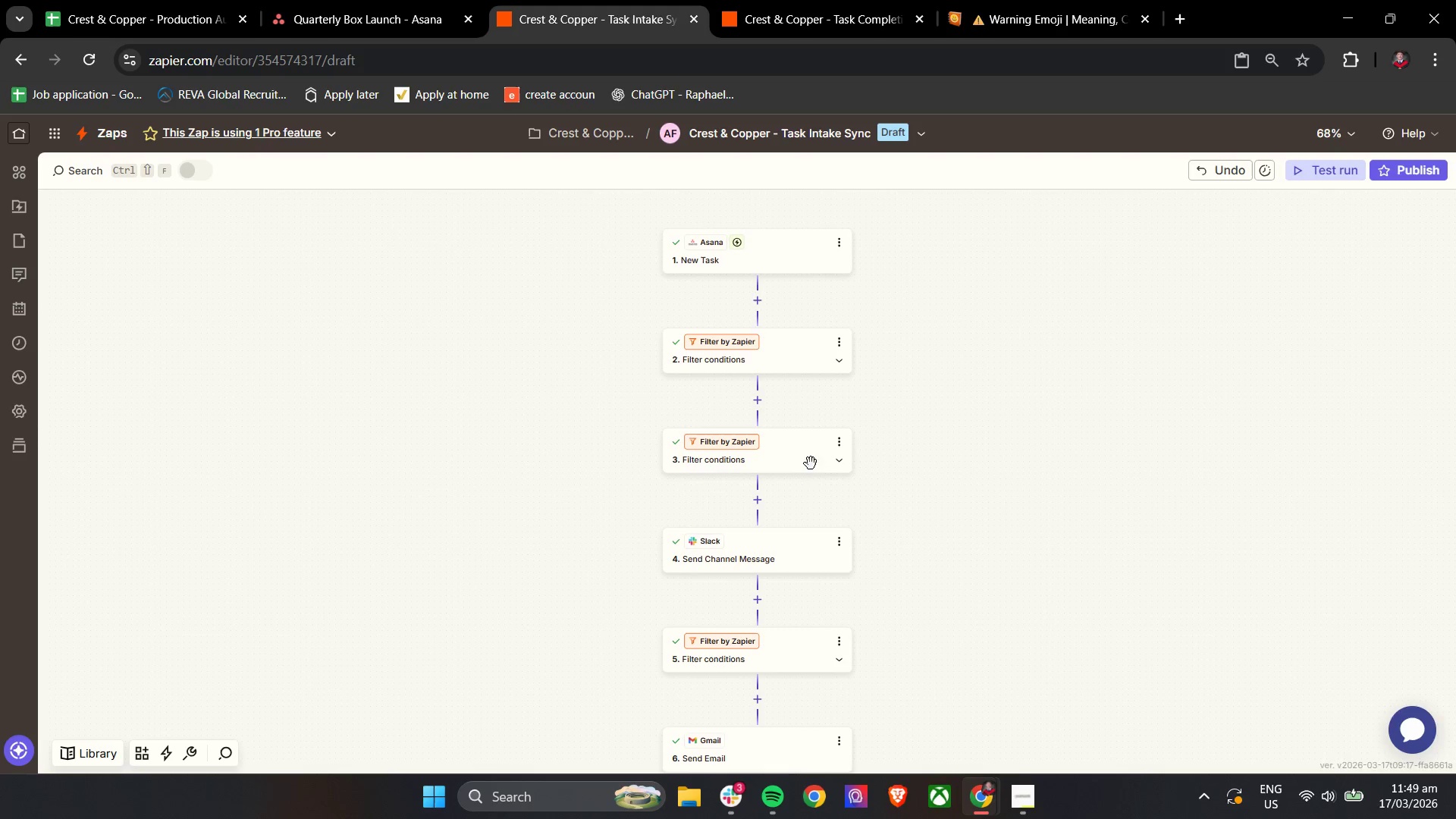 
left_click_drag(start_coordinate=[811, 457], to_coordinate=[808, 318])
 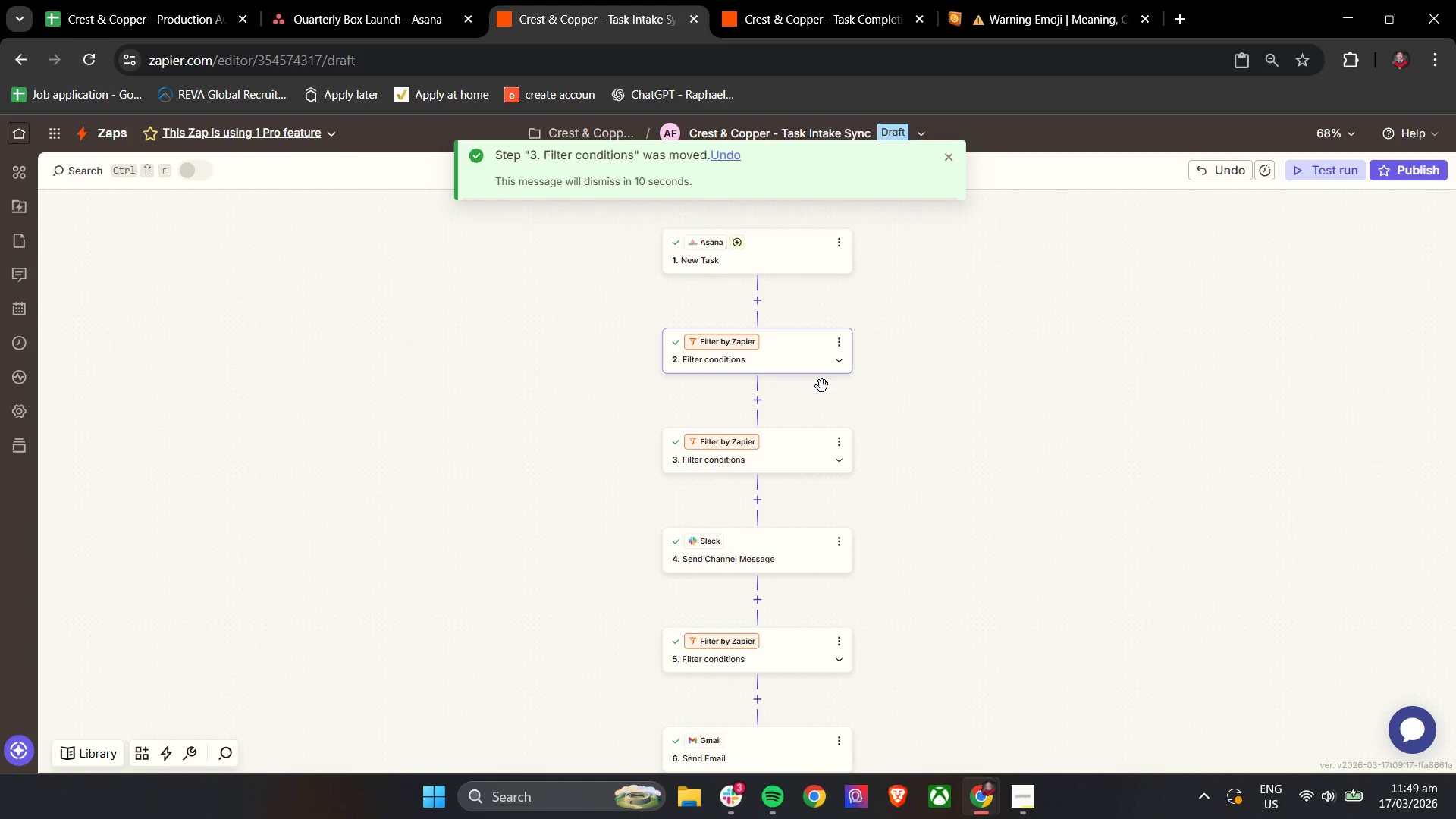 
left_click([812, 356])
 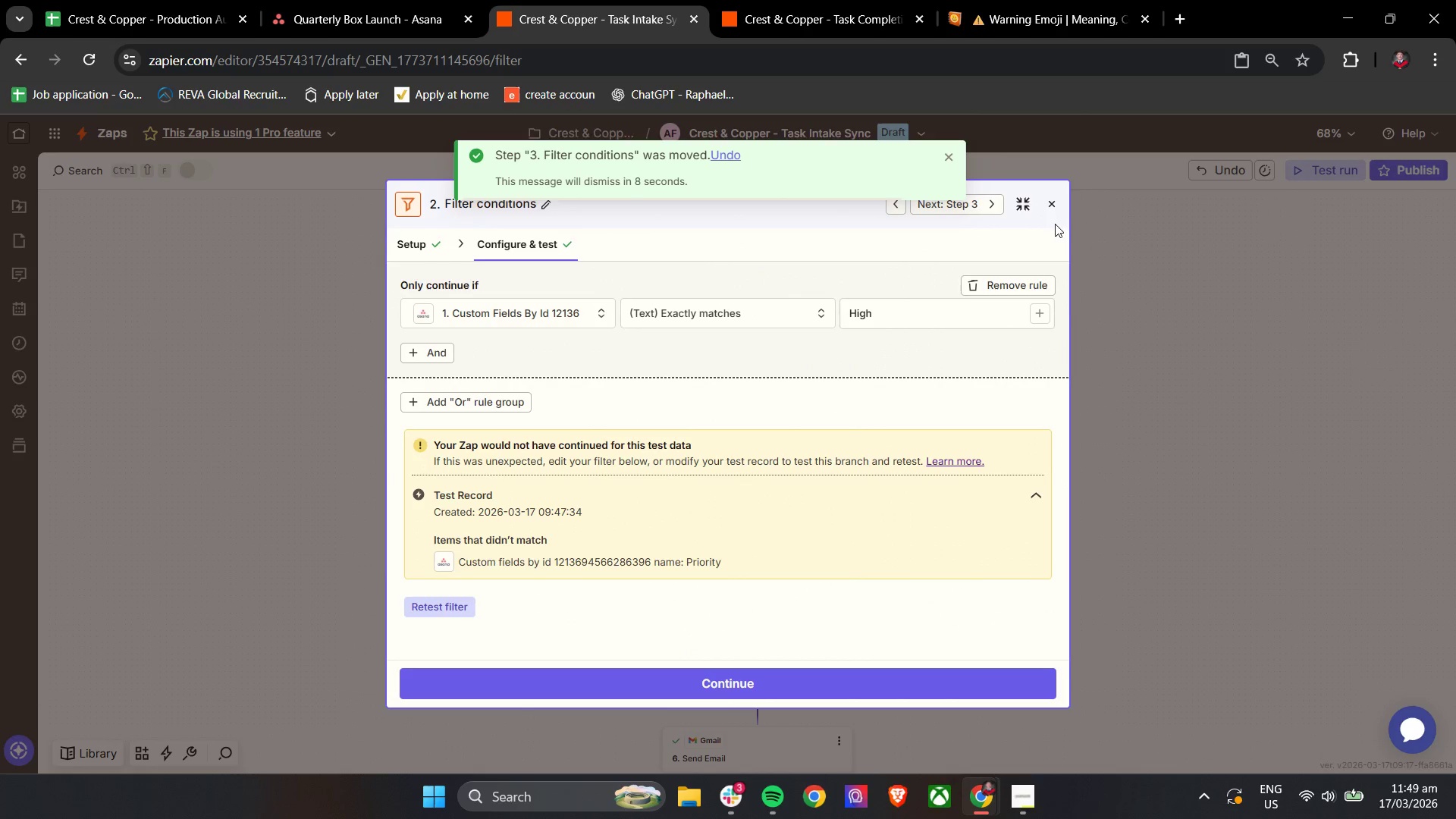 
left_click([1049, 199])
 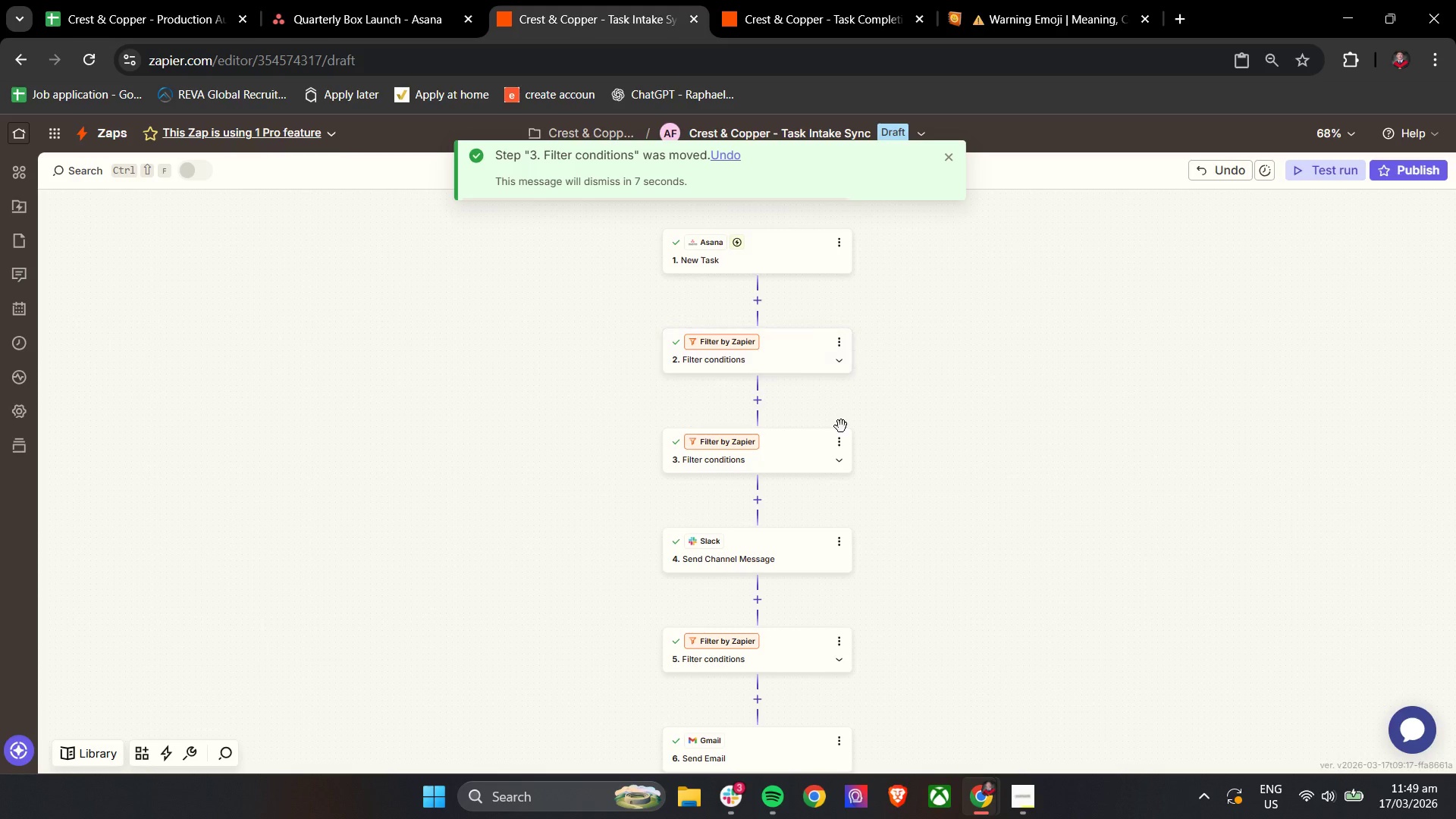 
left_click([776, 455])
 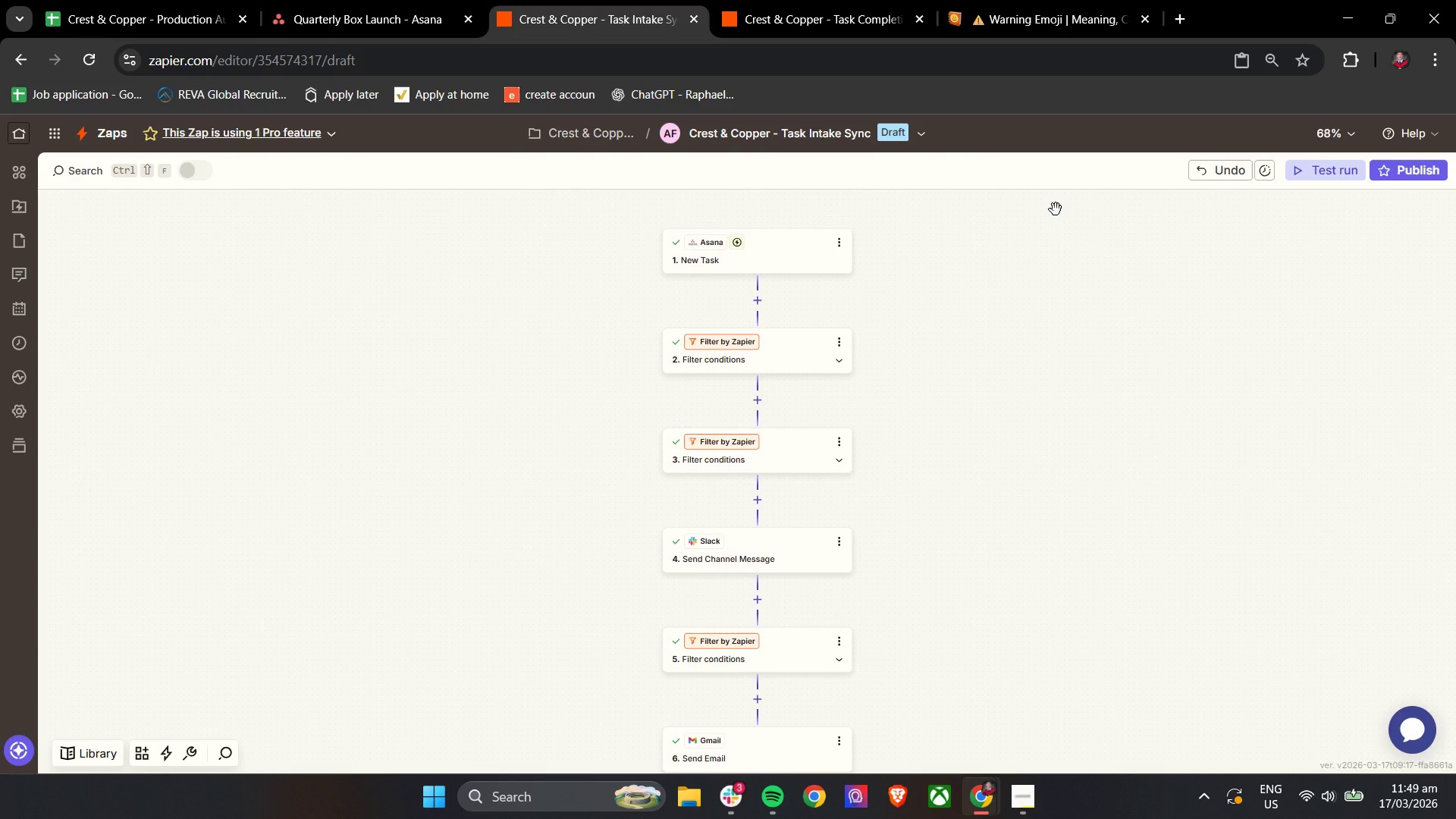 
wait(11.56)
 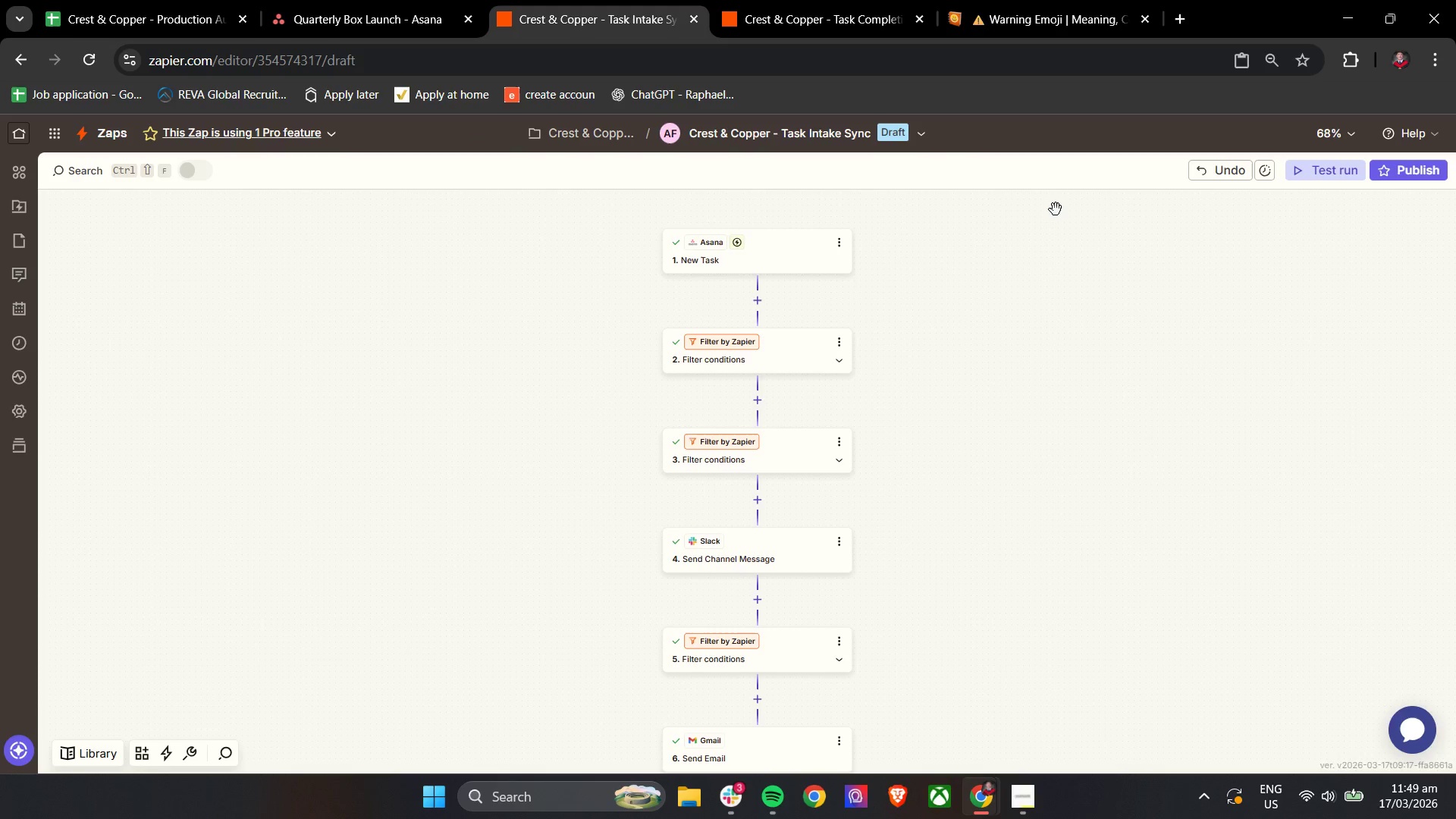 
left_click([747, 654])
 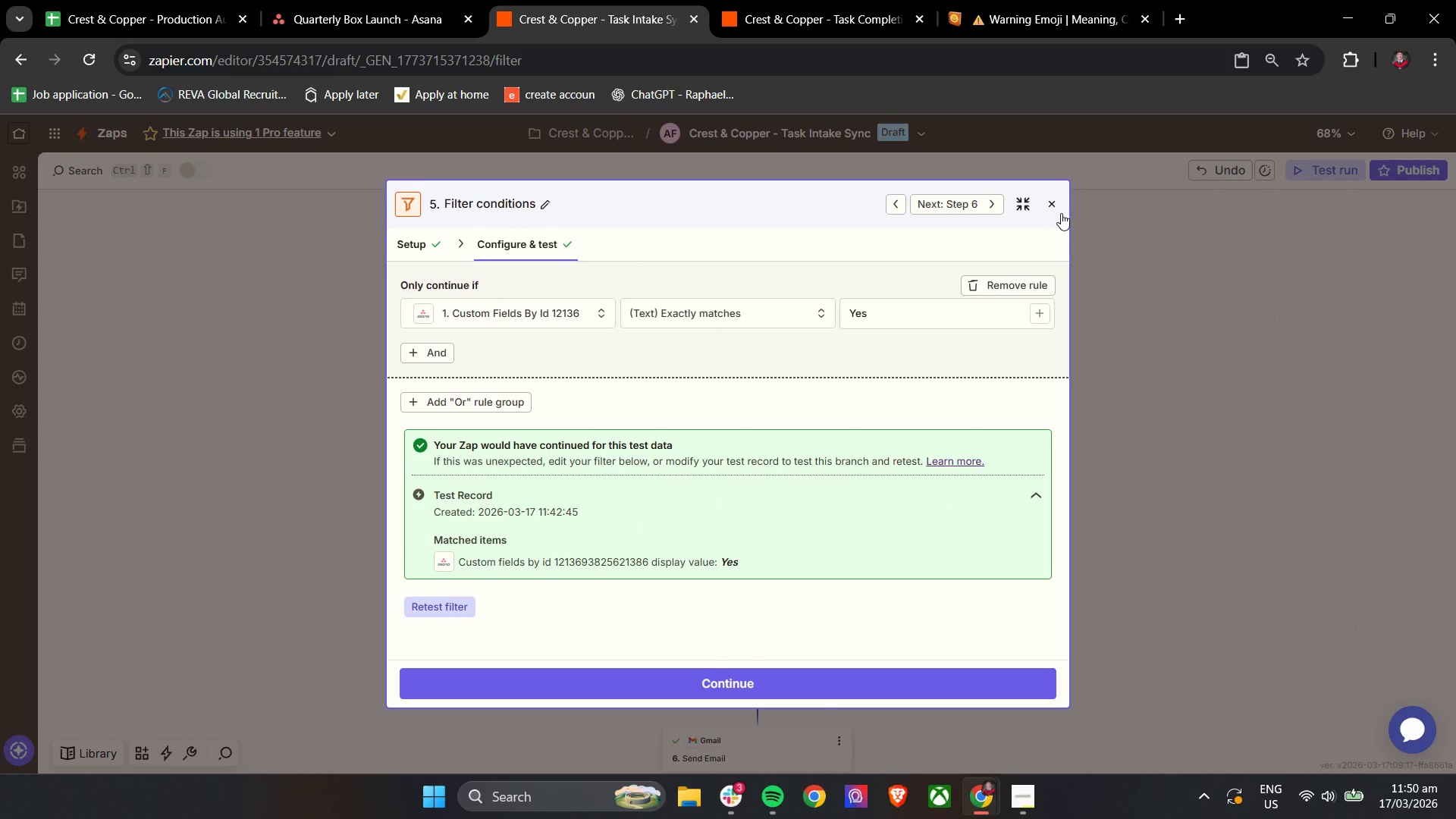 
wait(5.3)
 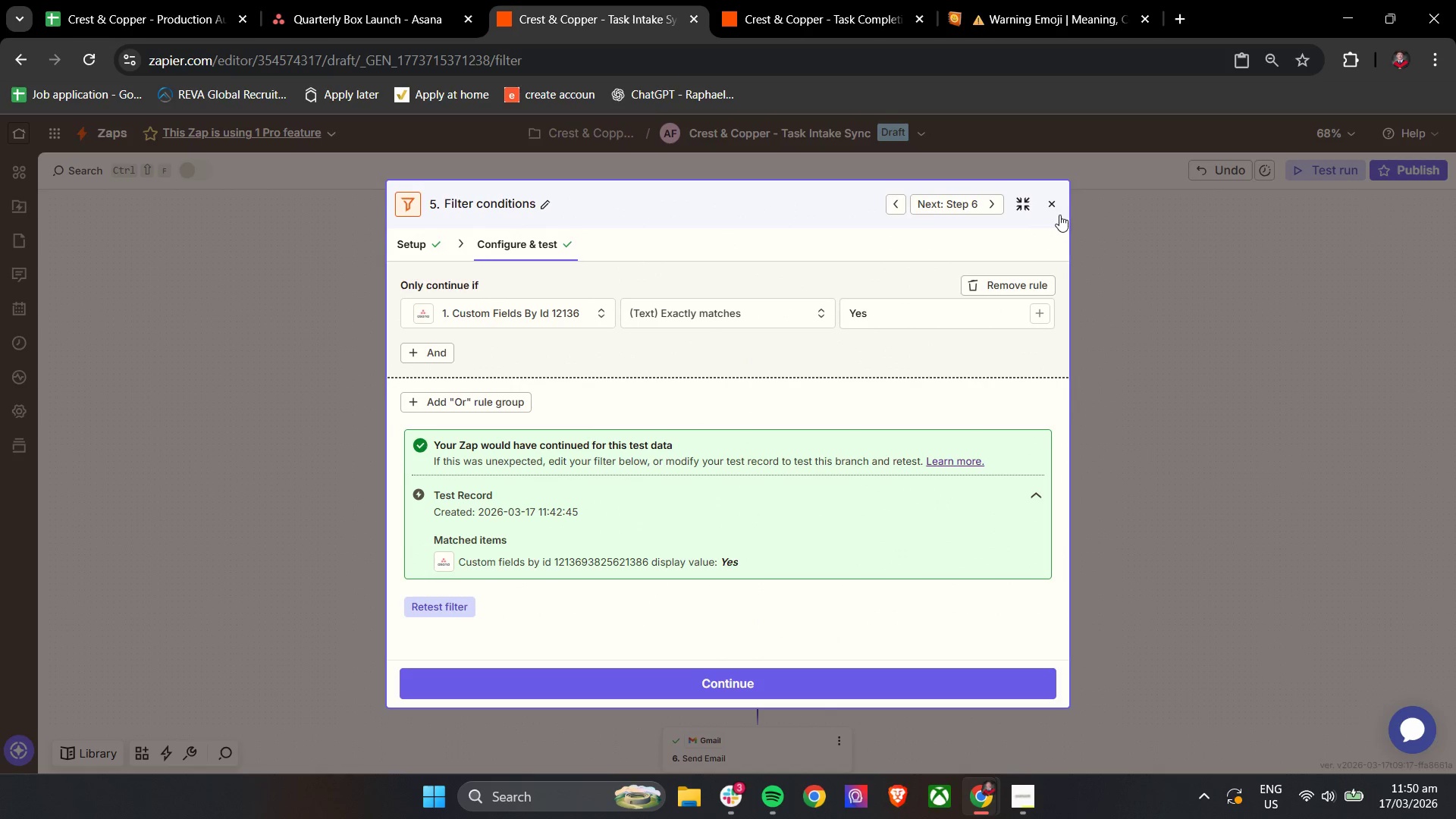 
left_click([1050, 203])
 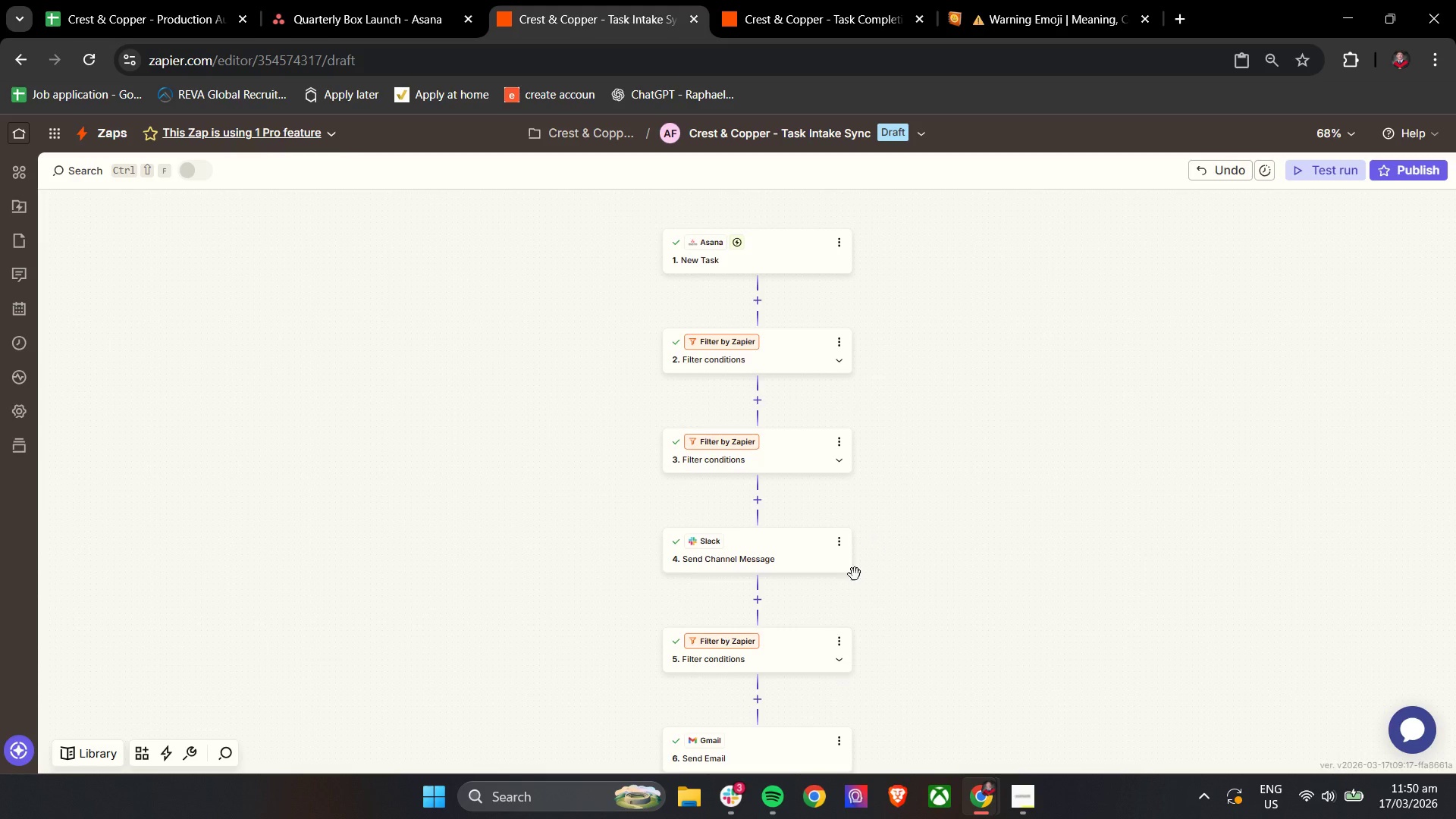 
scroll: coordinate [771, 662], scroll_direction: down, amount: 3.0
 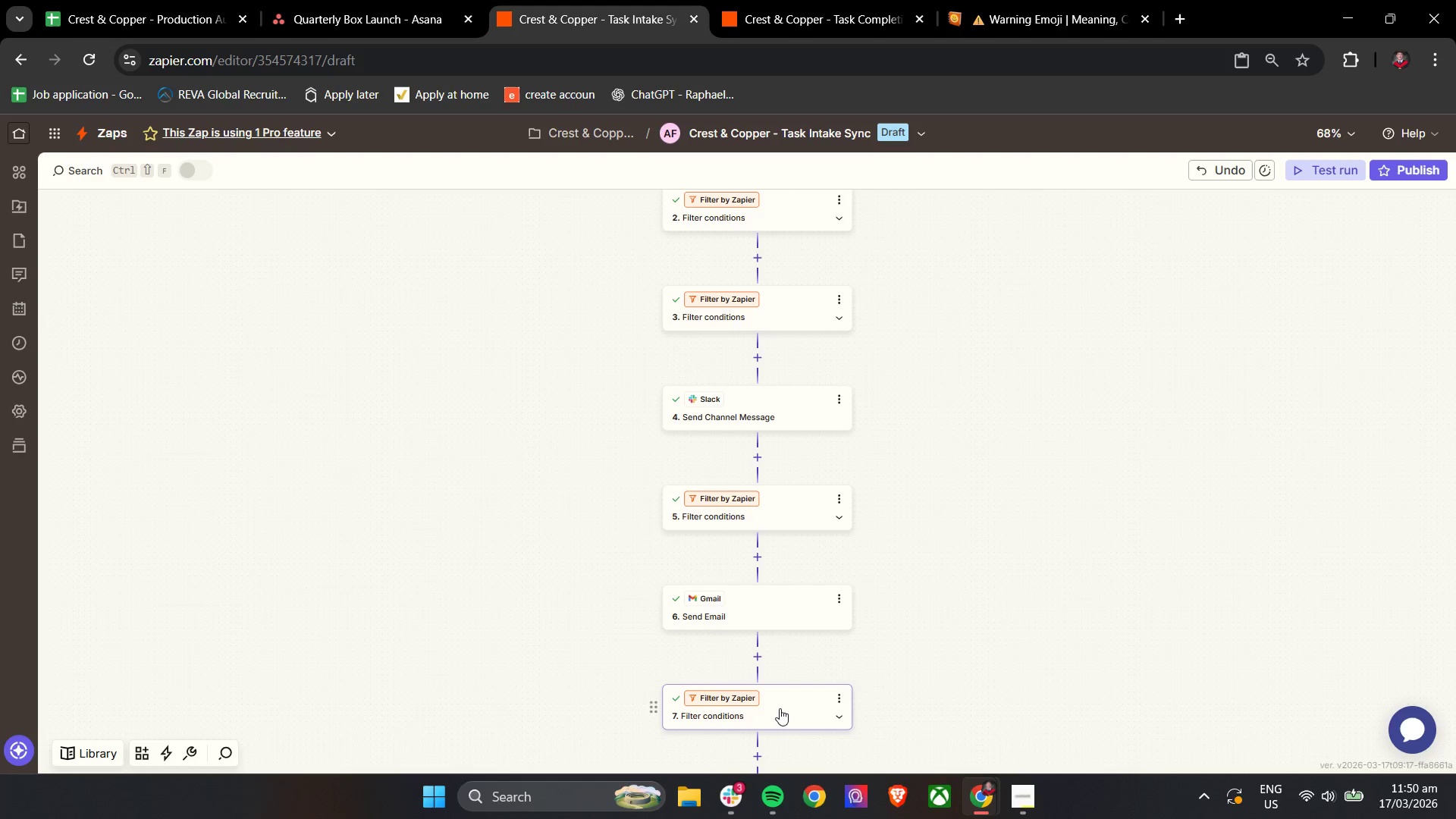 
left_click([783, 729])
 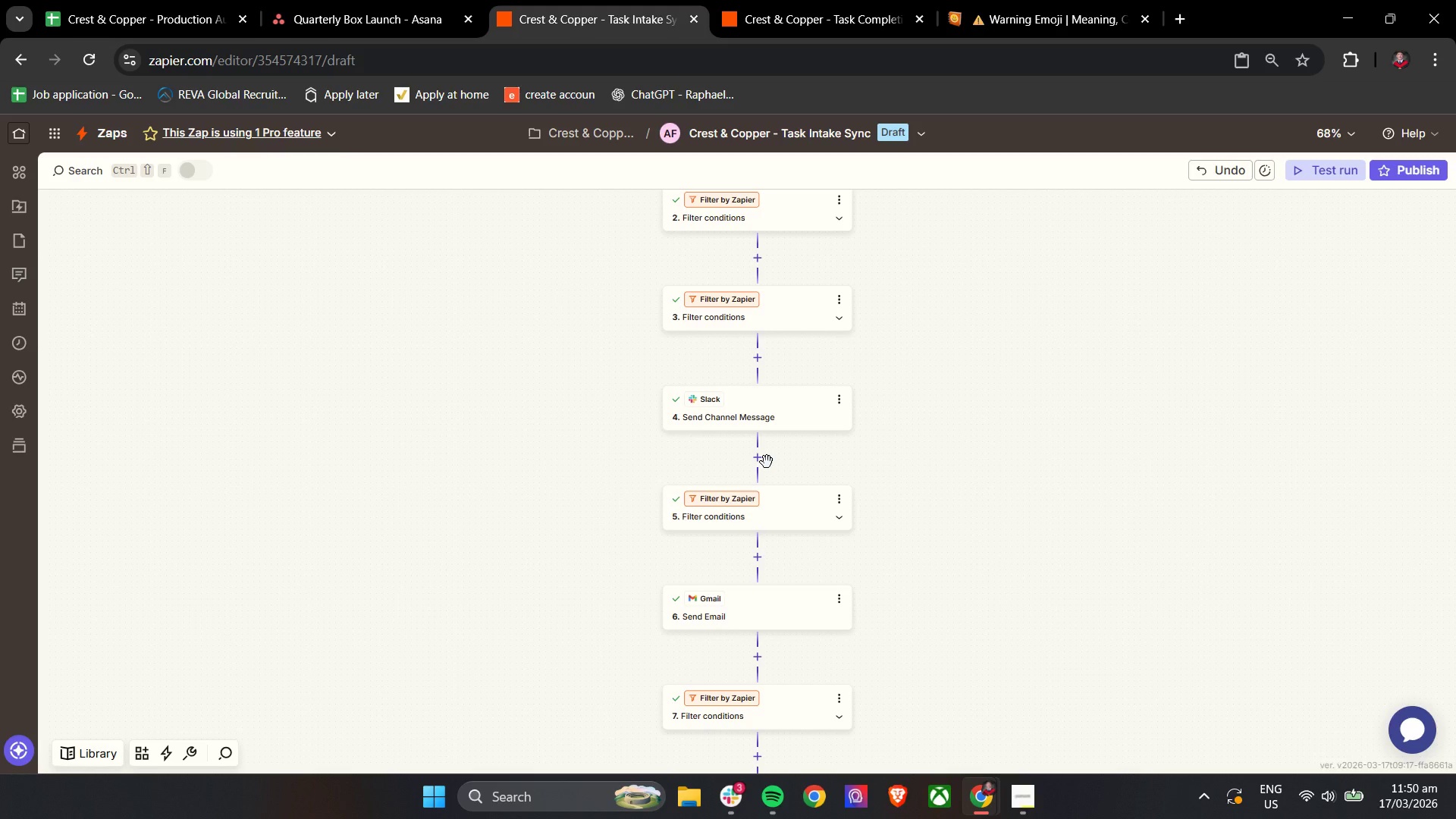 
wait(37.97)
 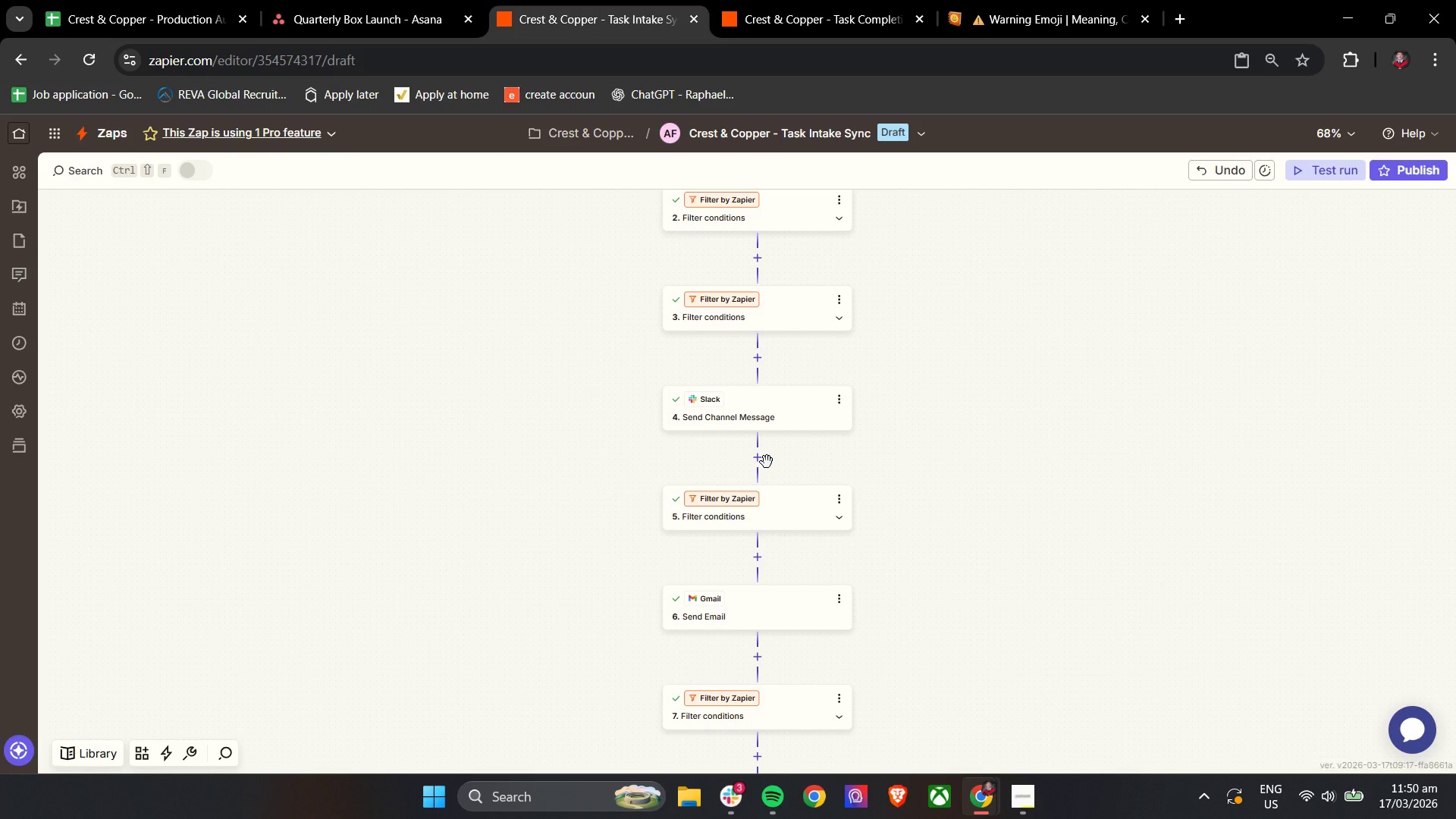 
left_click([314, 0])
 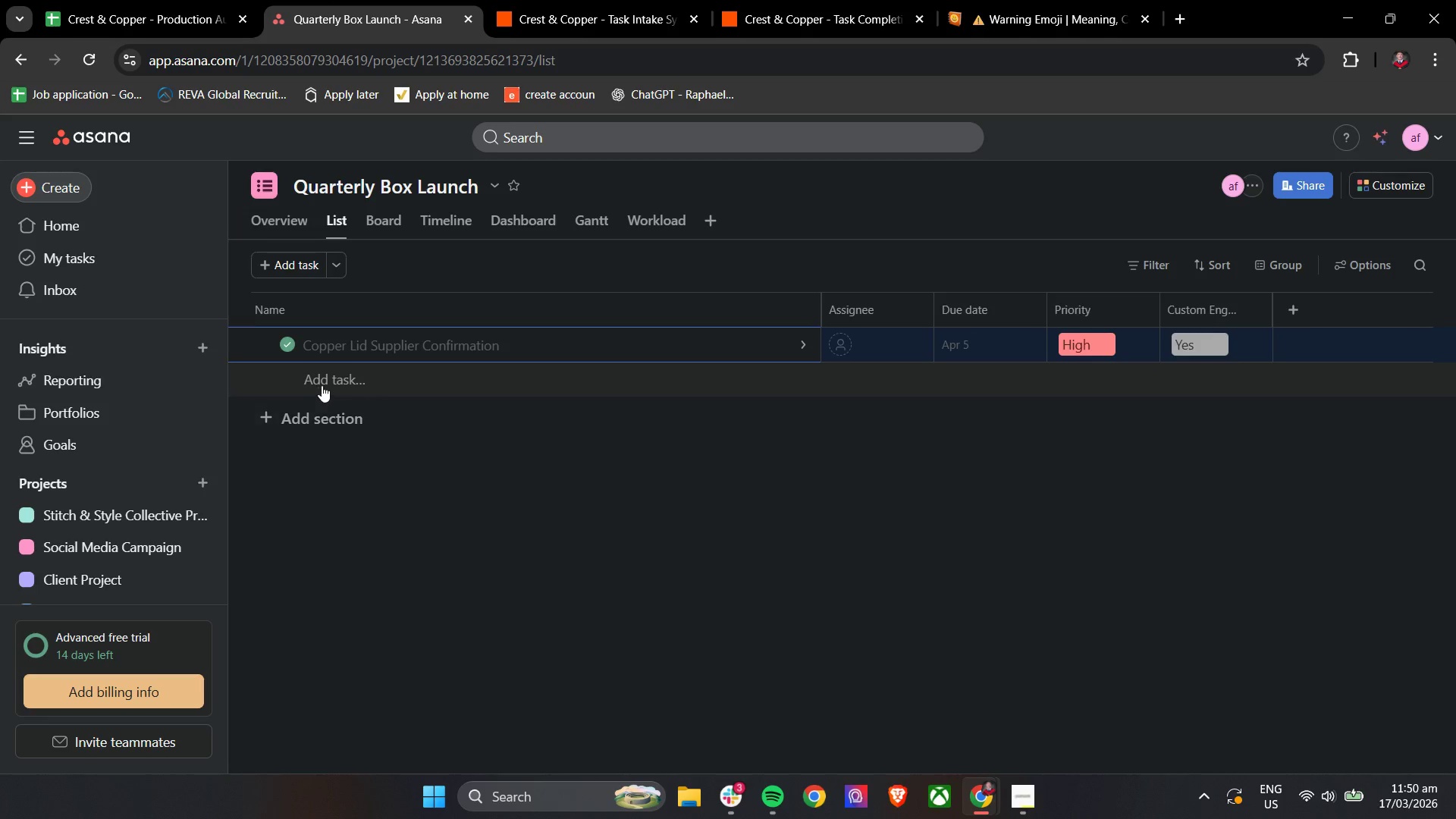 
left_click([322, 385])
 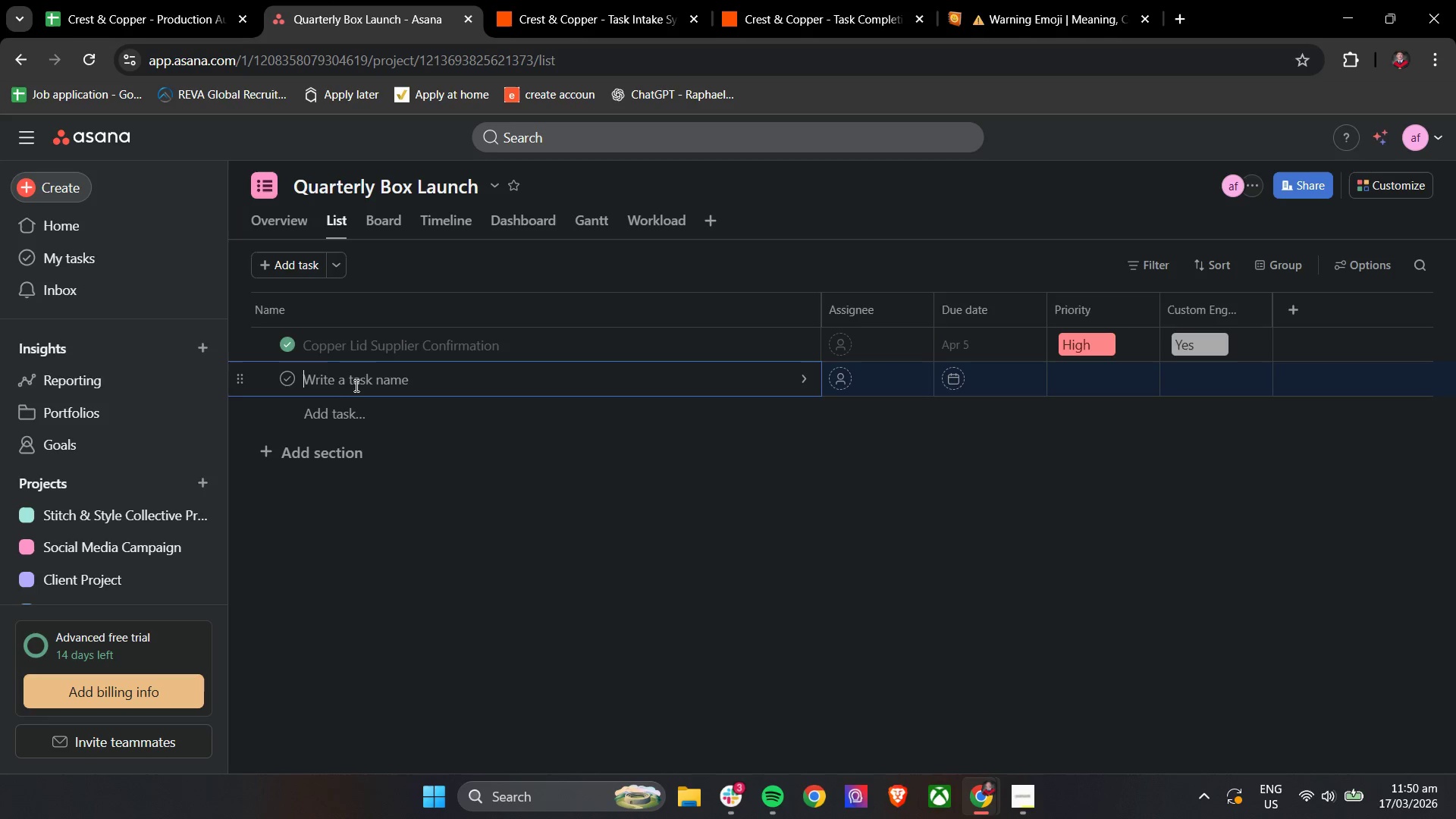 
left_click([359, 381])
 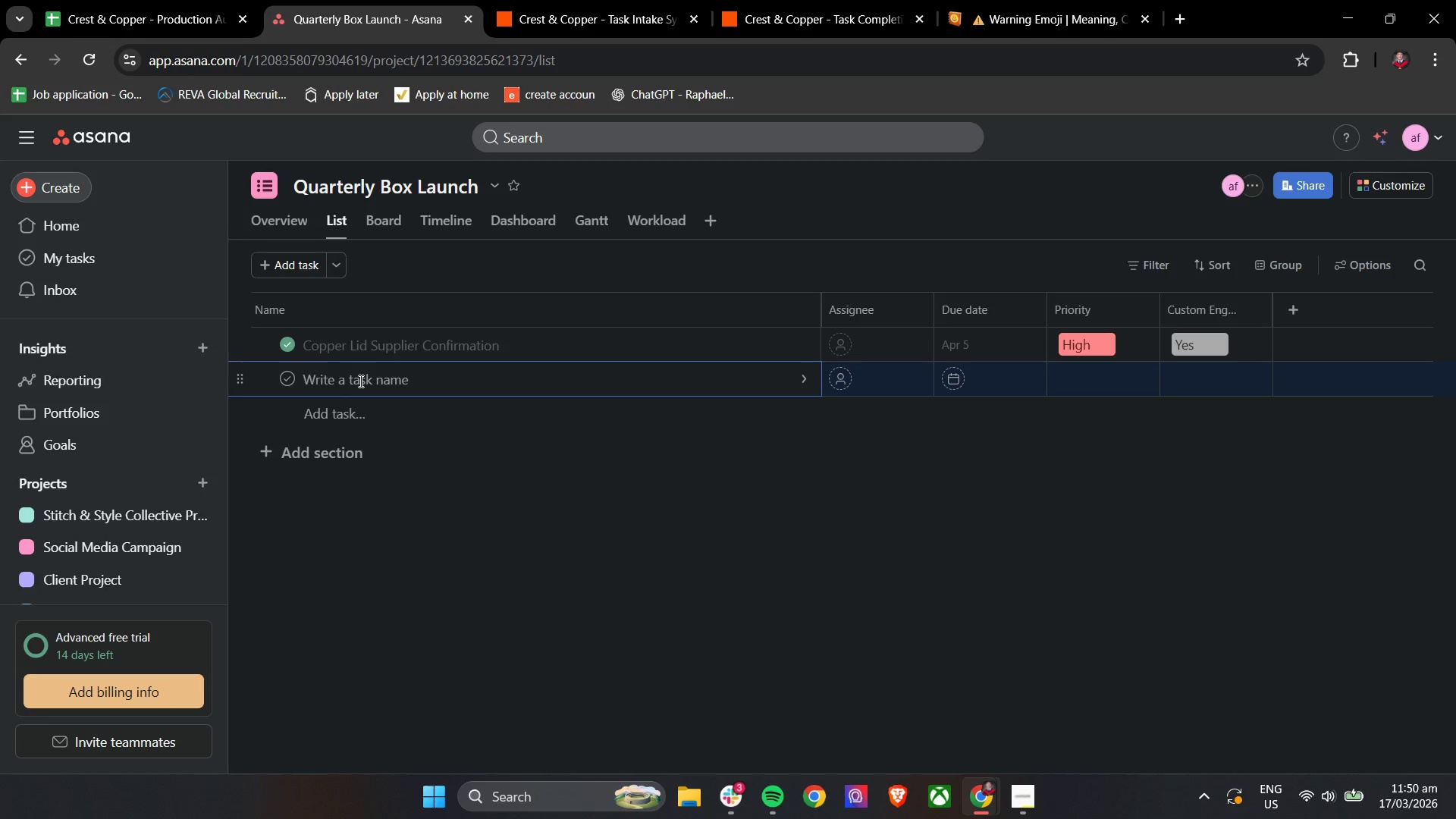 
type(Test Engraving task)
key(Tab)
 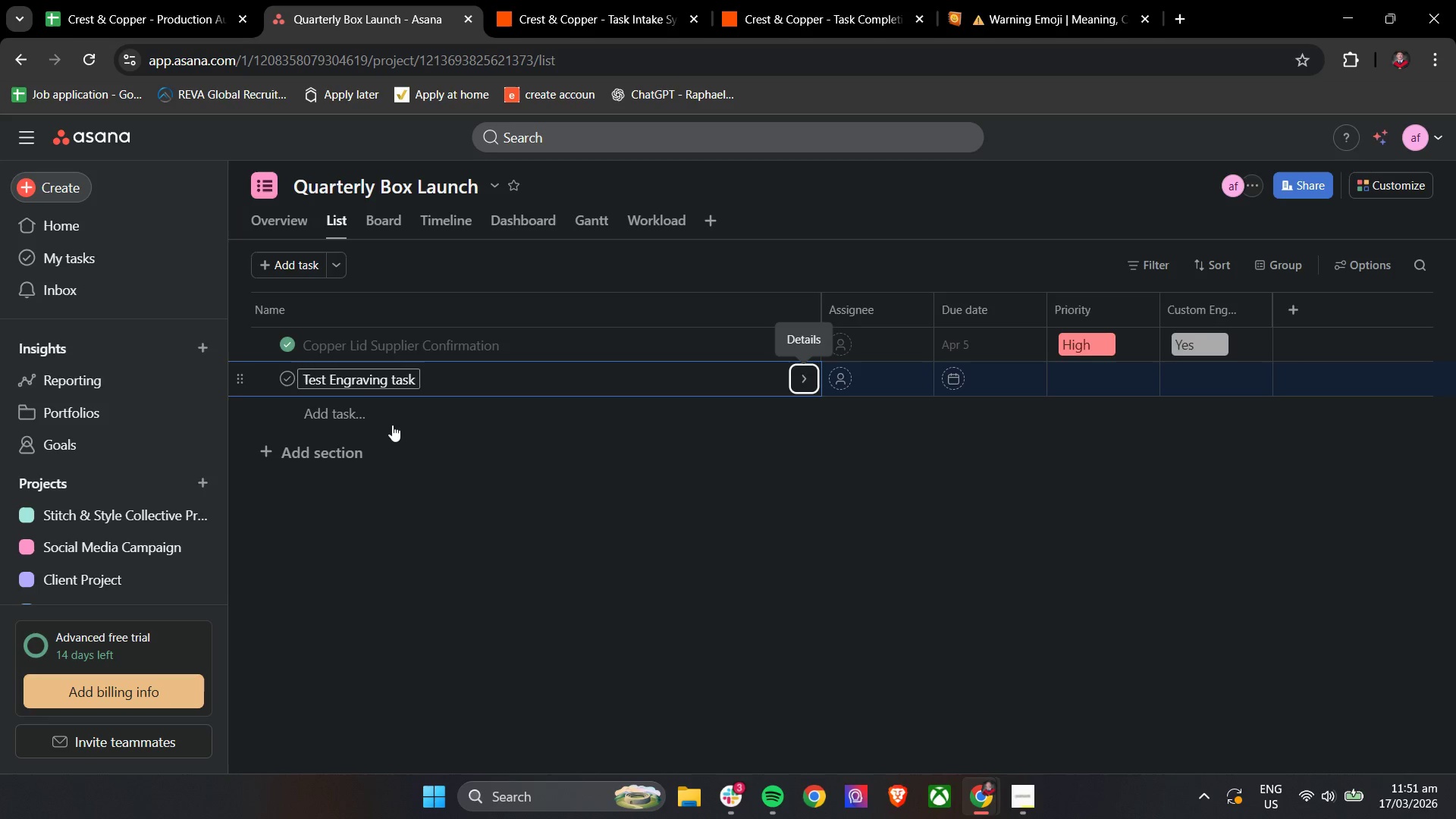 
left_click([431, 463])
 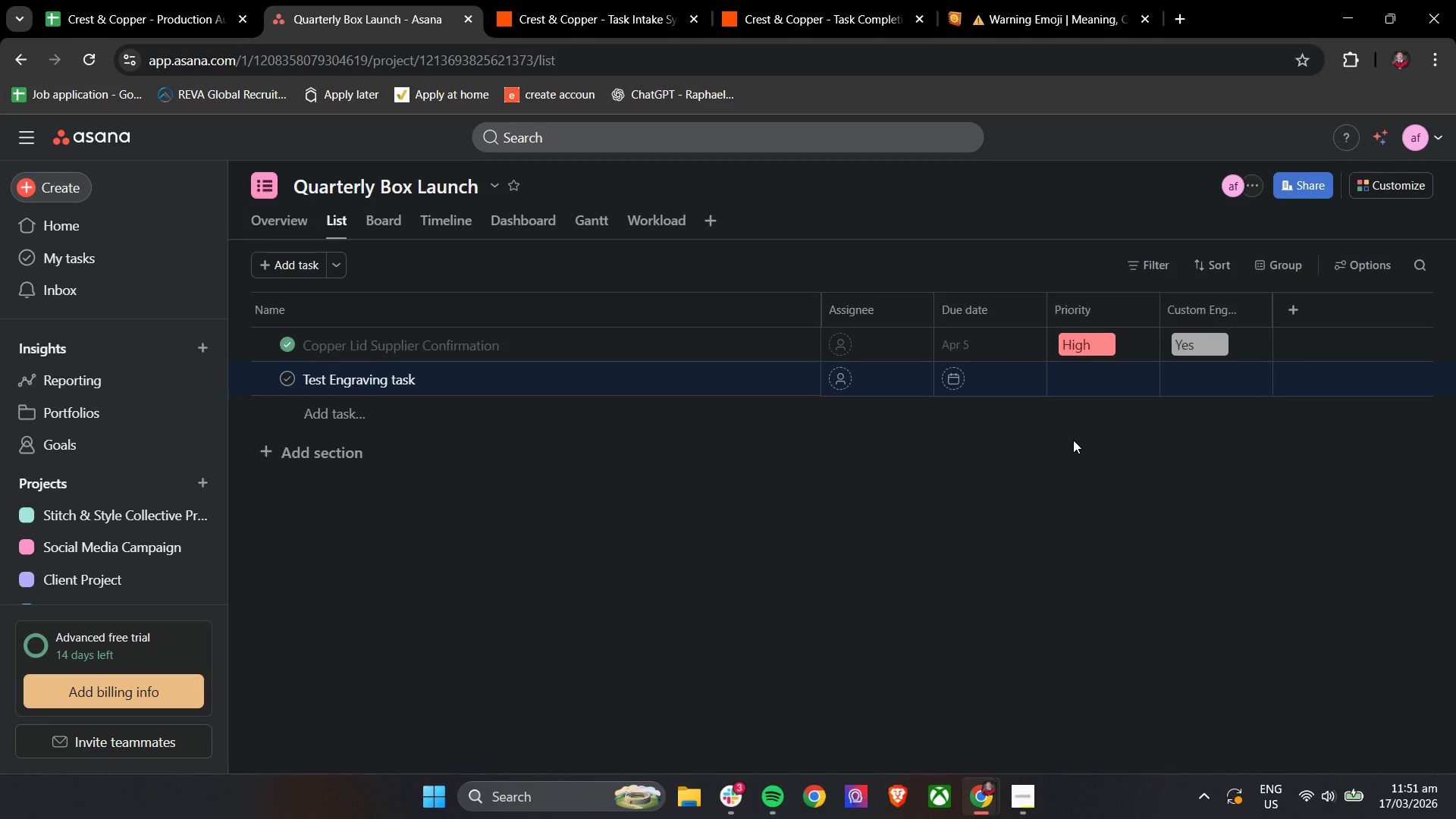 
wait(6.77)
 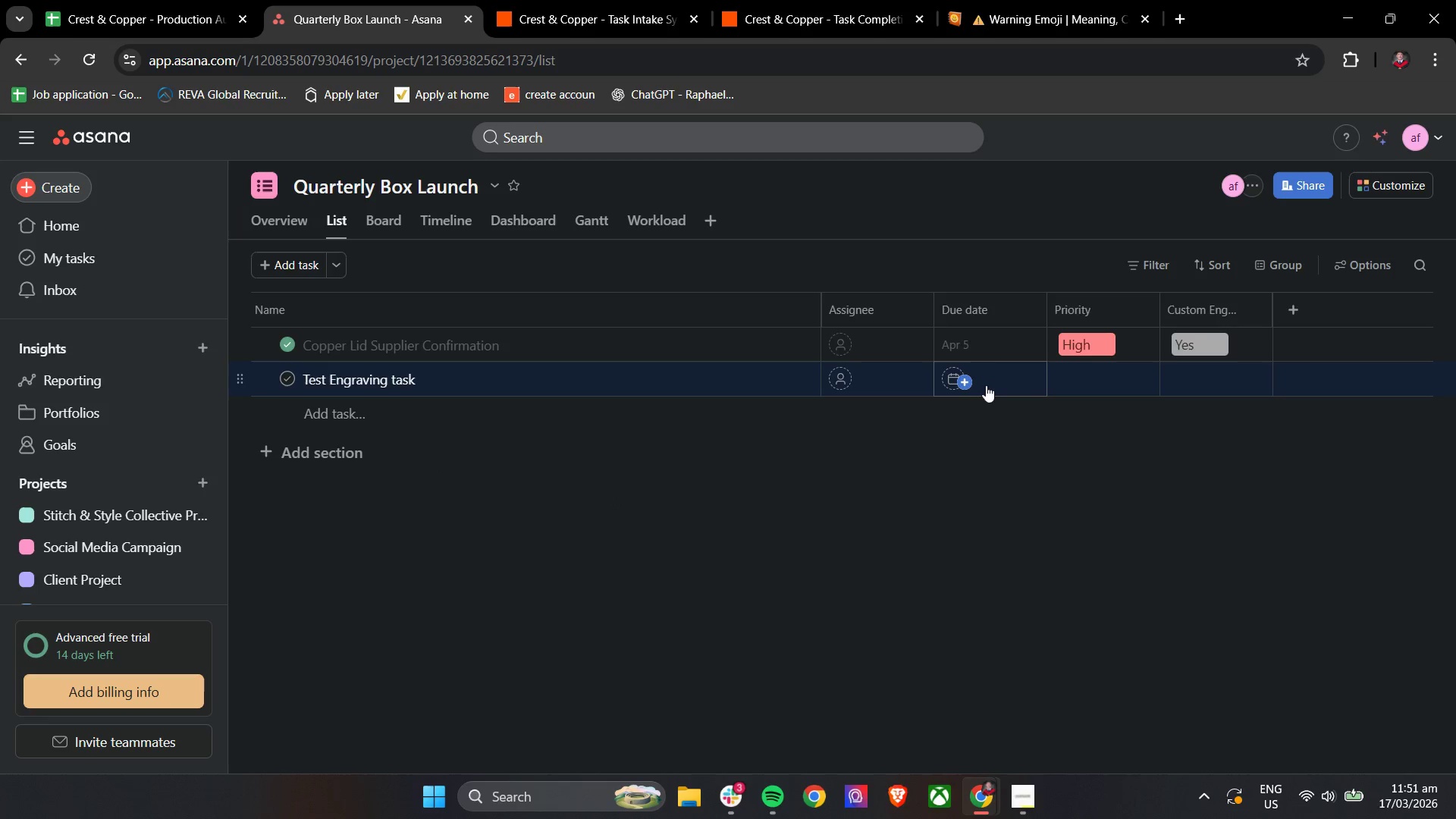 
left_click([1081, 368])
 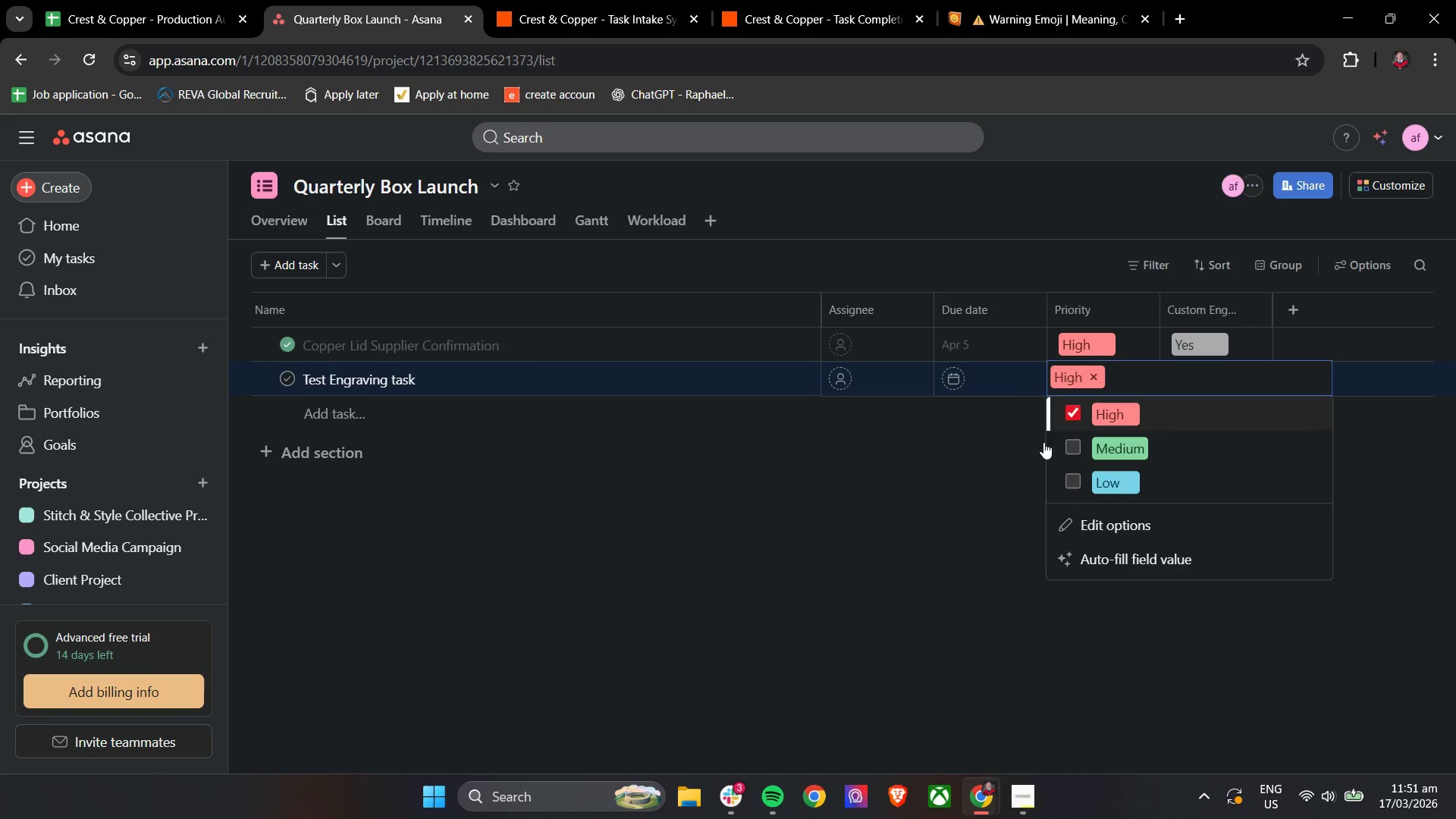 
double_click([952, 473])
 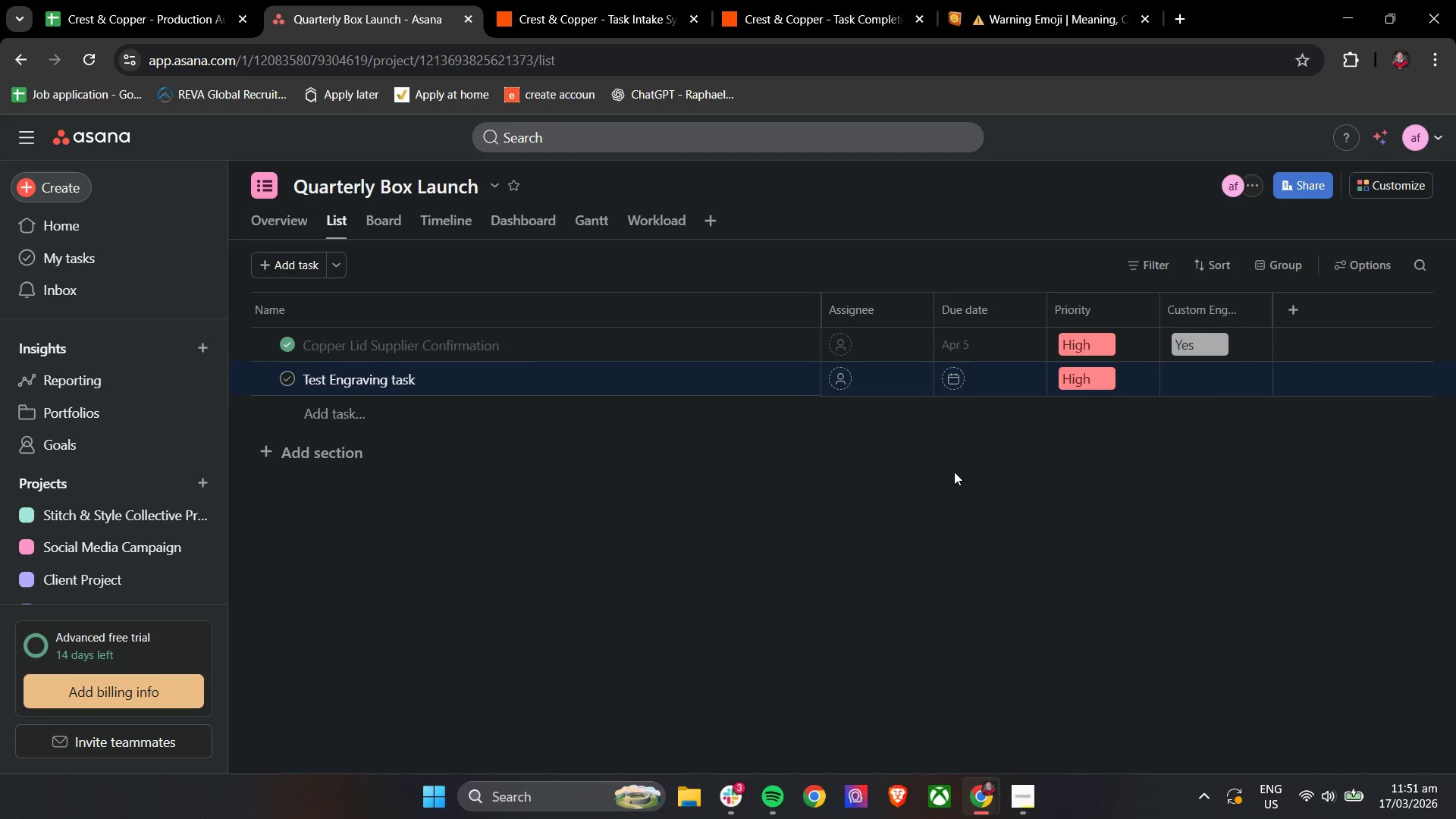 
left_click([1228, 374])
 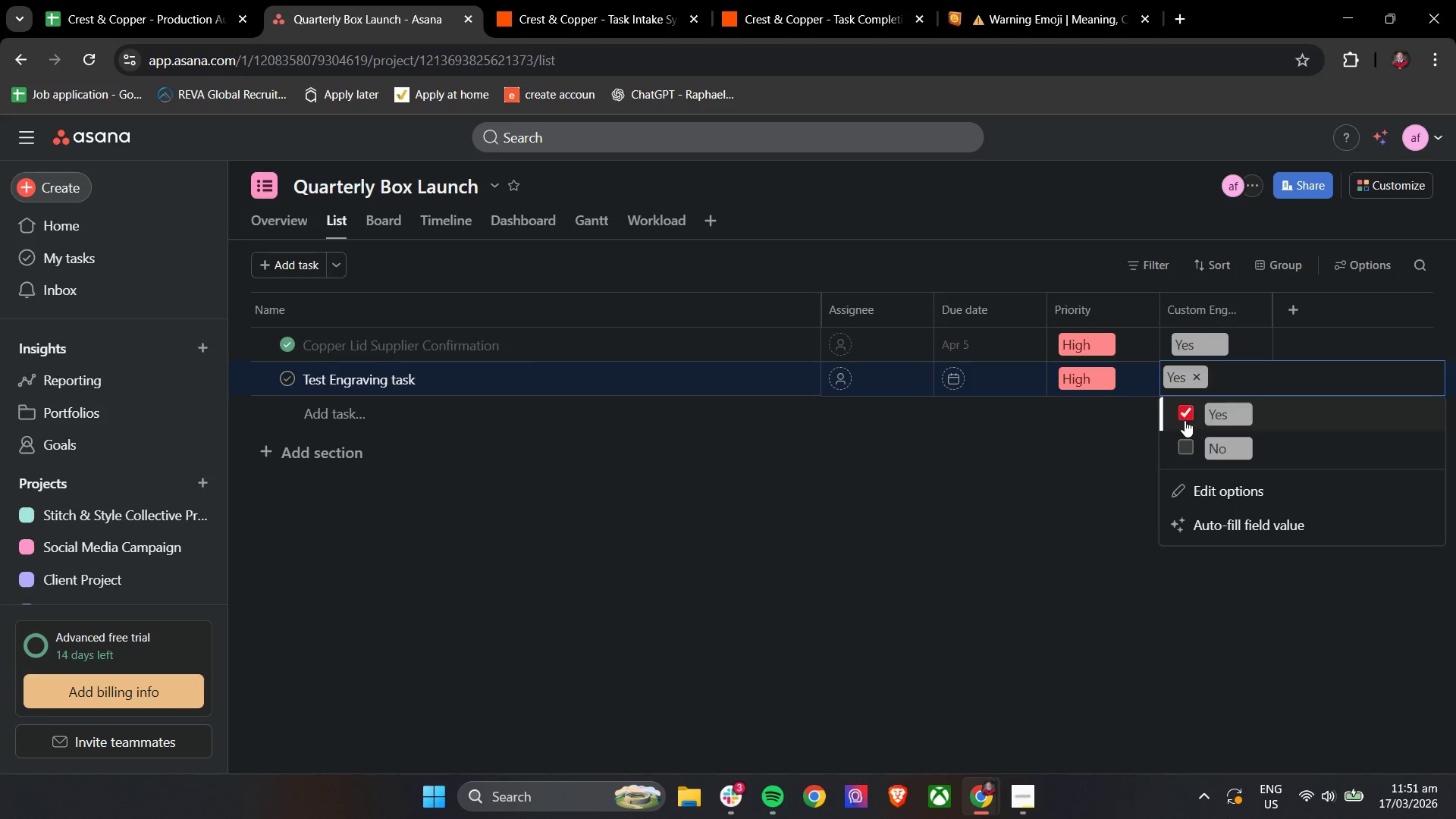 
double_click([1009, 469])
 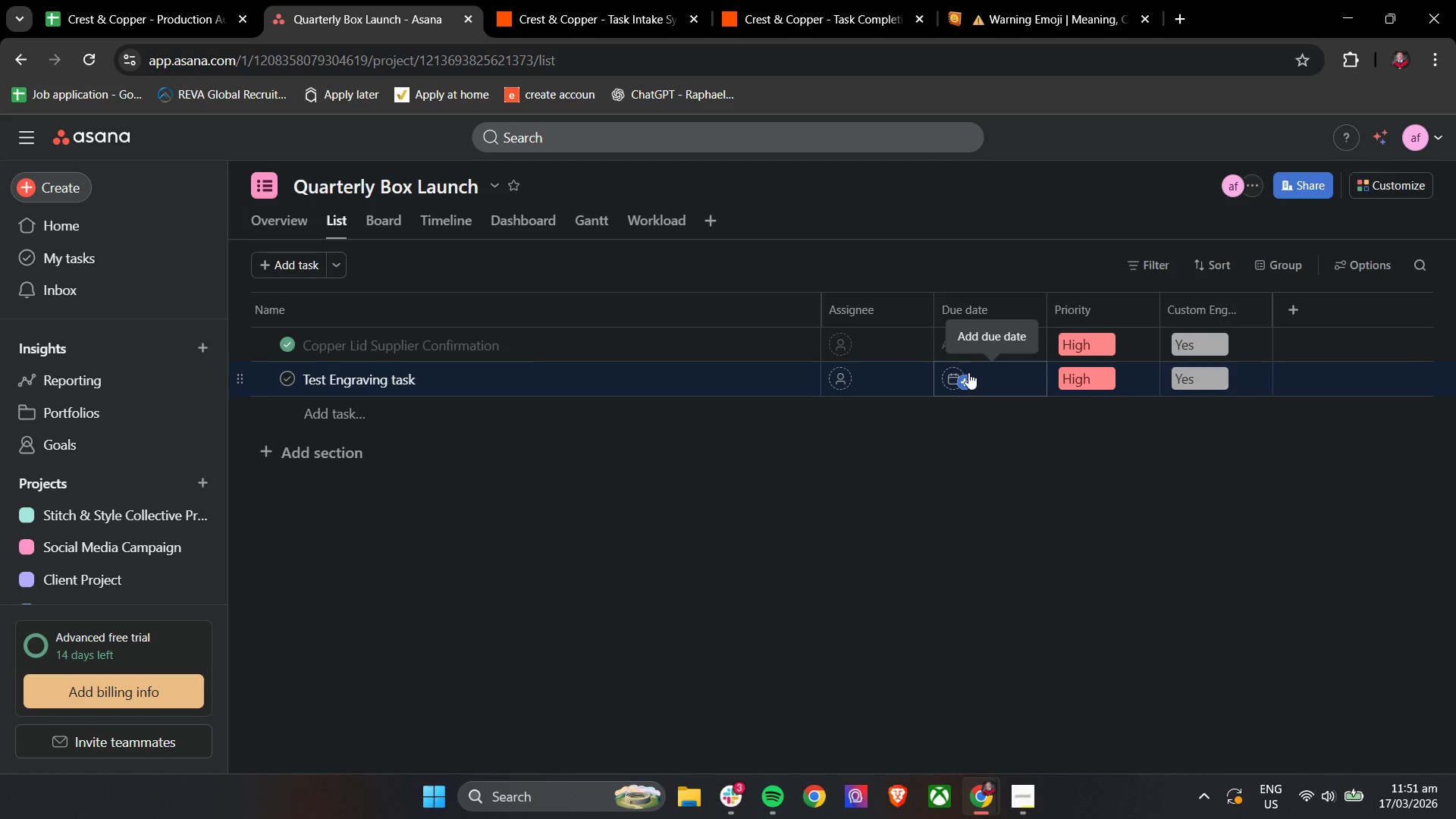 
left_click([968, 372])
 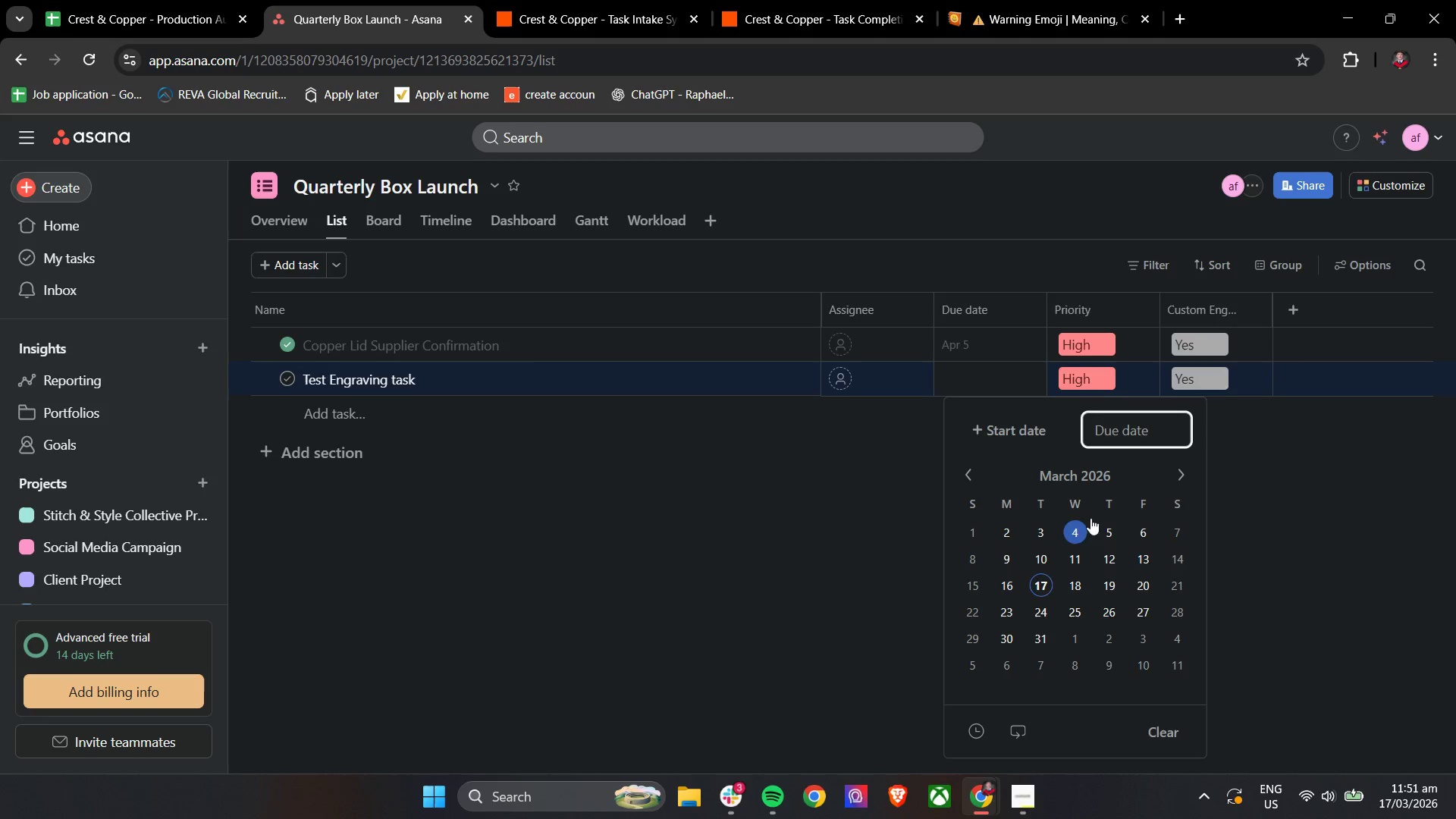 
left_click([1174, 480])
 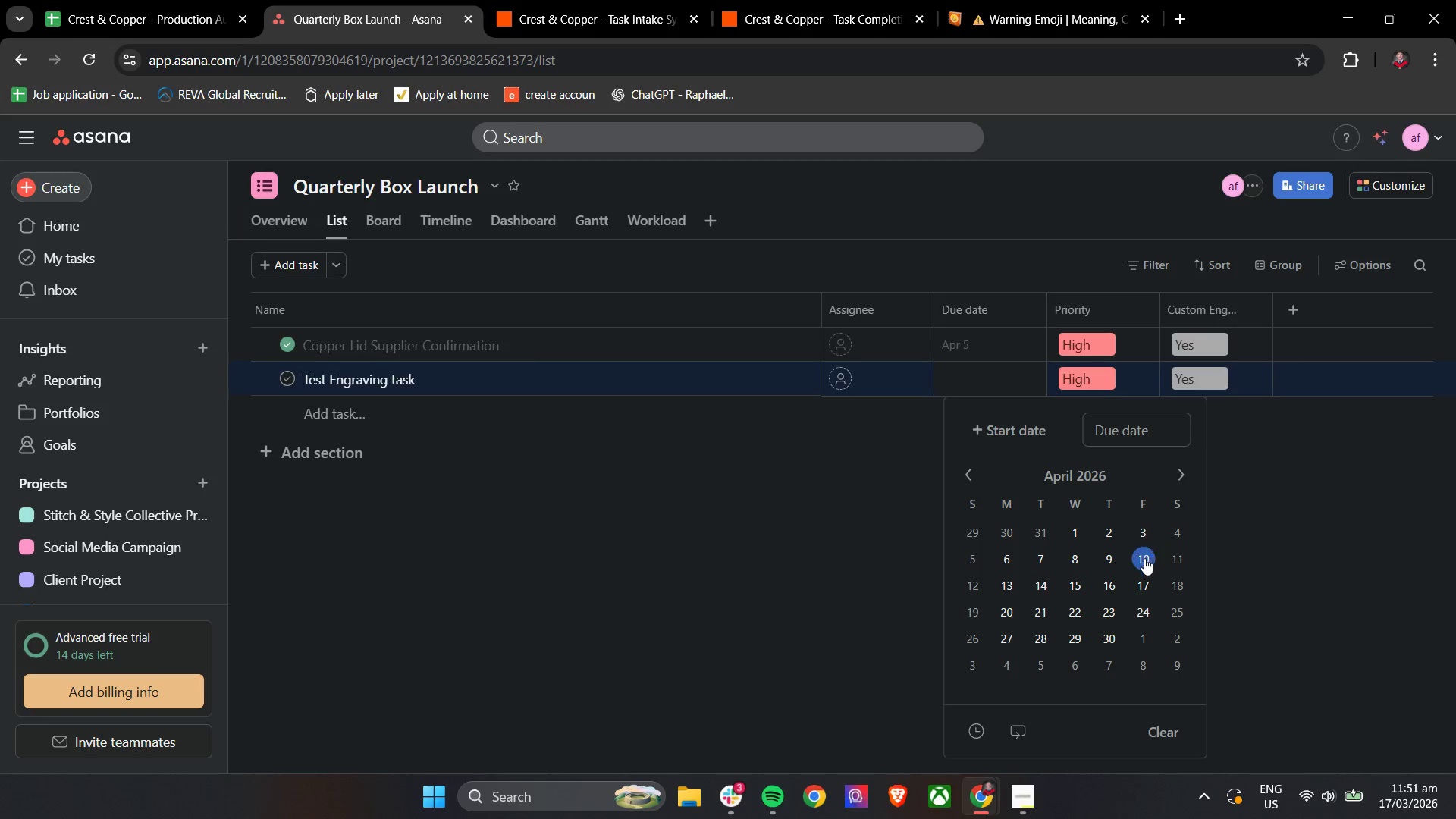 
double_click([778, 500])
 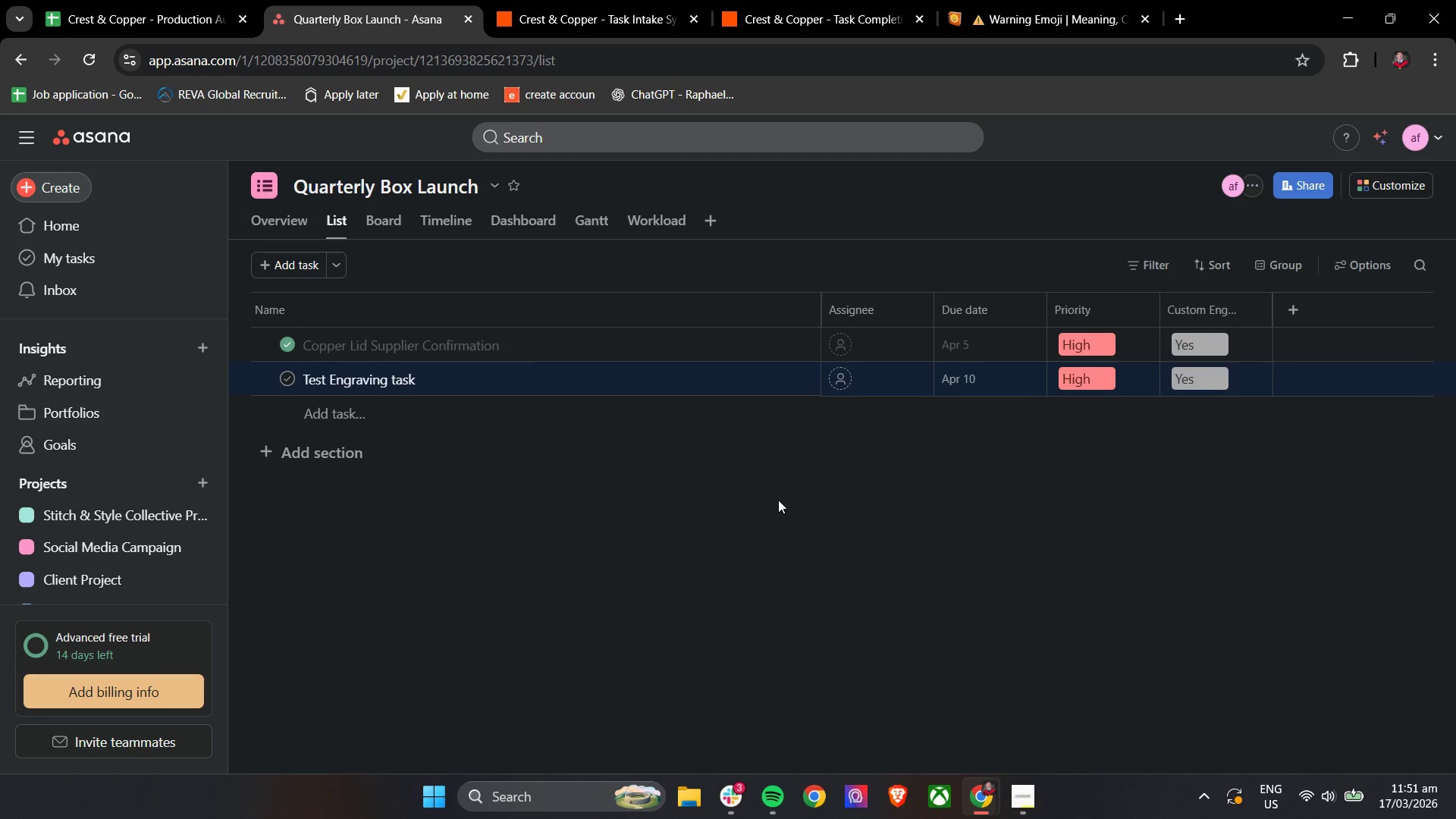 
left_click([905, 492])
 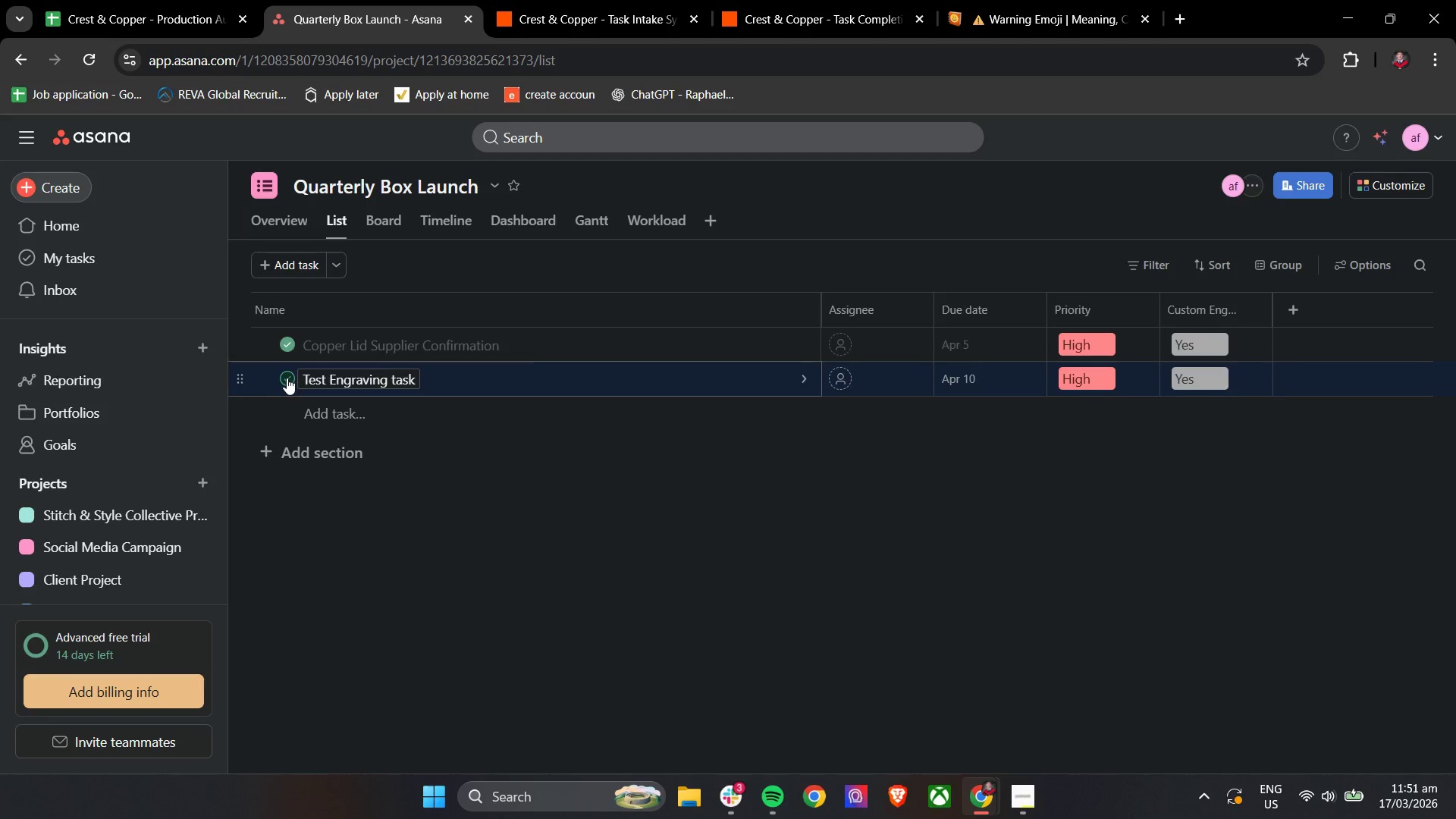 
left_click([731, 596])
 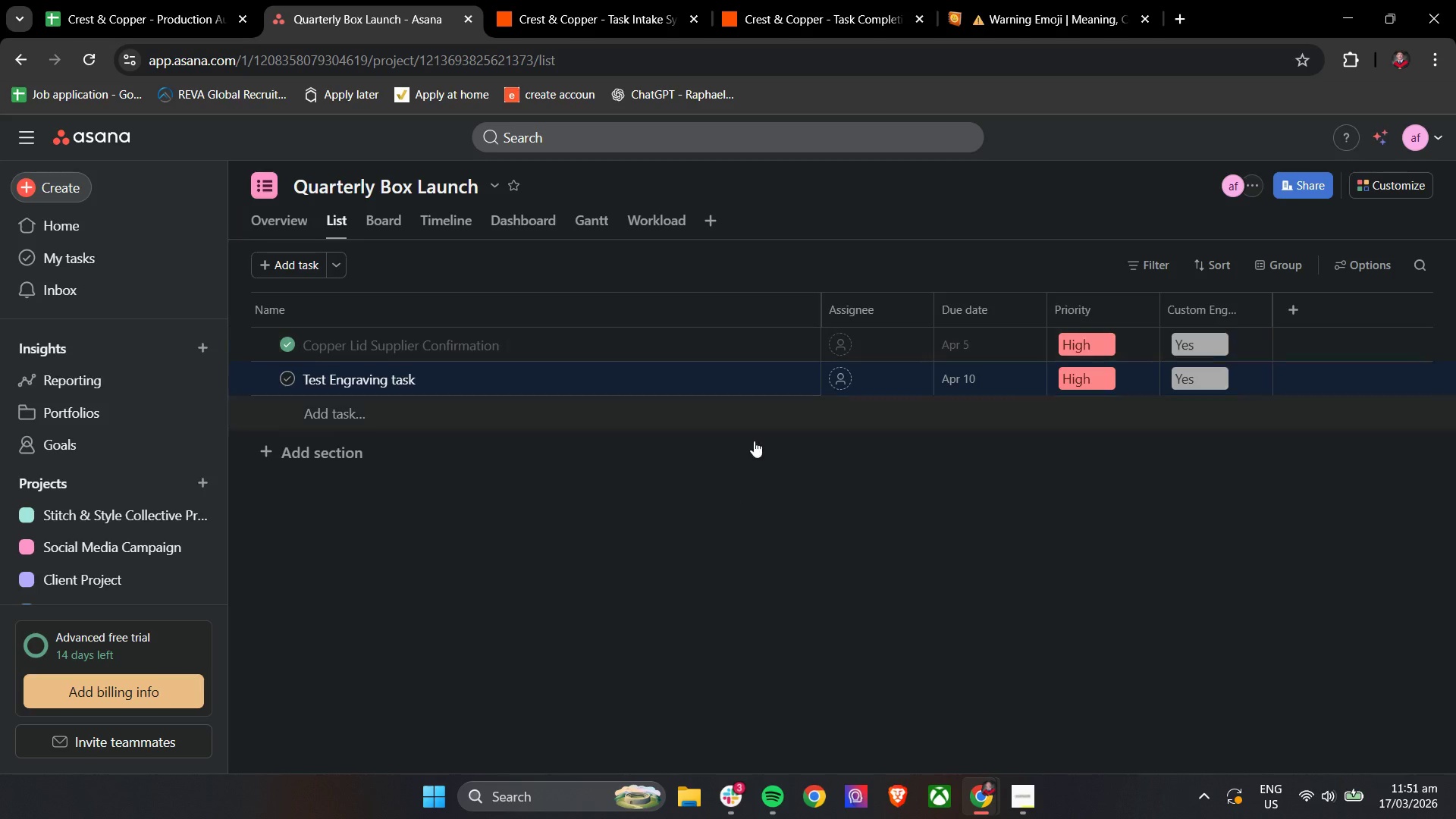 
left_click([979, 5])
 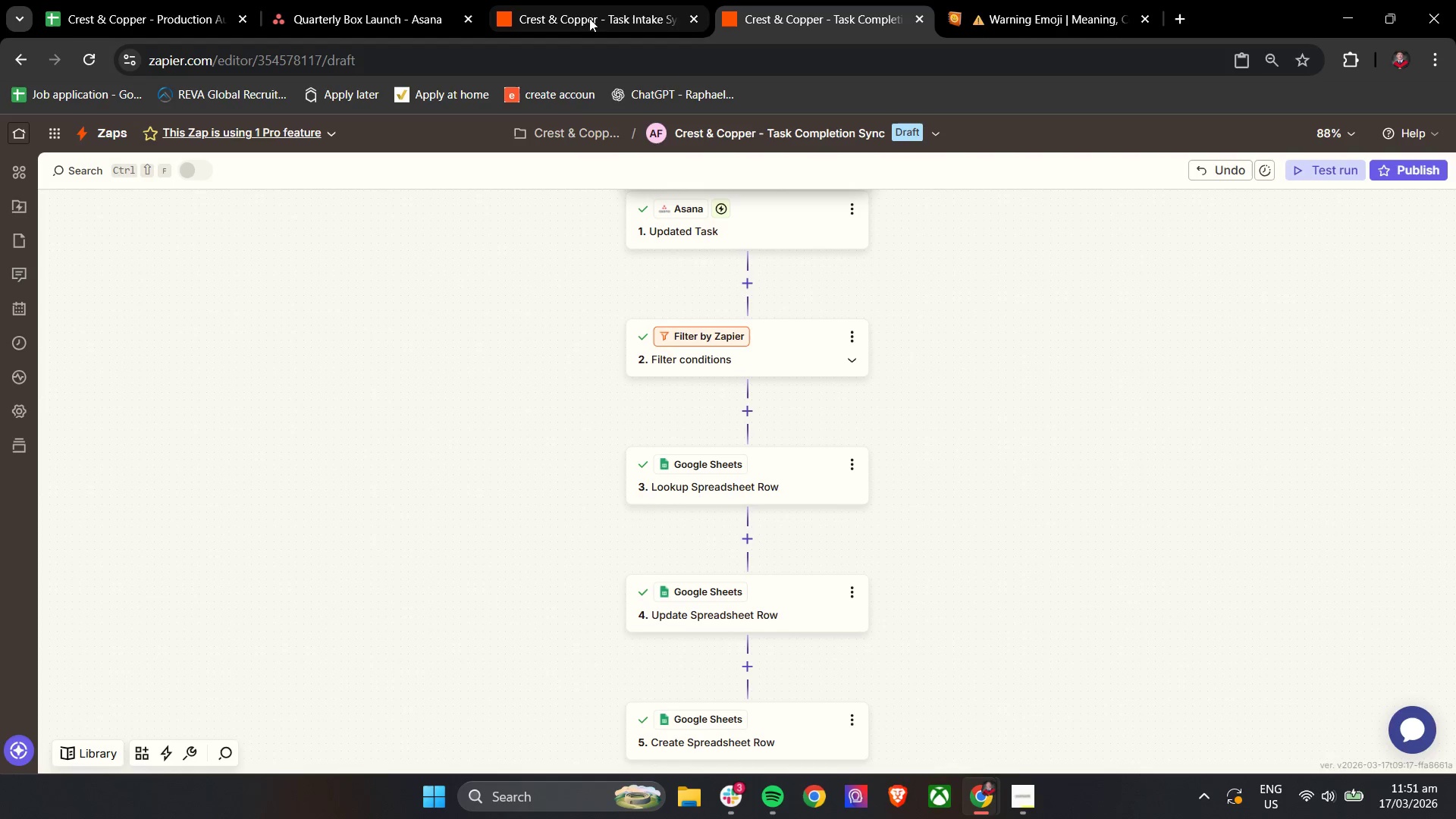 
left_click([578, 0])
 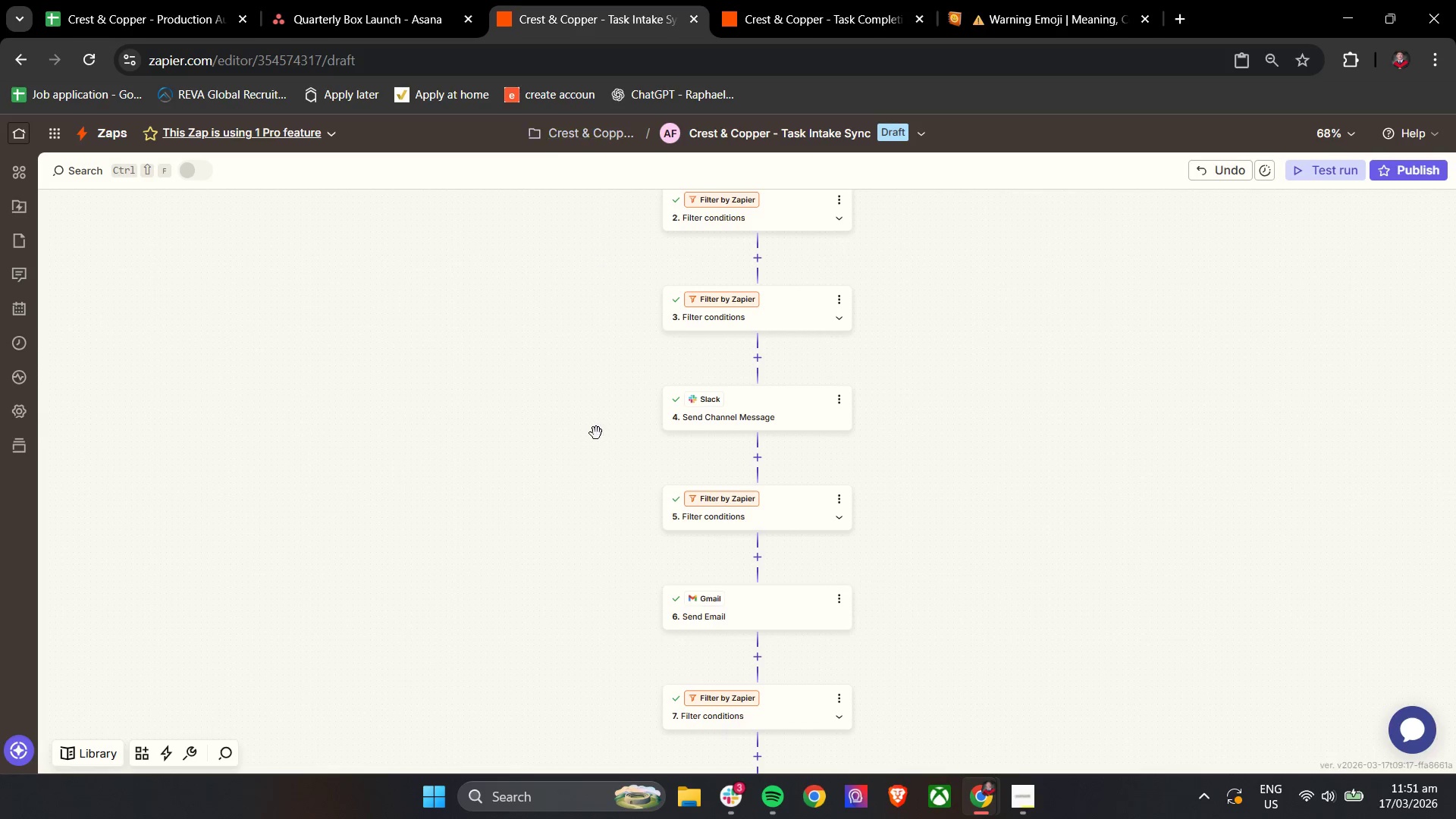 
scroll: coordinate [719, 442], scroll_direction: up, amount: 5.0
 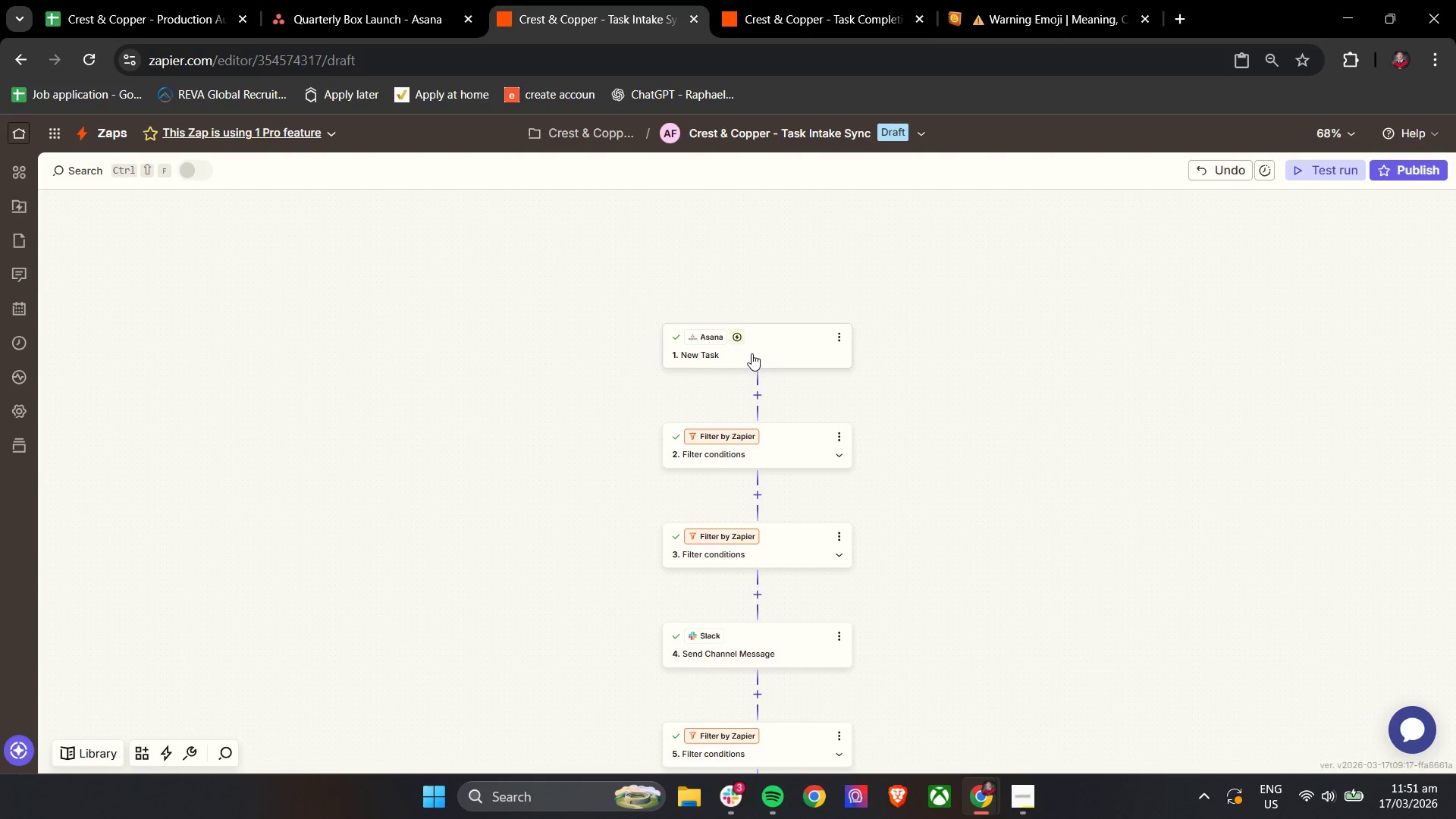 
left_click([759, 353])
 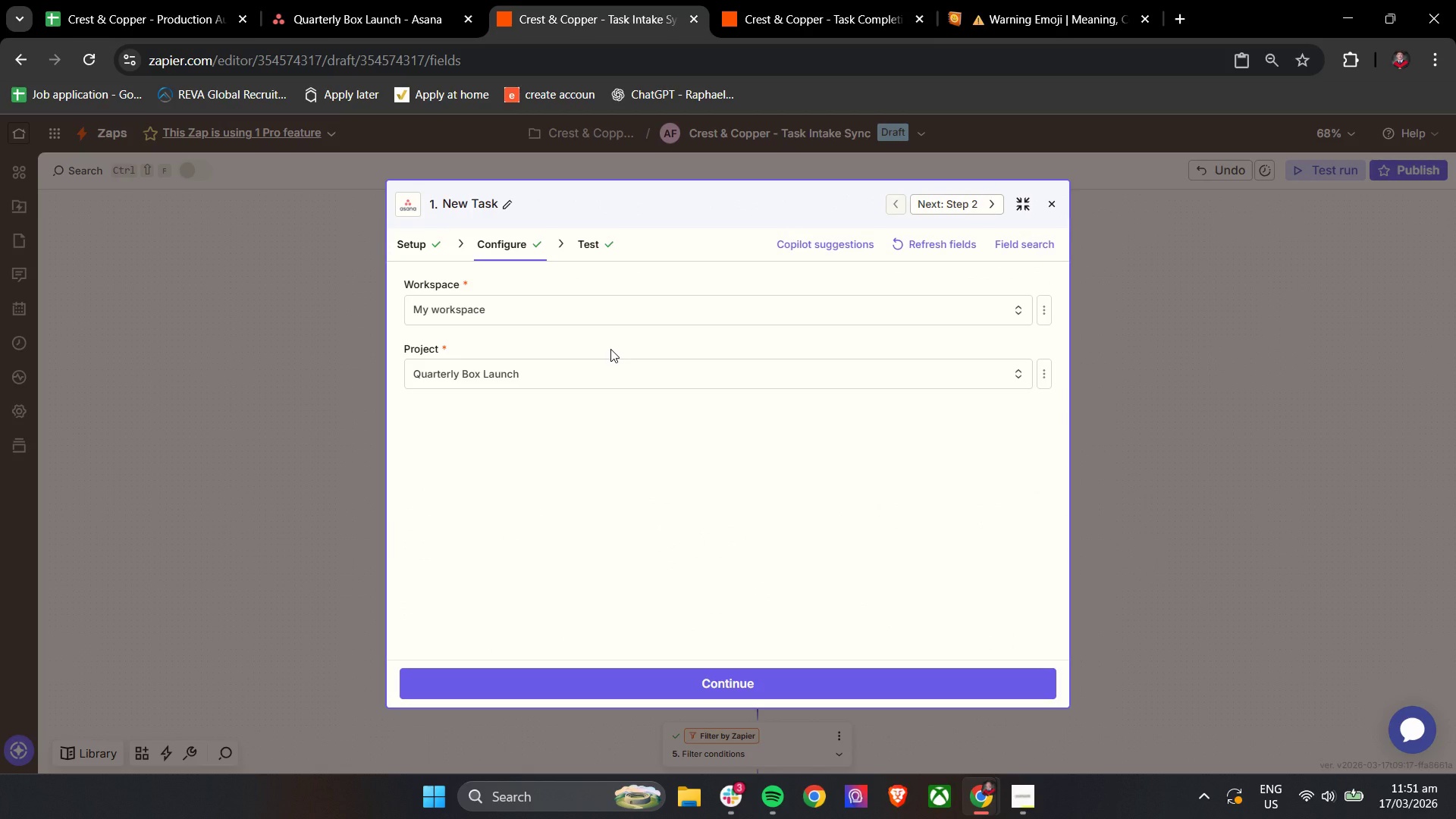 
wait(14.02)
 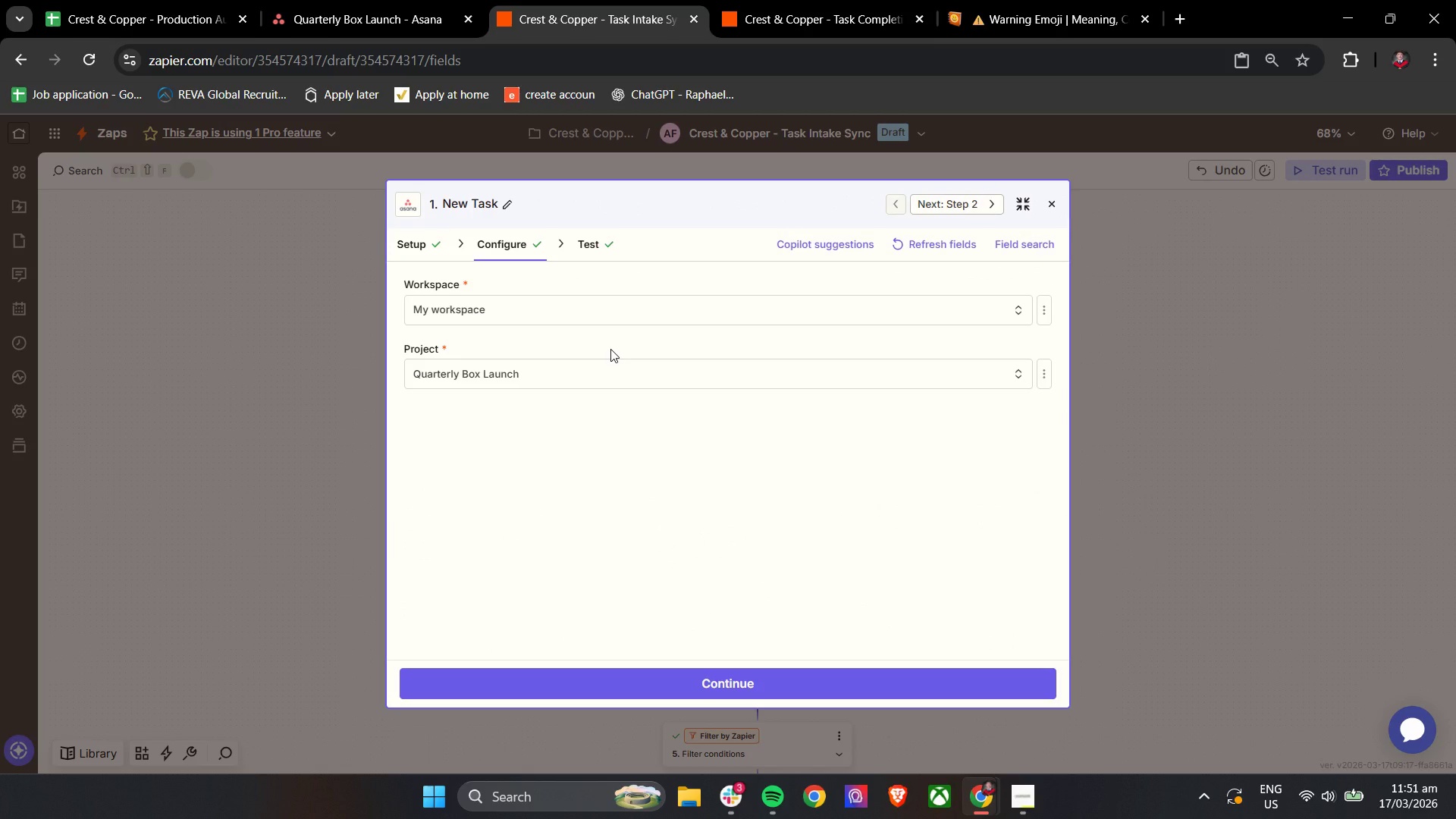 
left_click([1048, 203])
 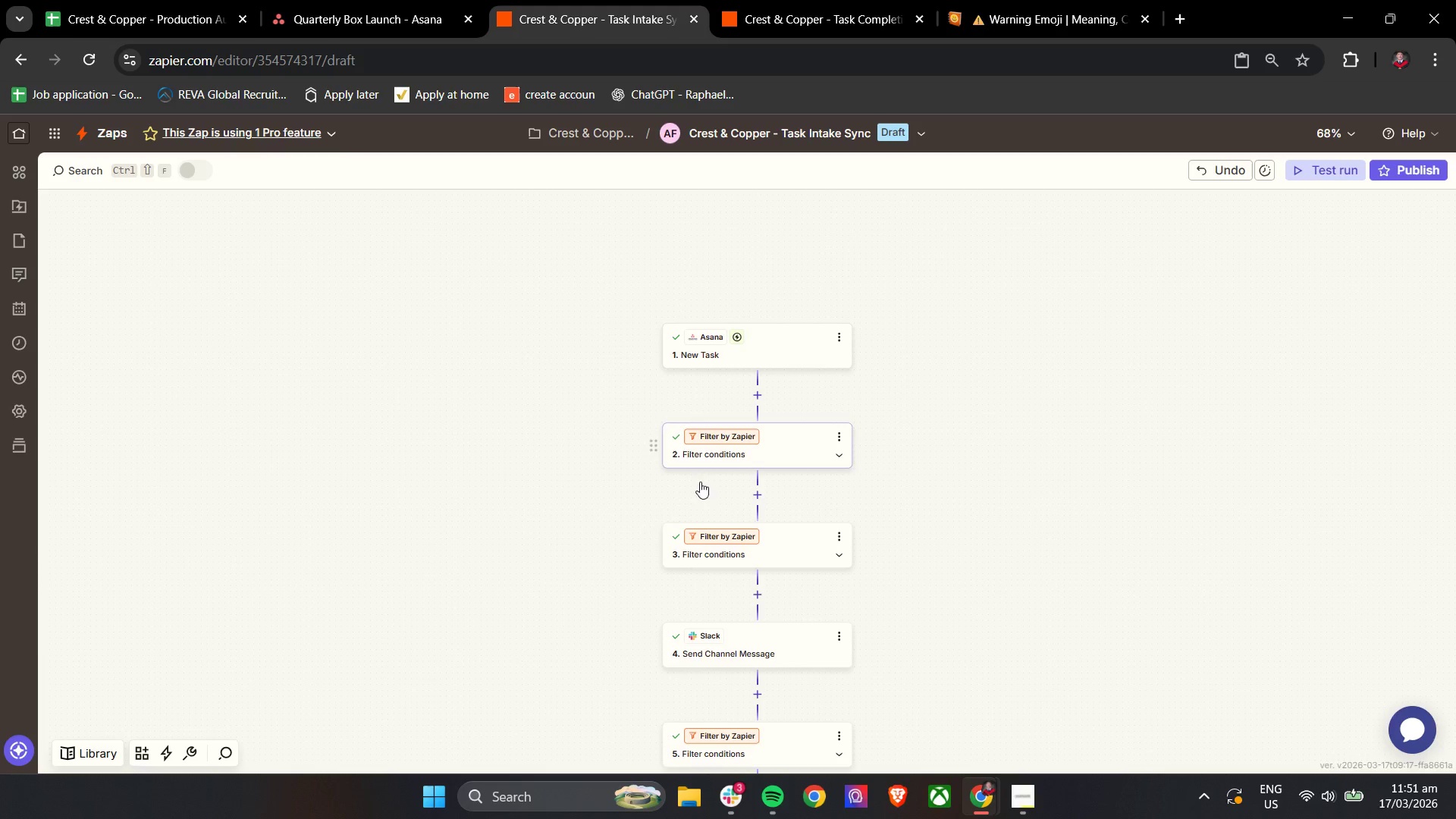 
scroll: coordinate [657, 532], scroll_direction: down, amount: 4.0
 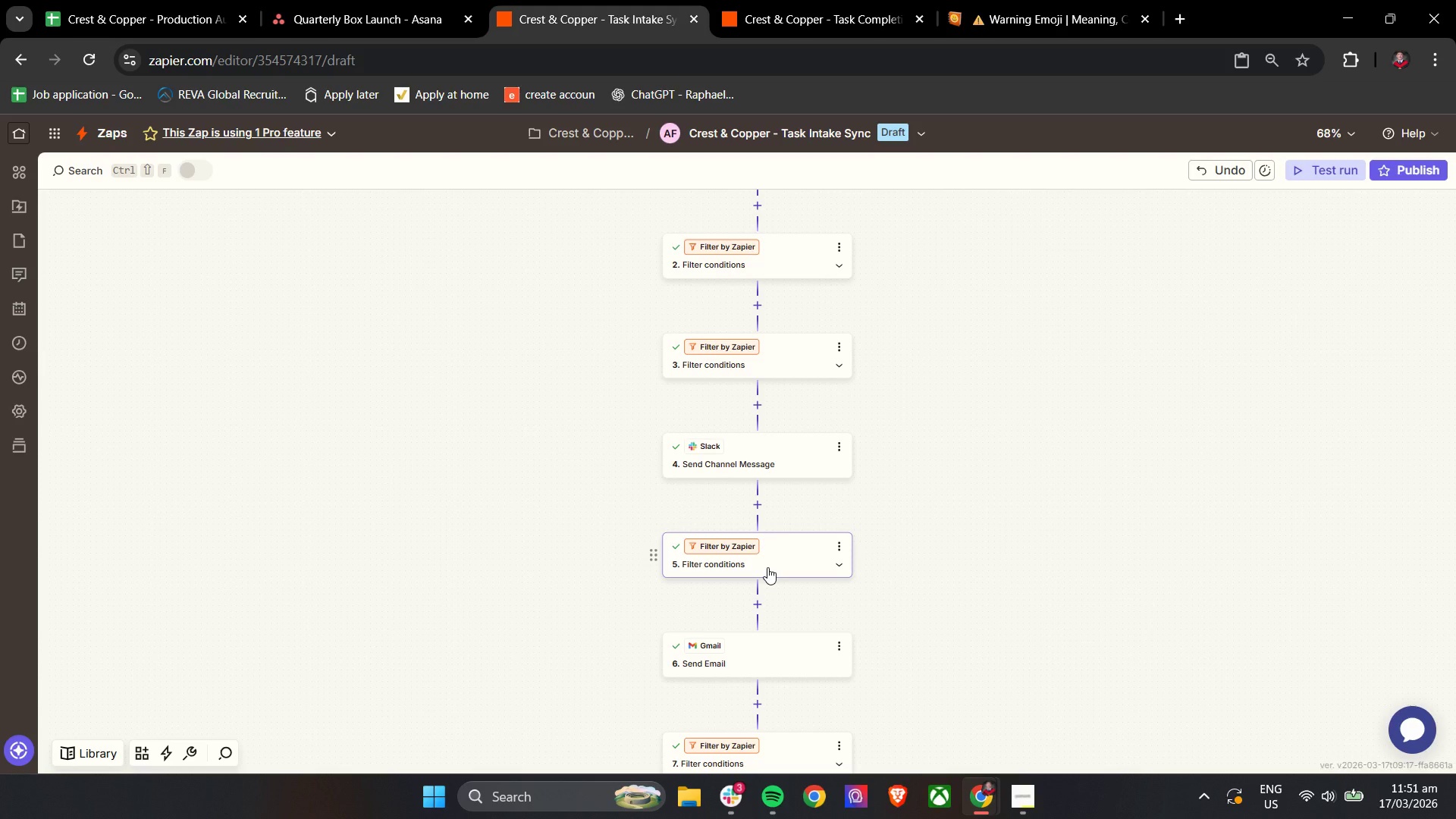 
left_click([767, 567])
 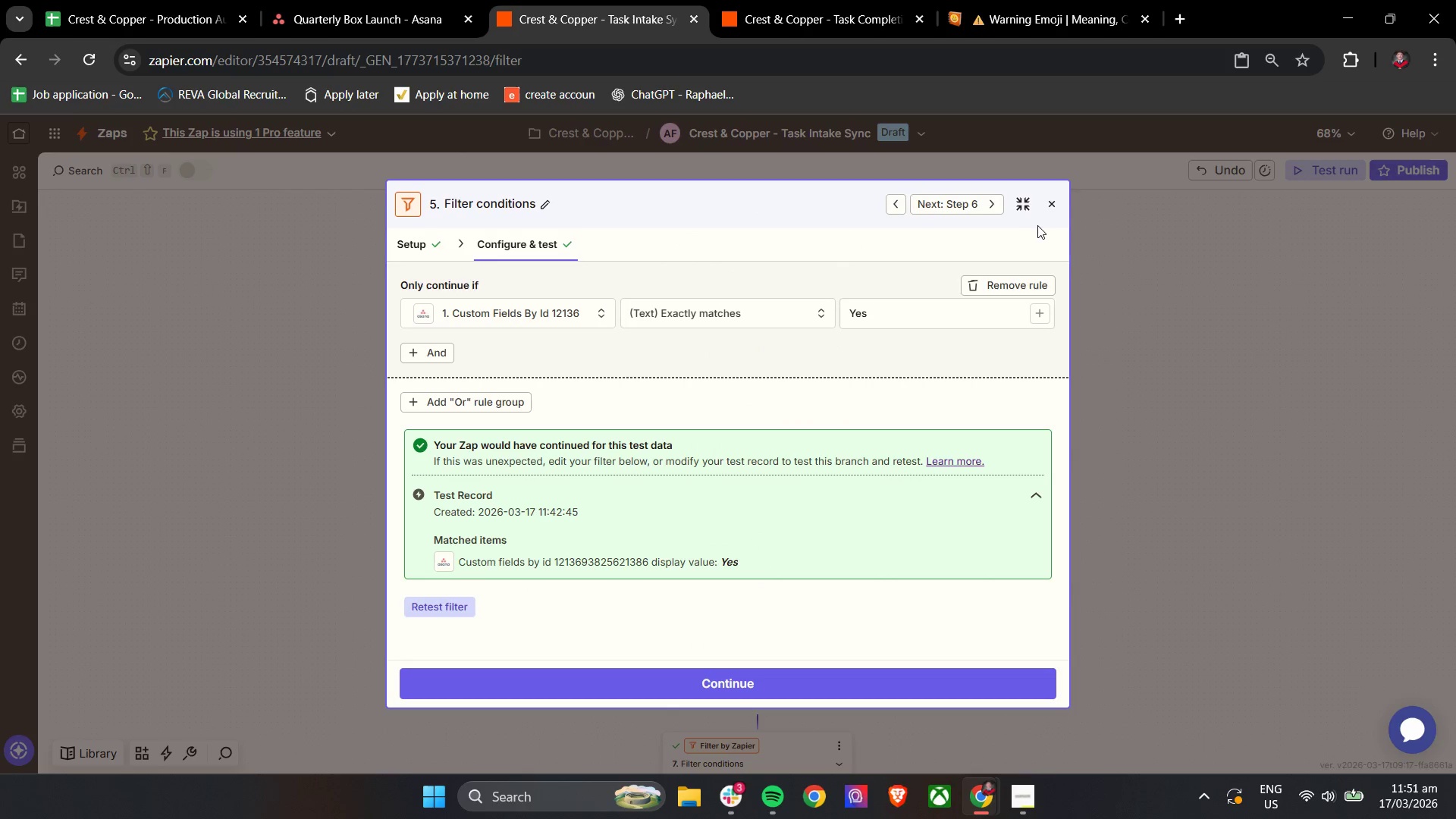 
left_click([1052, 202])
 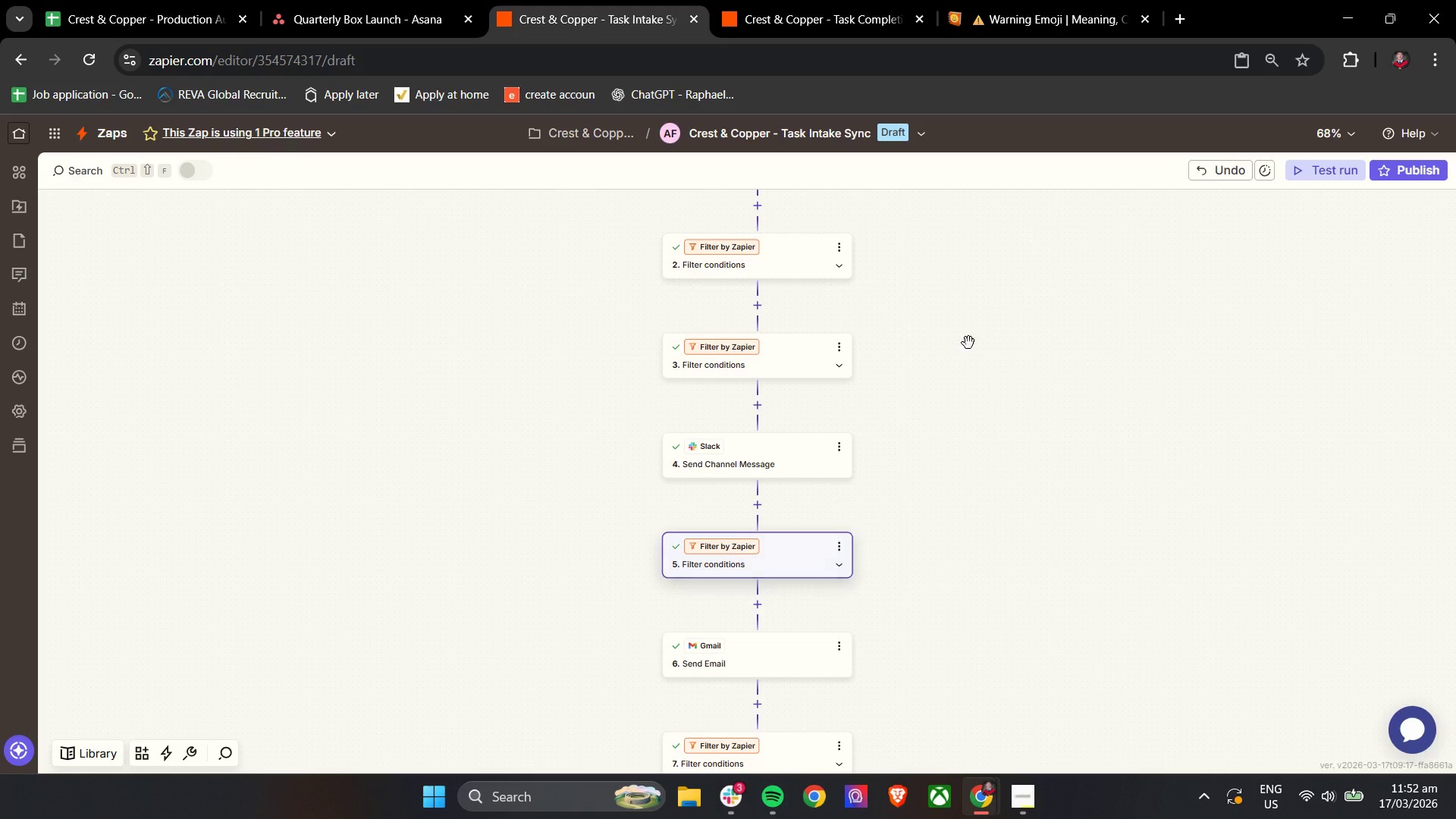 
scroll: coordinate [841, 648], scroll_direction: down, amount: 4.0
 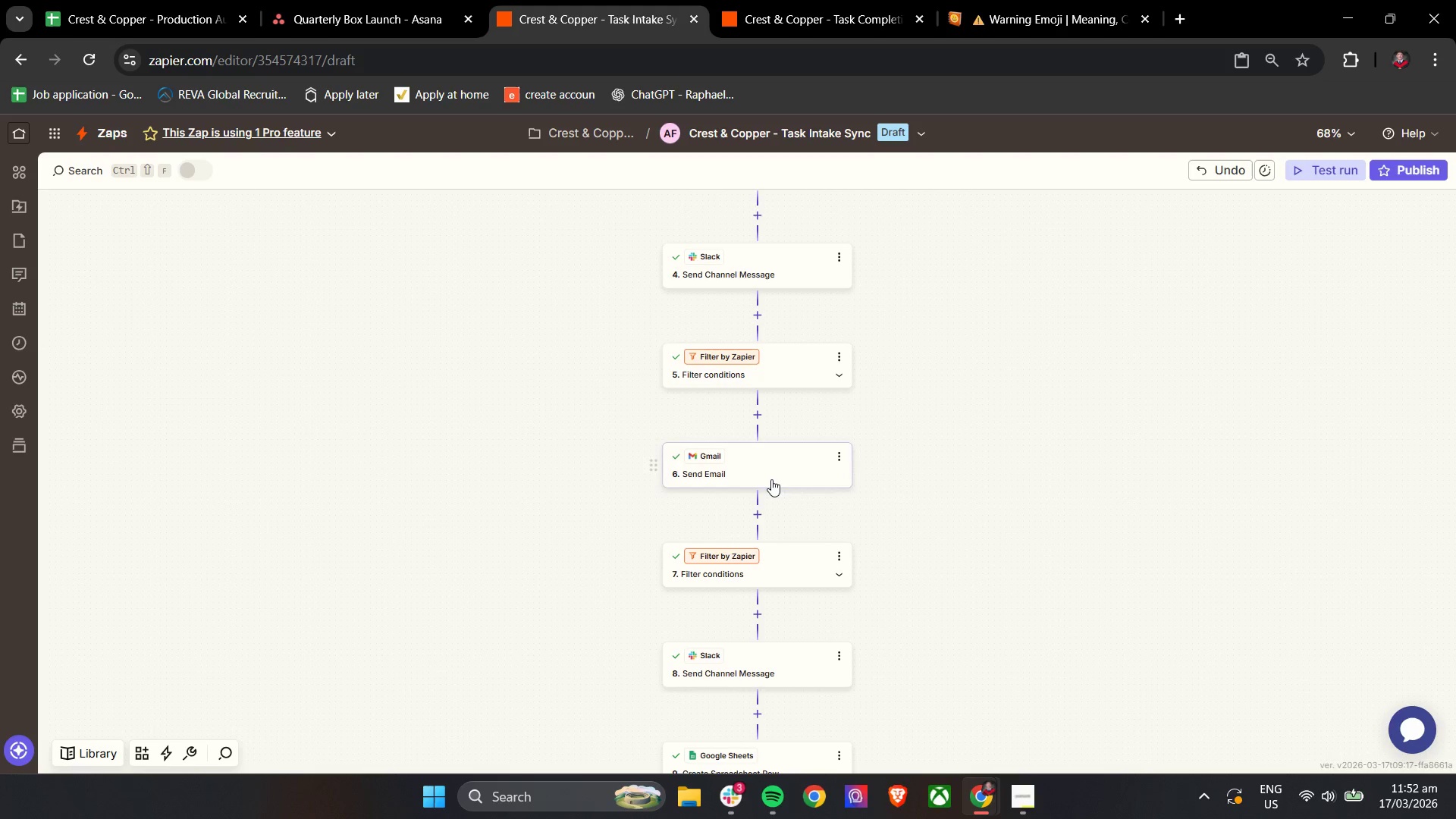 
left_click([776, 475])
 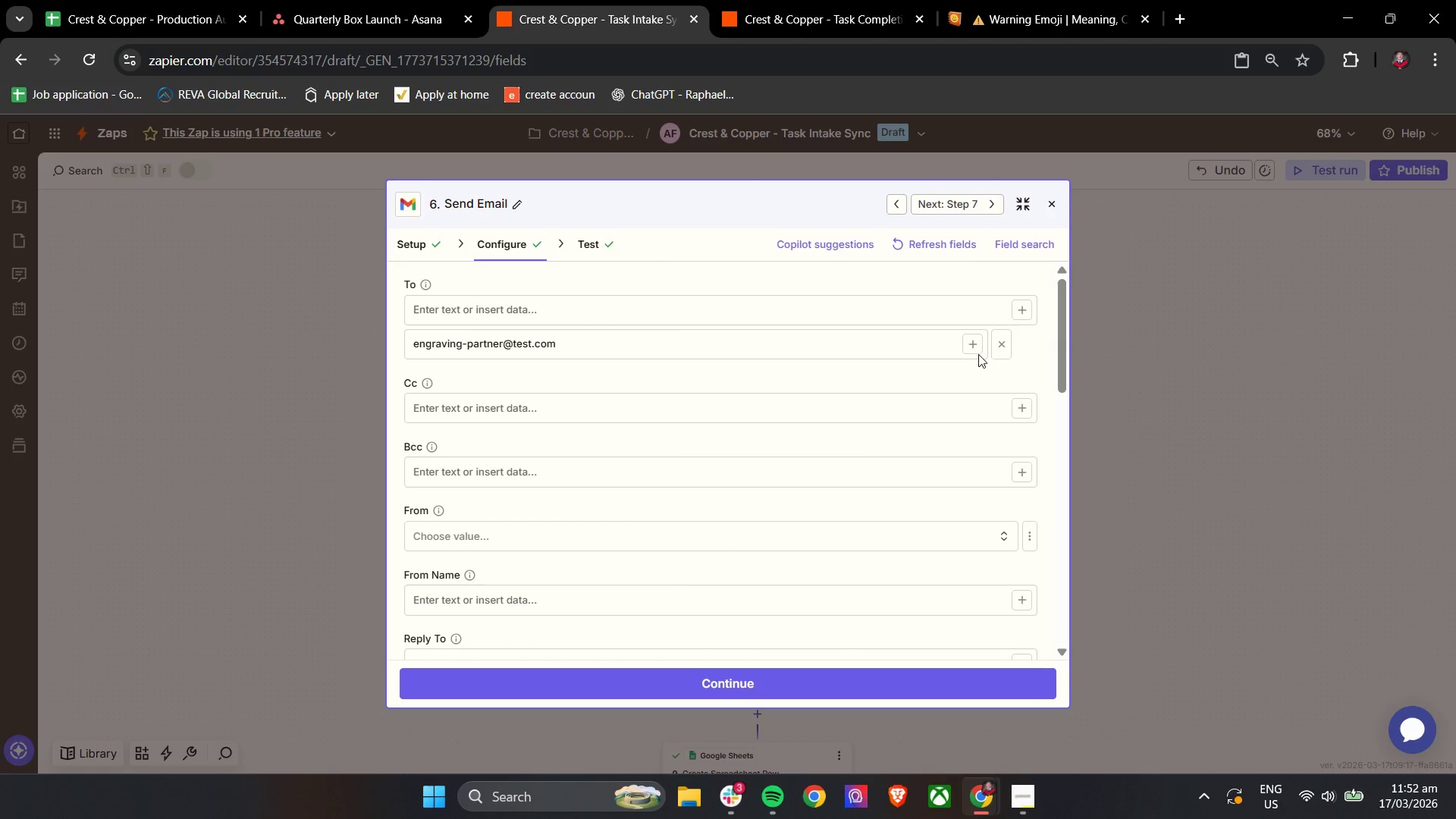 
left_click([995, 350])
 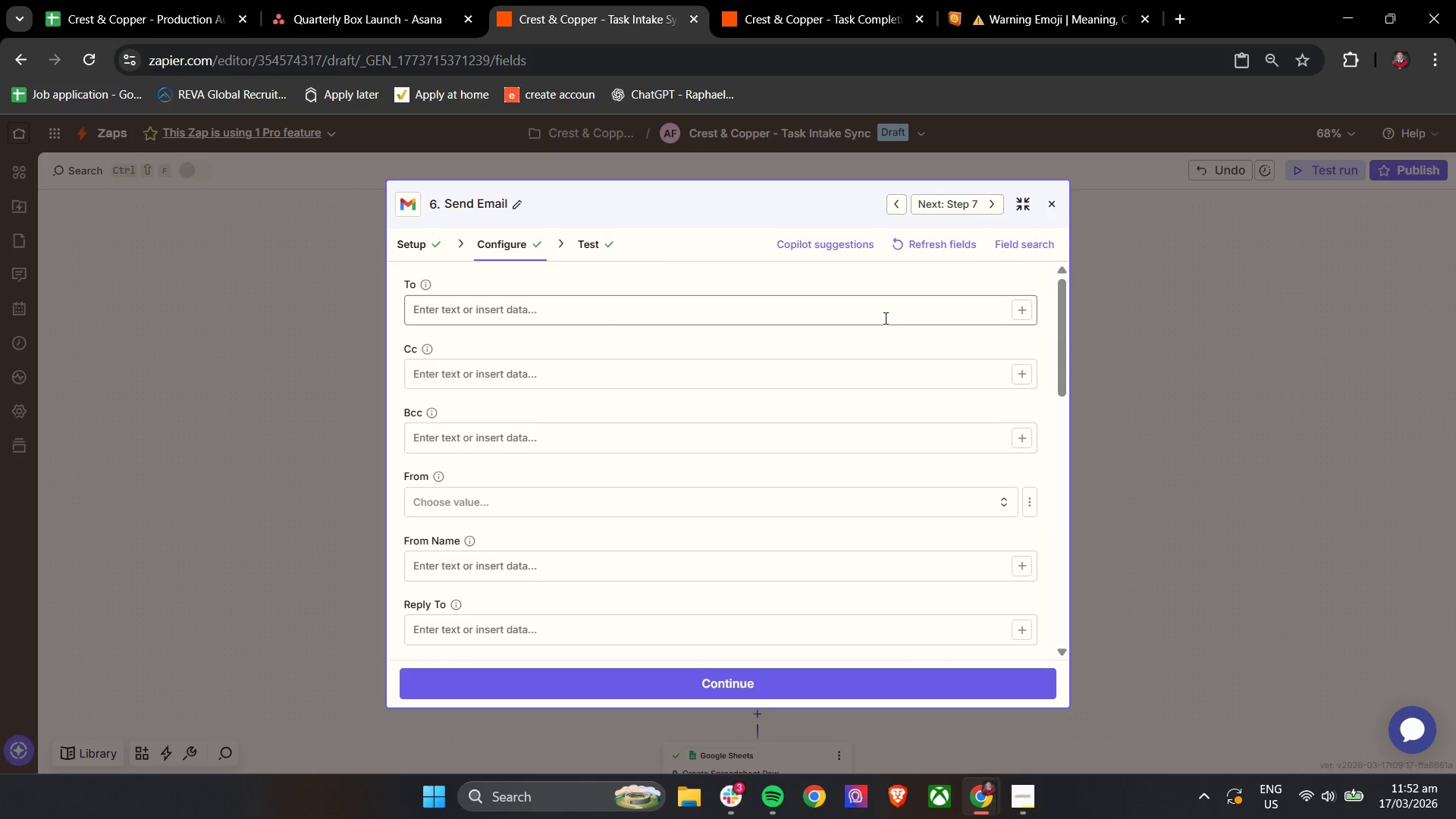 
left_click([882, 317])
 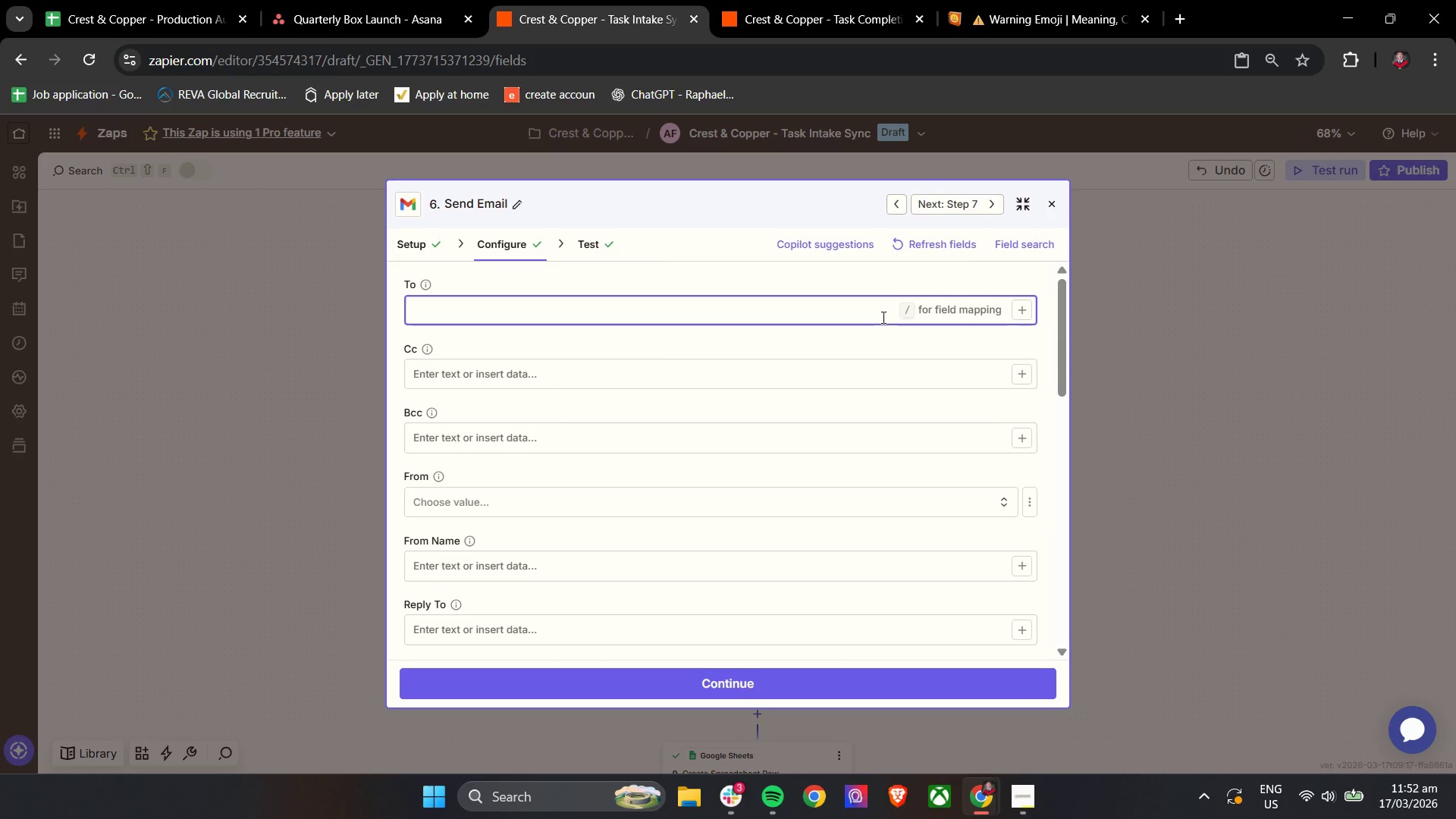 
type(fallenglenn08@gmail.com)
 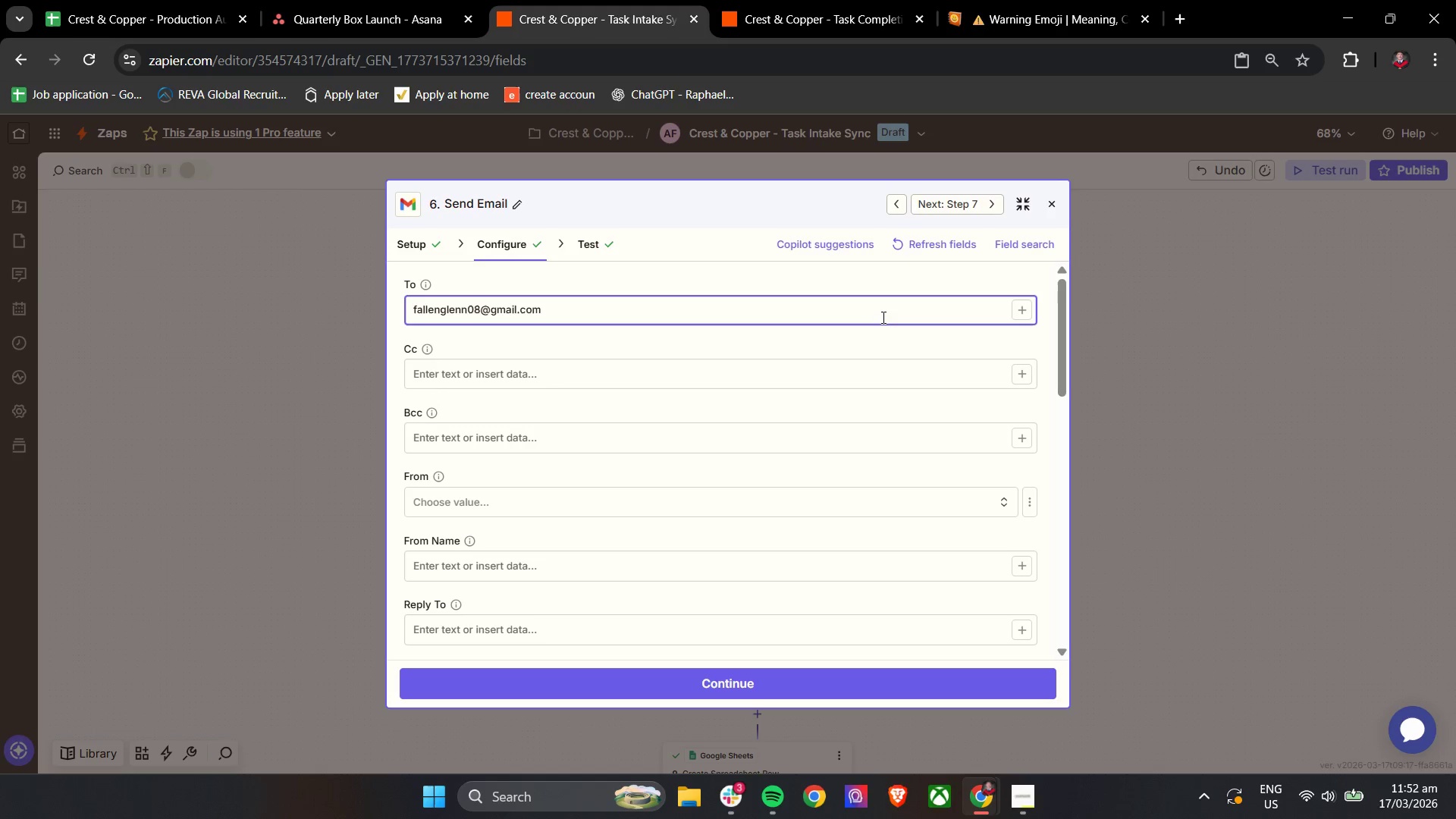 
left_click([814, 341])
 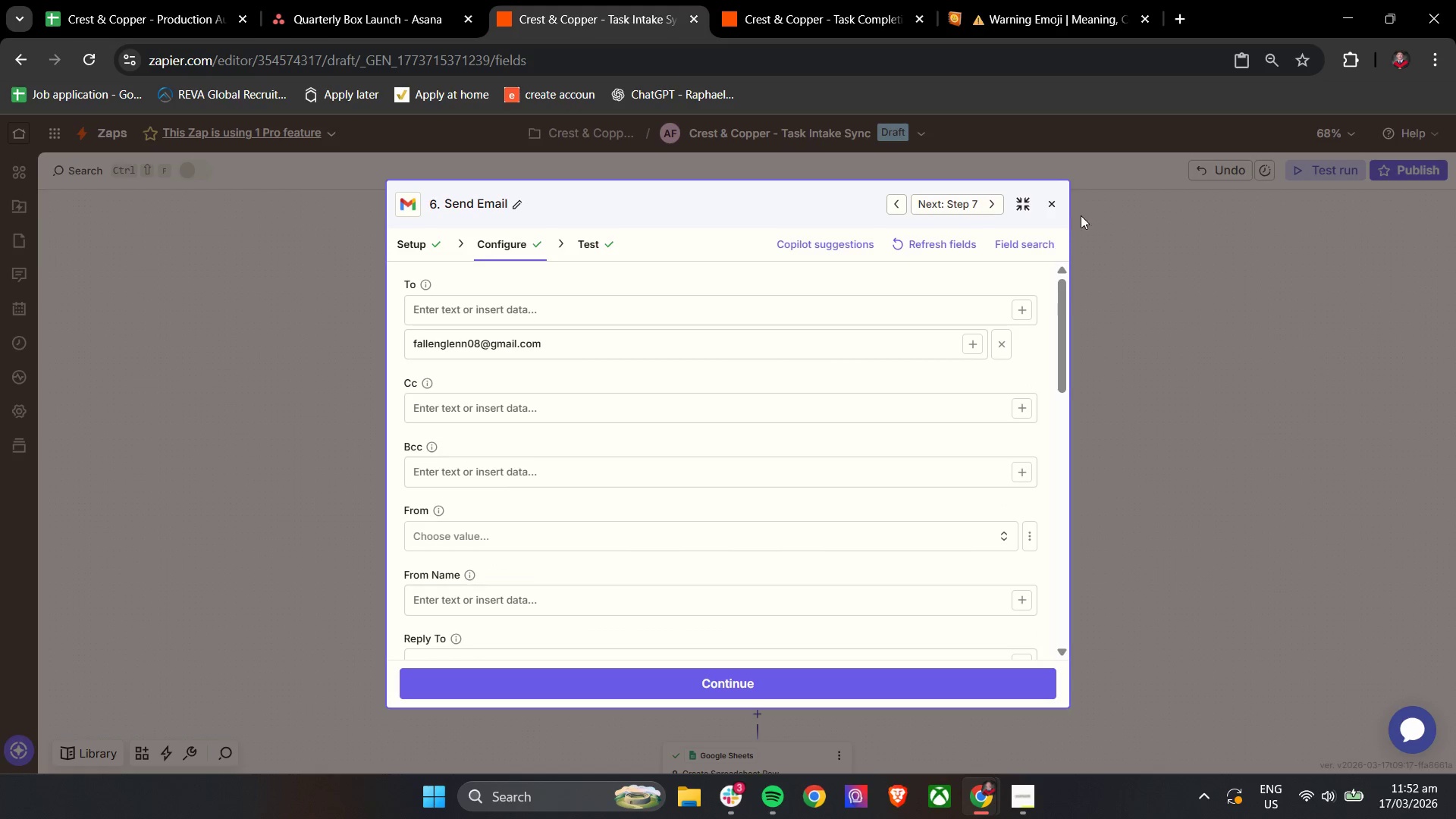 
left_click([1056, 200])
 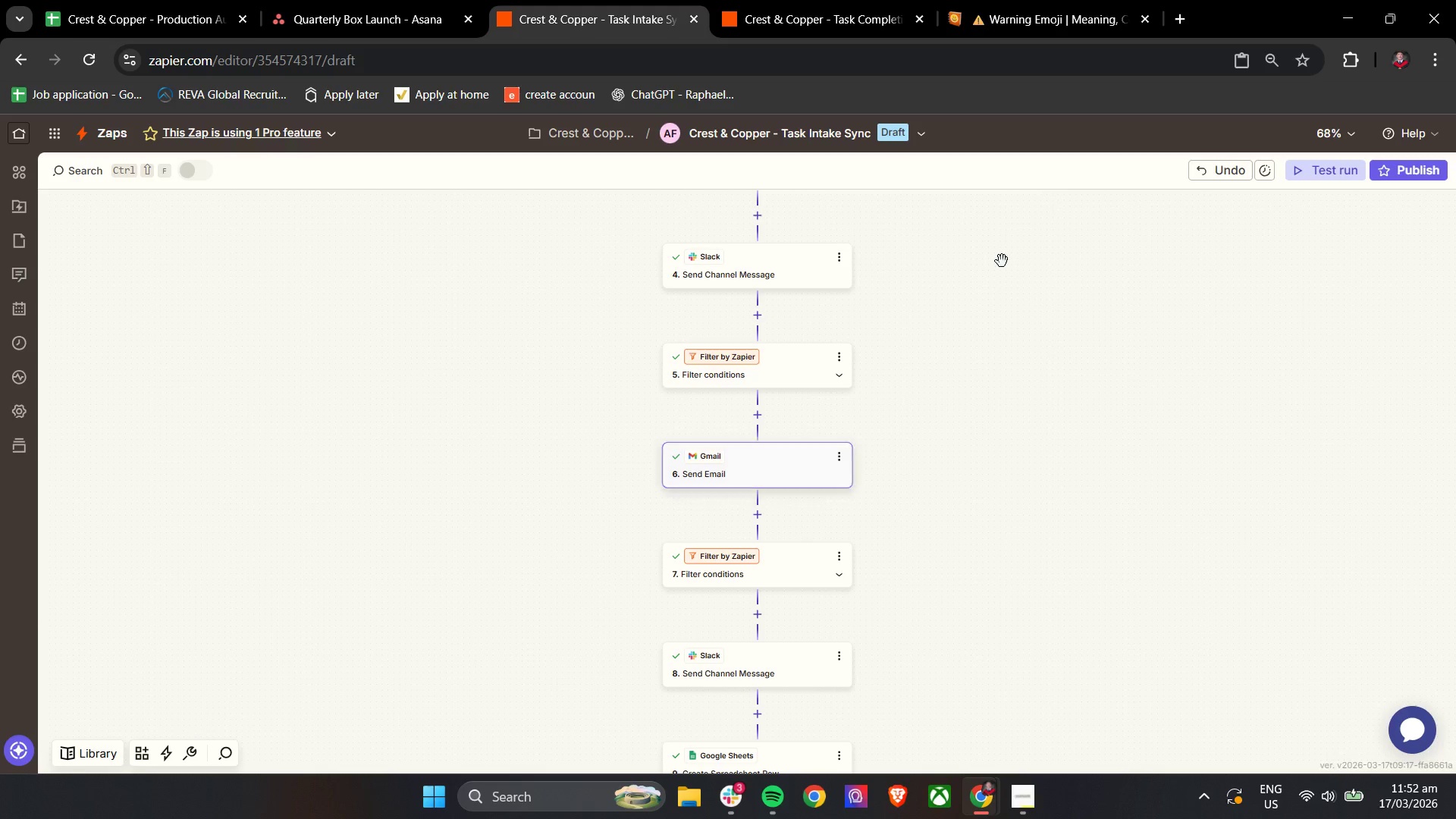 
left_click([804, 443])
 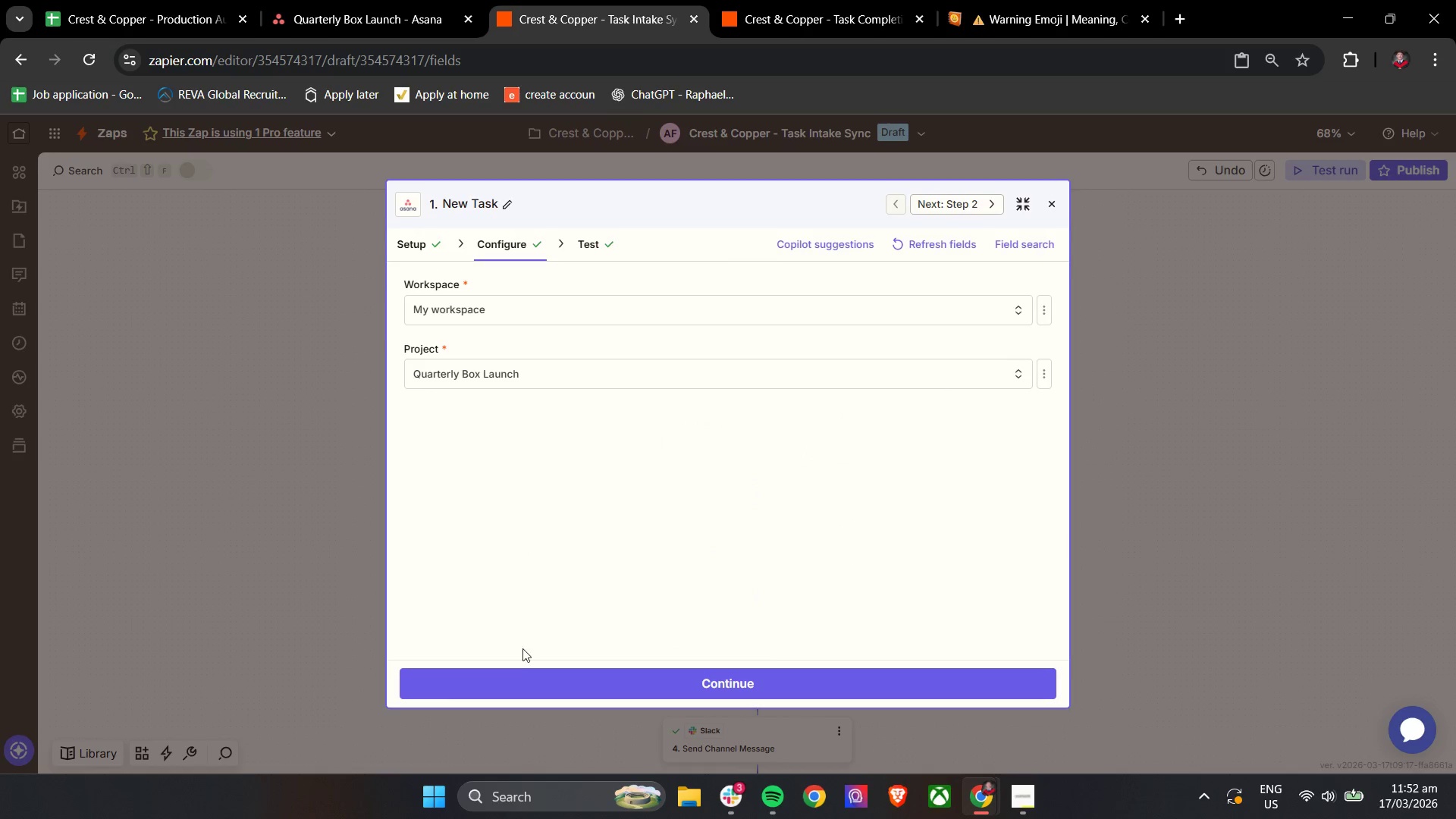 
scroll: coordinate [849, 428], scroll_direction: up, amount: 10.0
 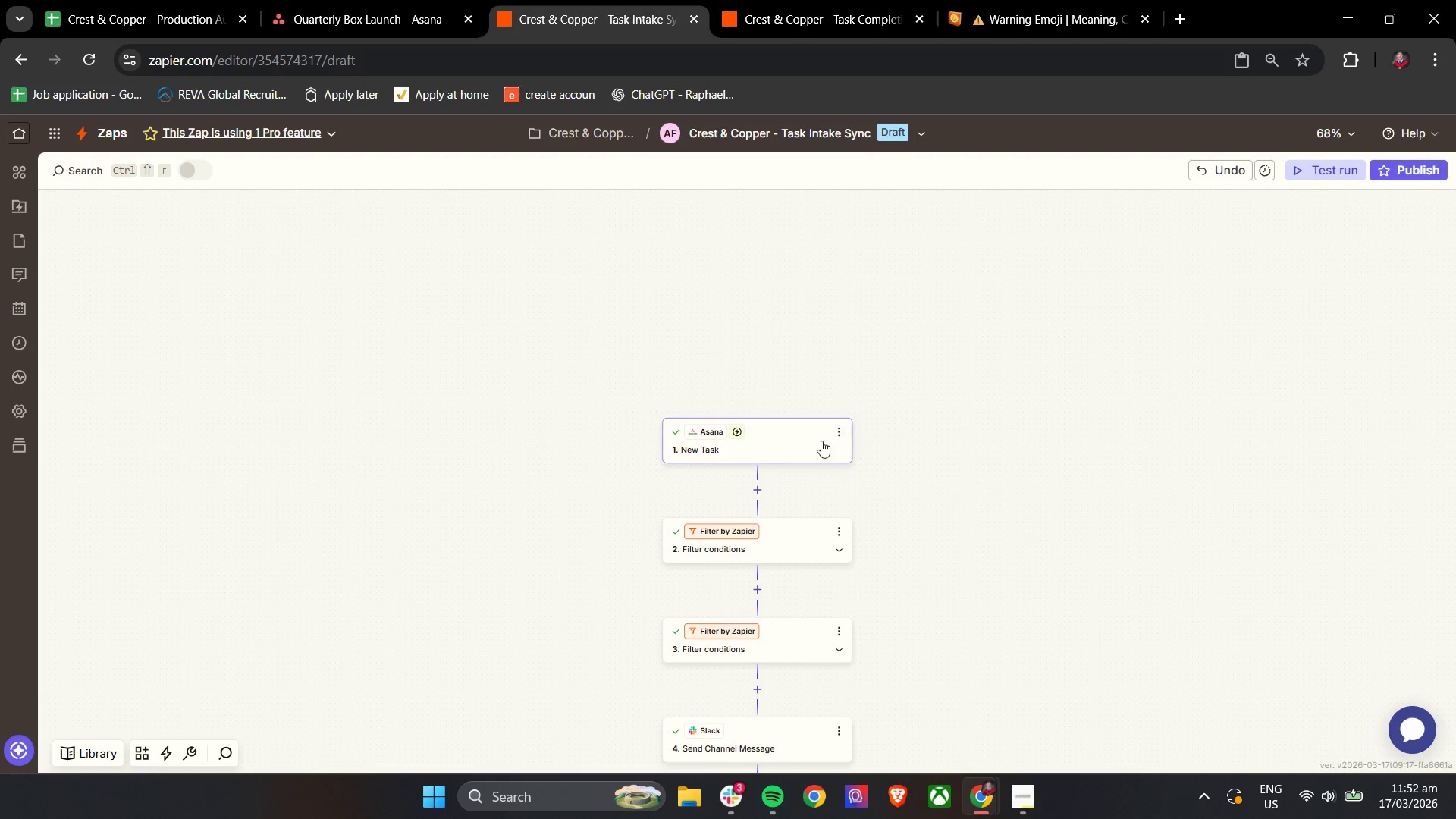 
left_click([491, 676])
 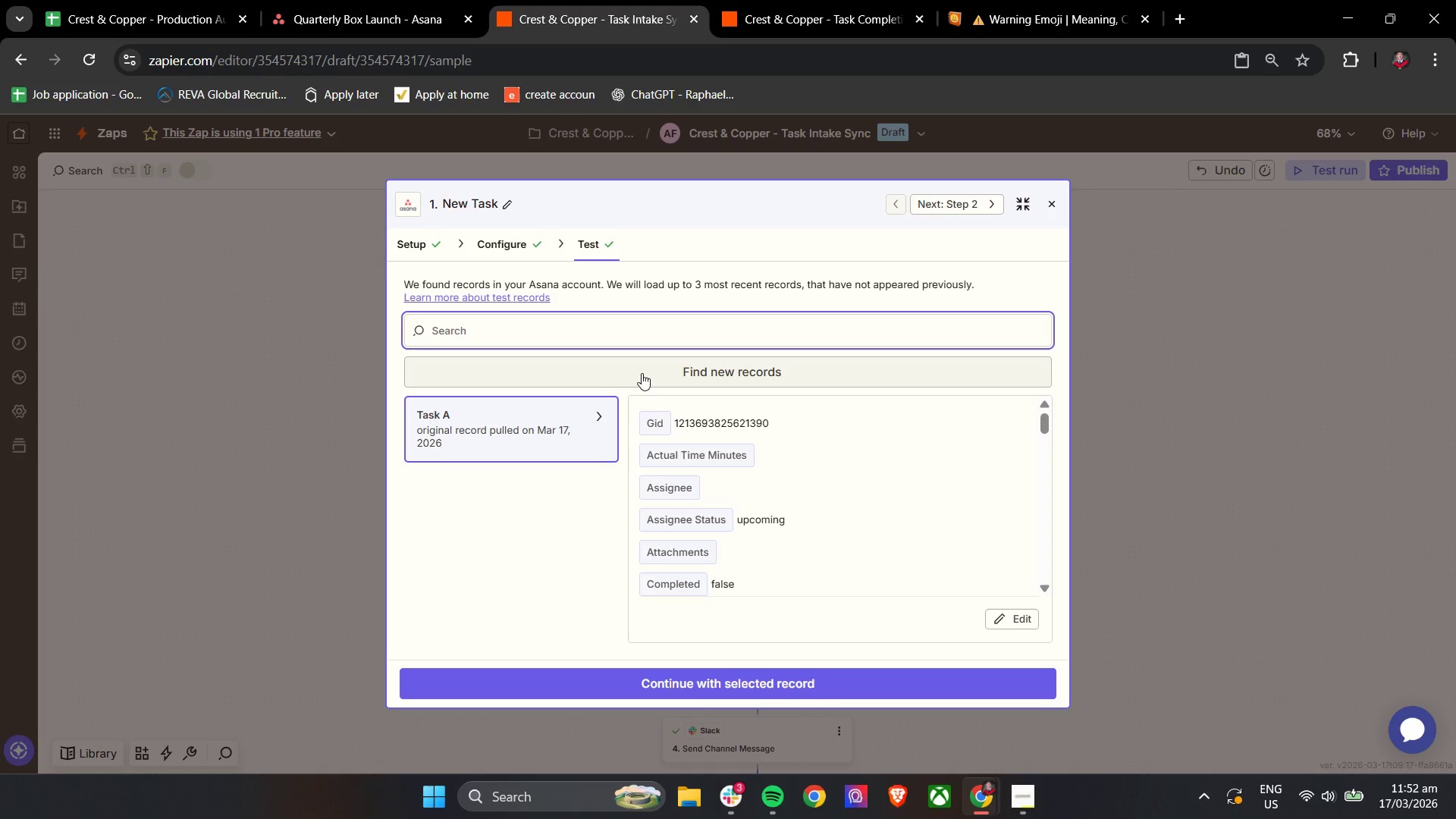 
left_click([644, 371])
 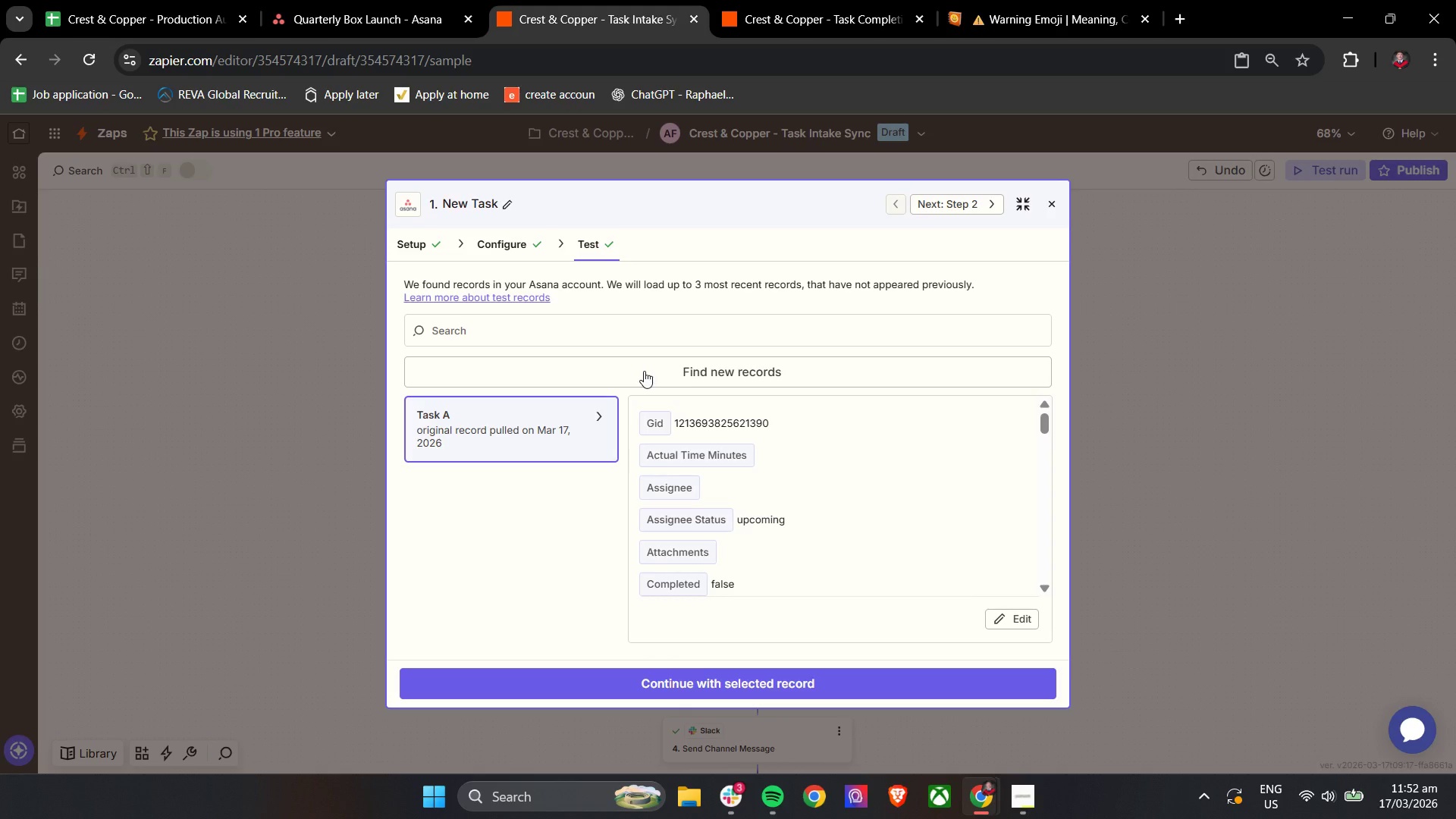 
left_click([644, 371])
 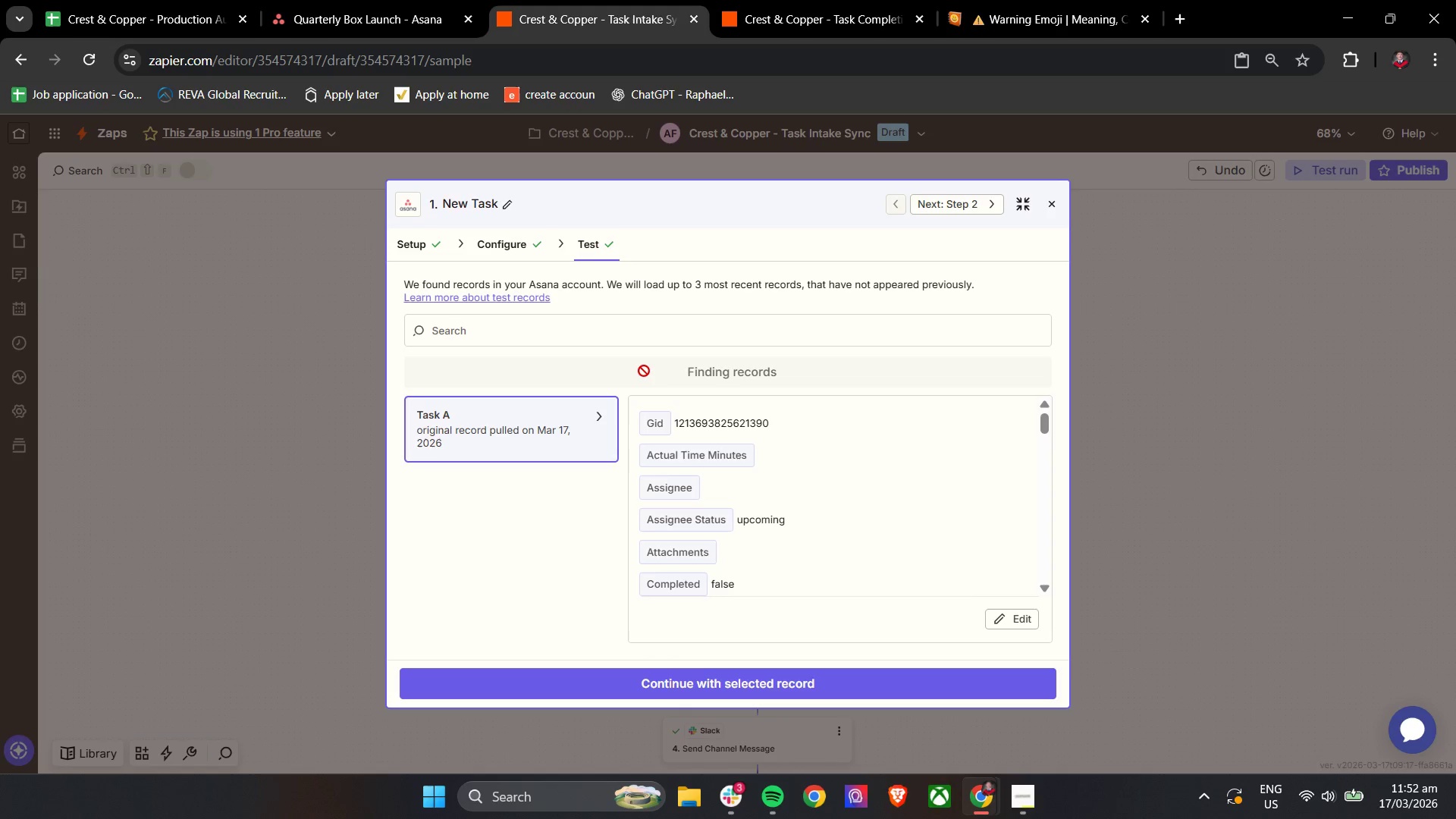 
left_click([510, 414])
 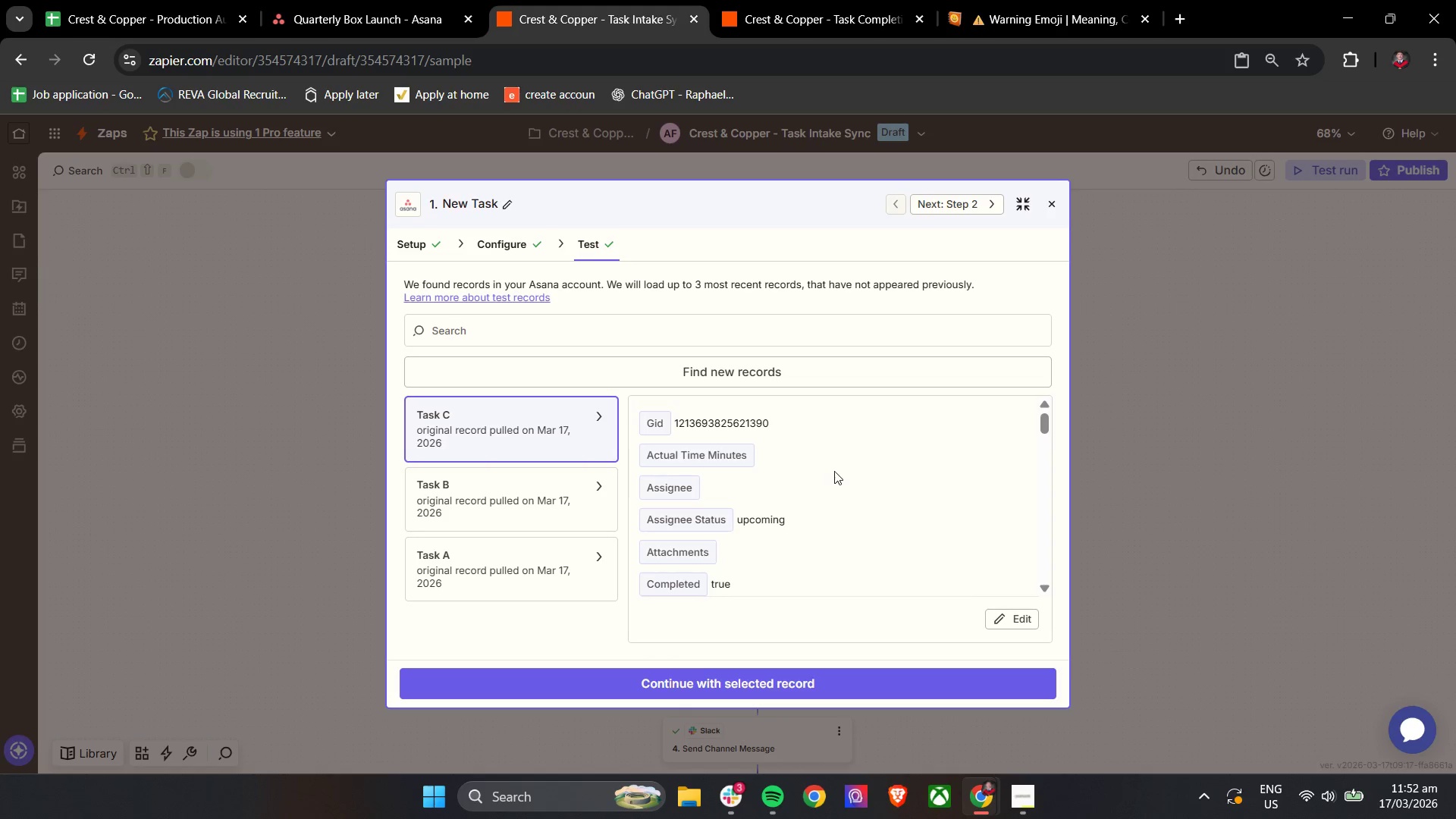 
scroll: coordinate [959, 516], scroll_direction: down, amount: 11.0
 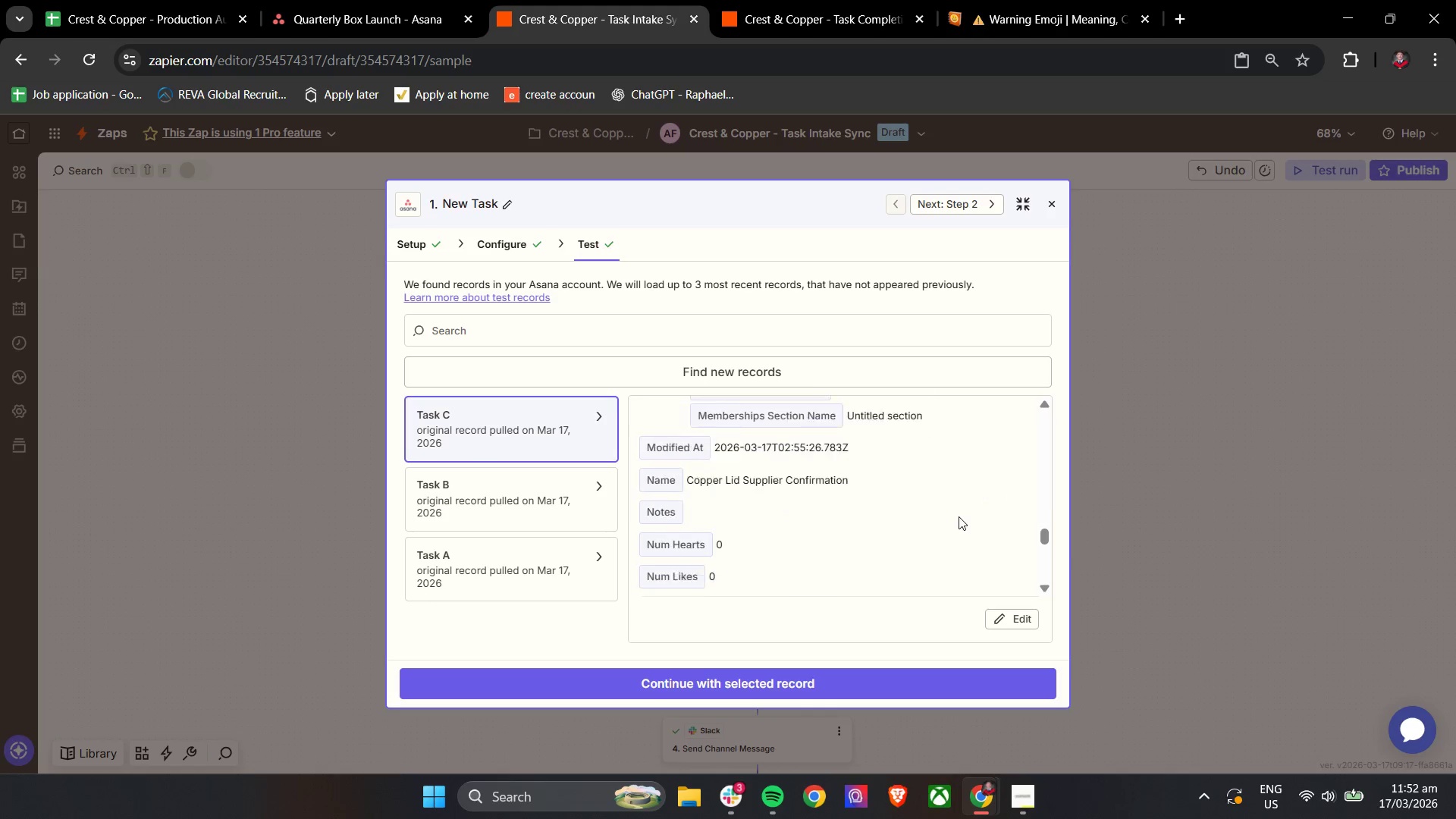 
scroll: coordinate [980, 565], scroll_direction: down, amount: 10.0
 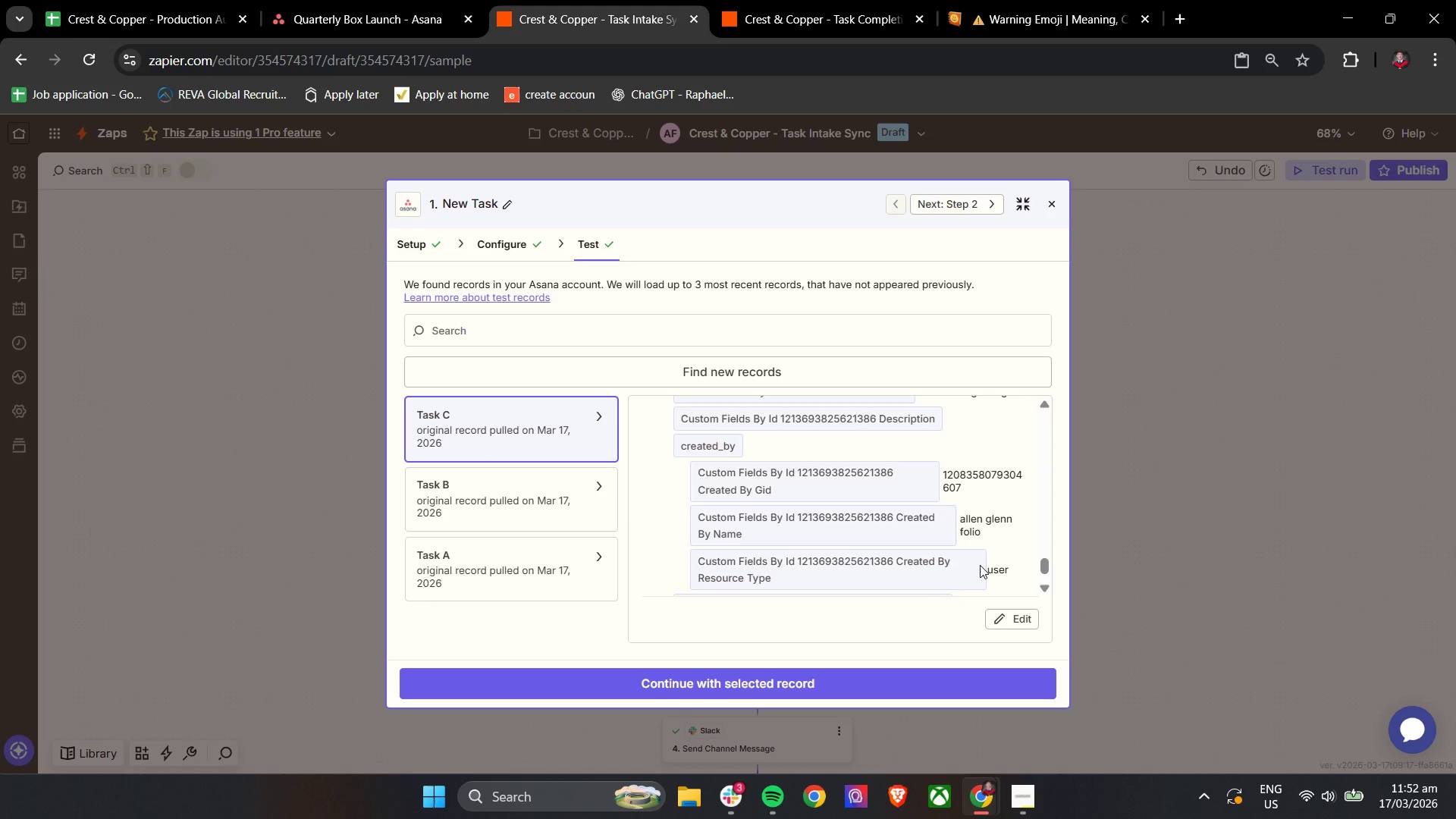 
scroll: coordinate [946, 511], scroll_direction: up, amount: 3.0
 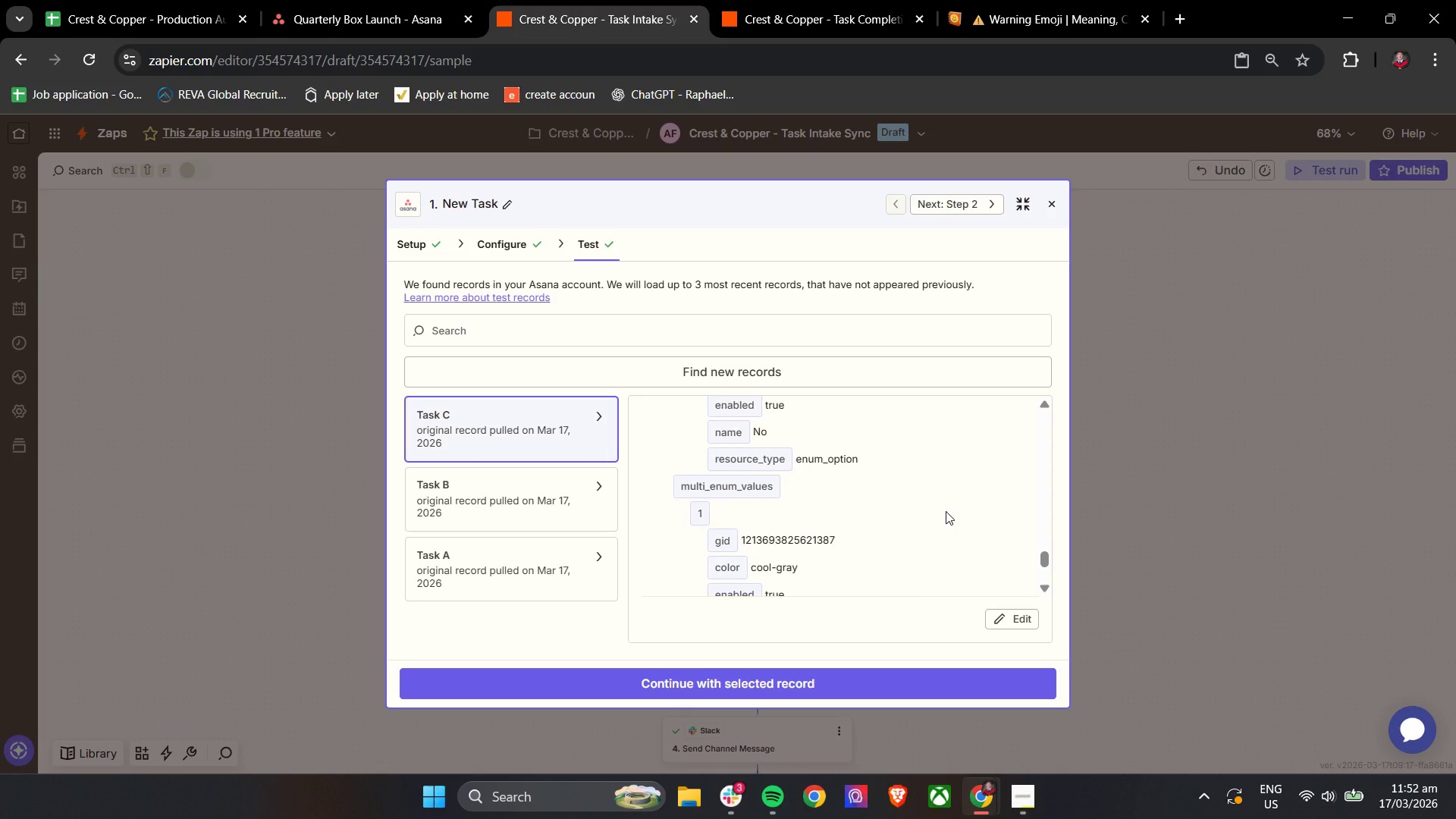 
scroll: coordinate [946, 511], scroll_direction: down, amount: 6.0
 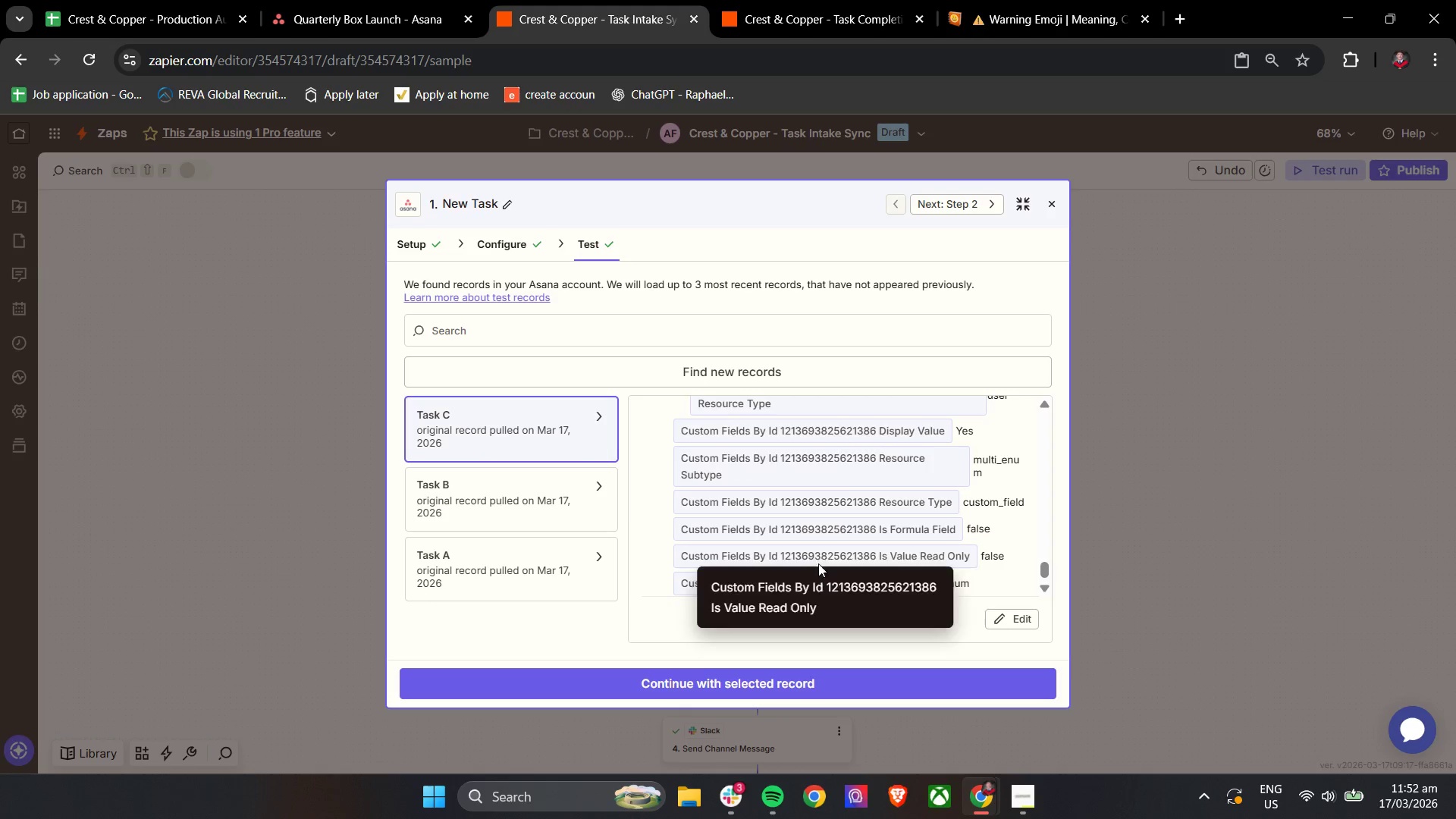 
scroll: coordinate [849, 532], scroll_direction: up, amount: 15.0
 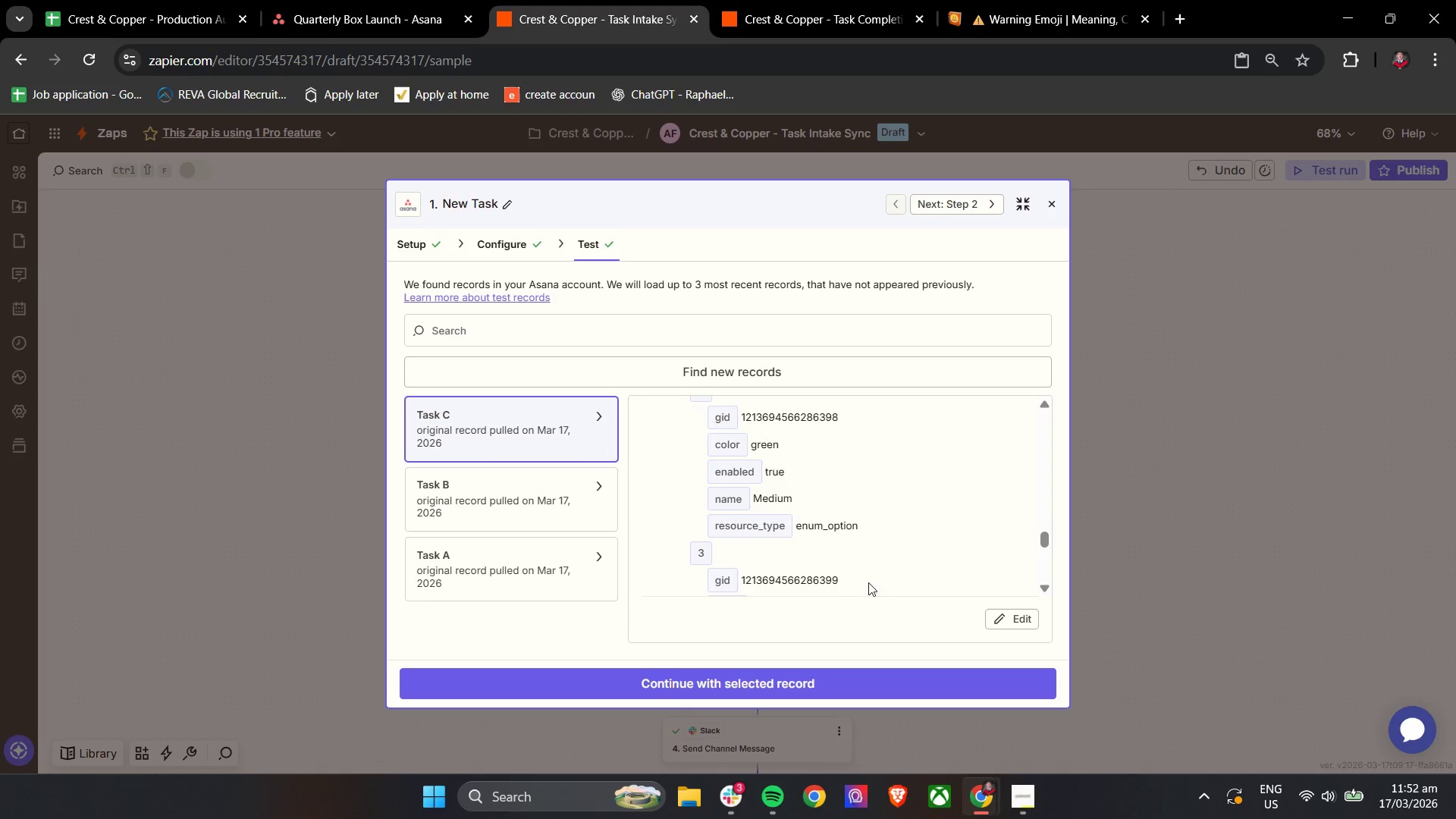 
scroll: coordinate [888, 582], scroll_direction: down, amount: 2.0
 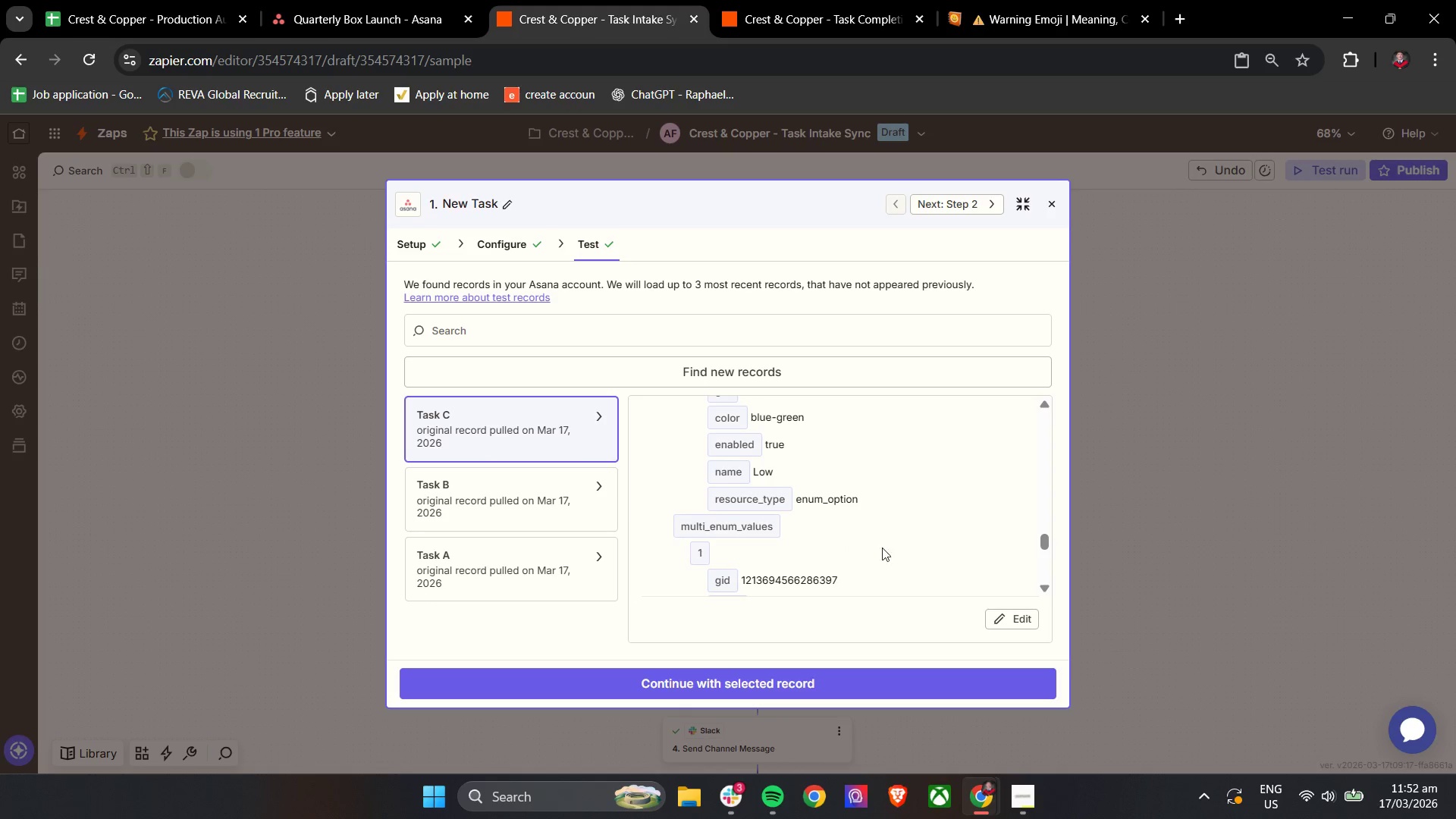 
scroll: coordinate [960, 500], scroll_direction: up, amount: 8.0
 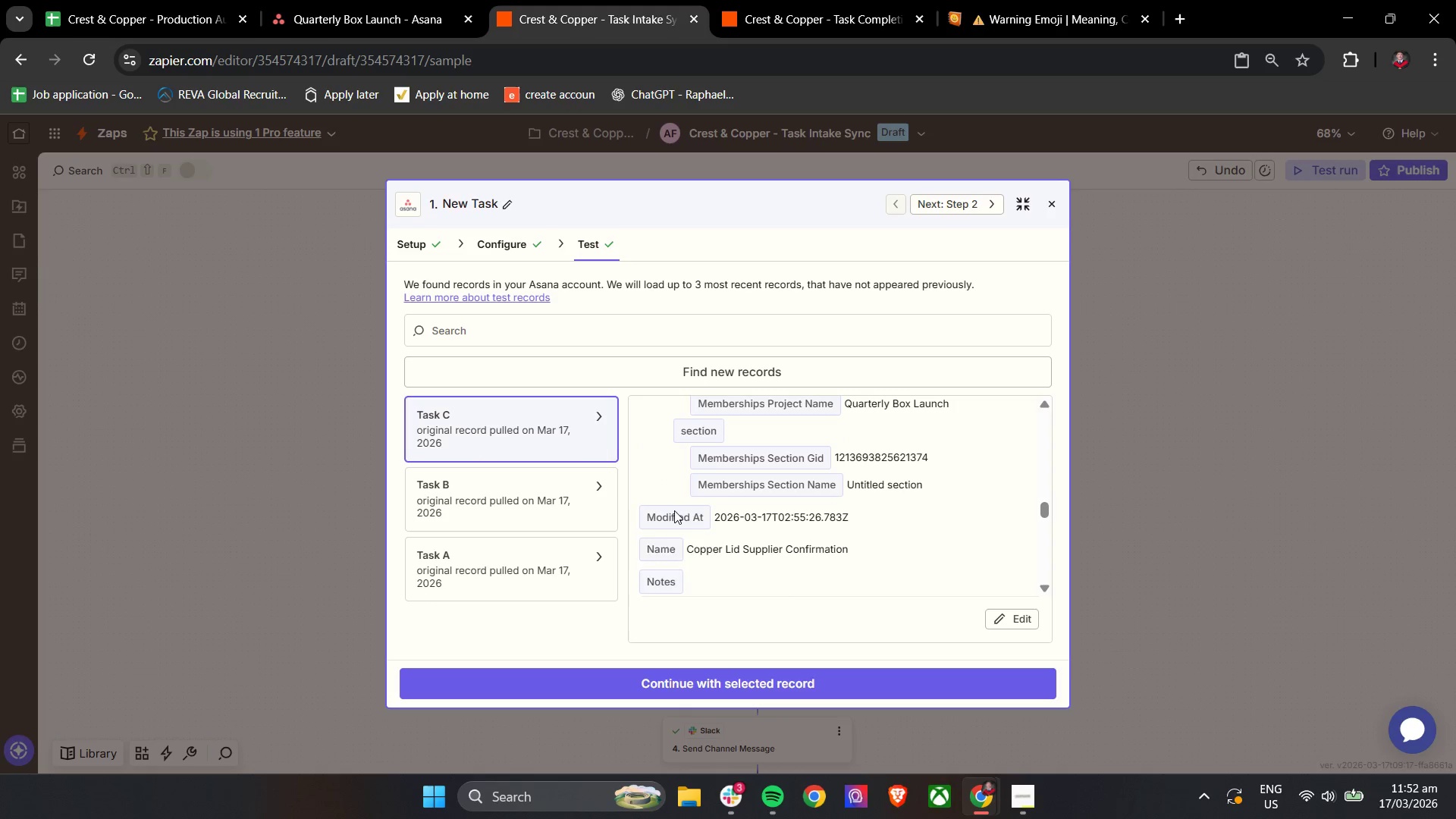 
scroll: coordinate [902, 521], scroll_direction: down, amount: 1.0
 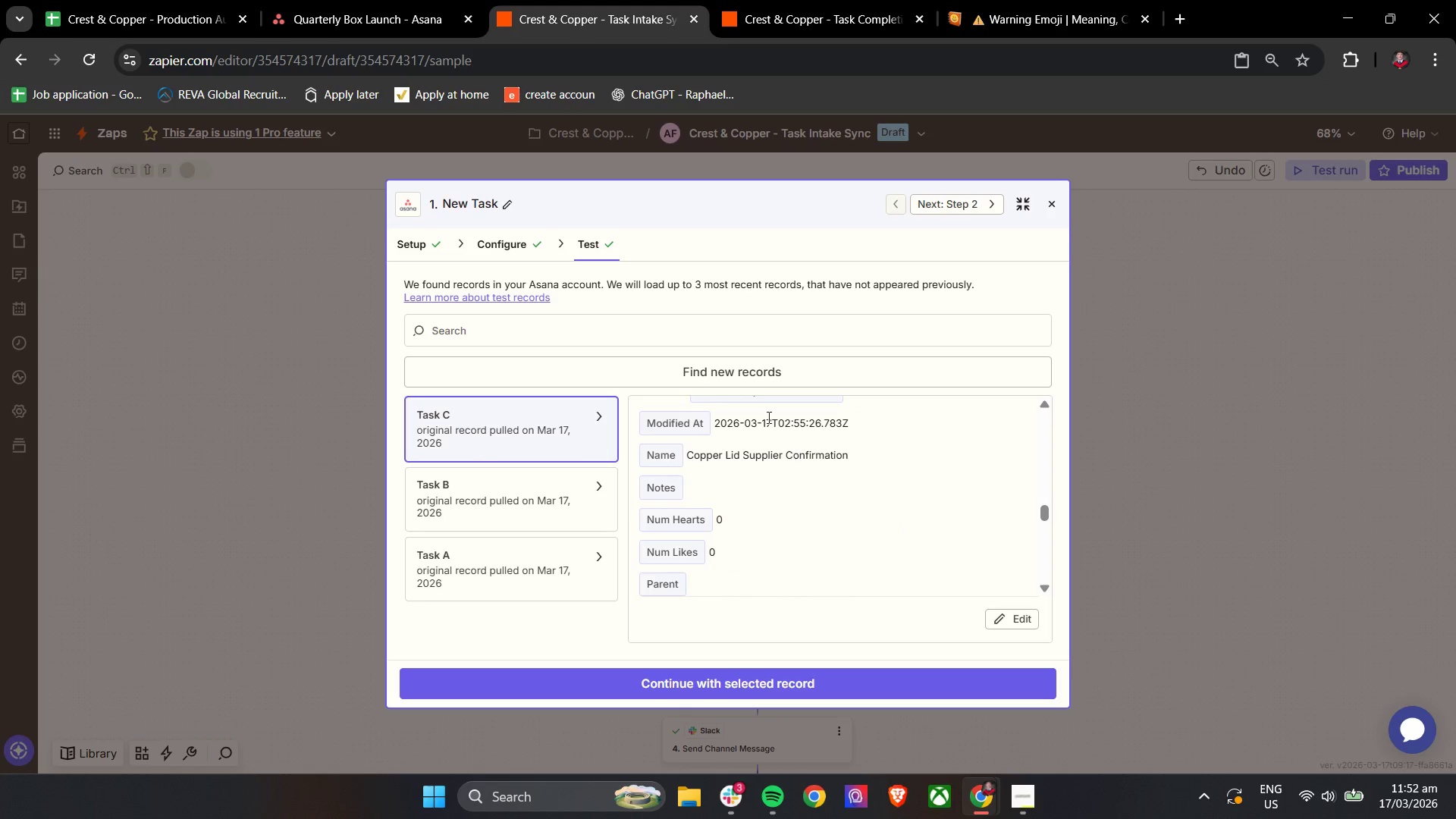 
left_click([762, 383])
 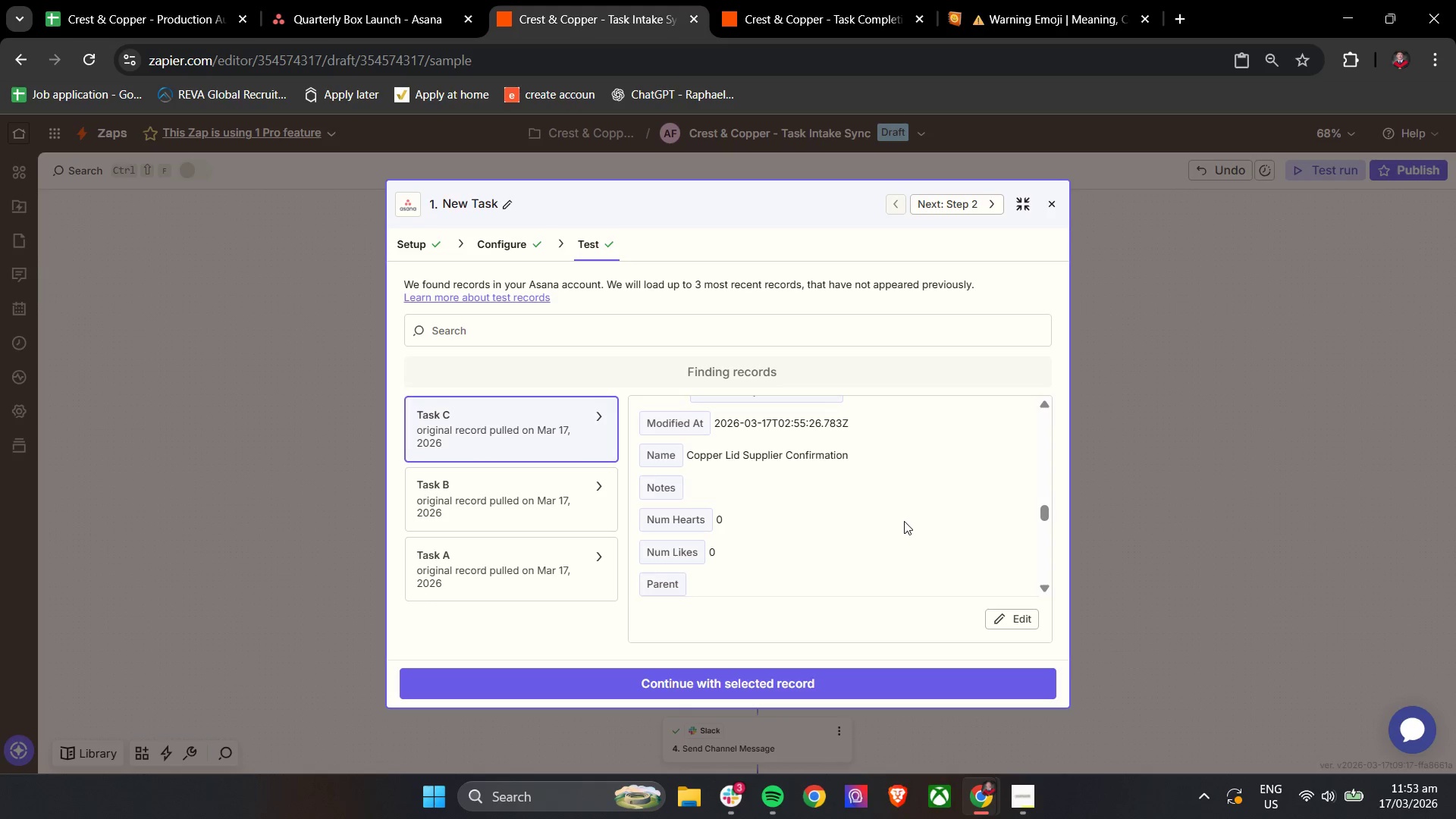 
scroll: coordinate [924, 576], scroll_direction: up, amount: 12.0
 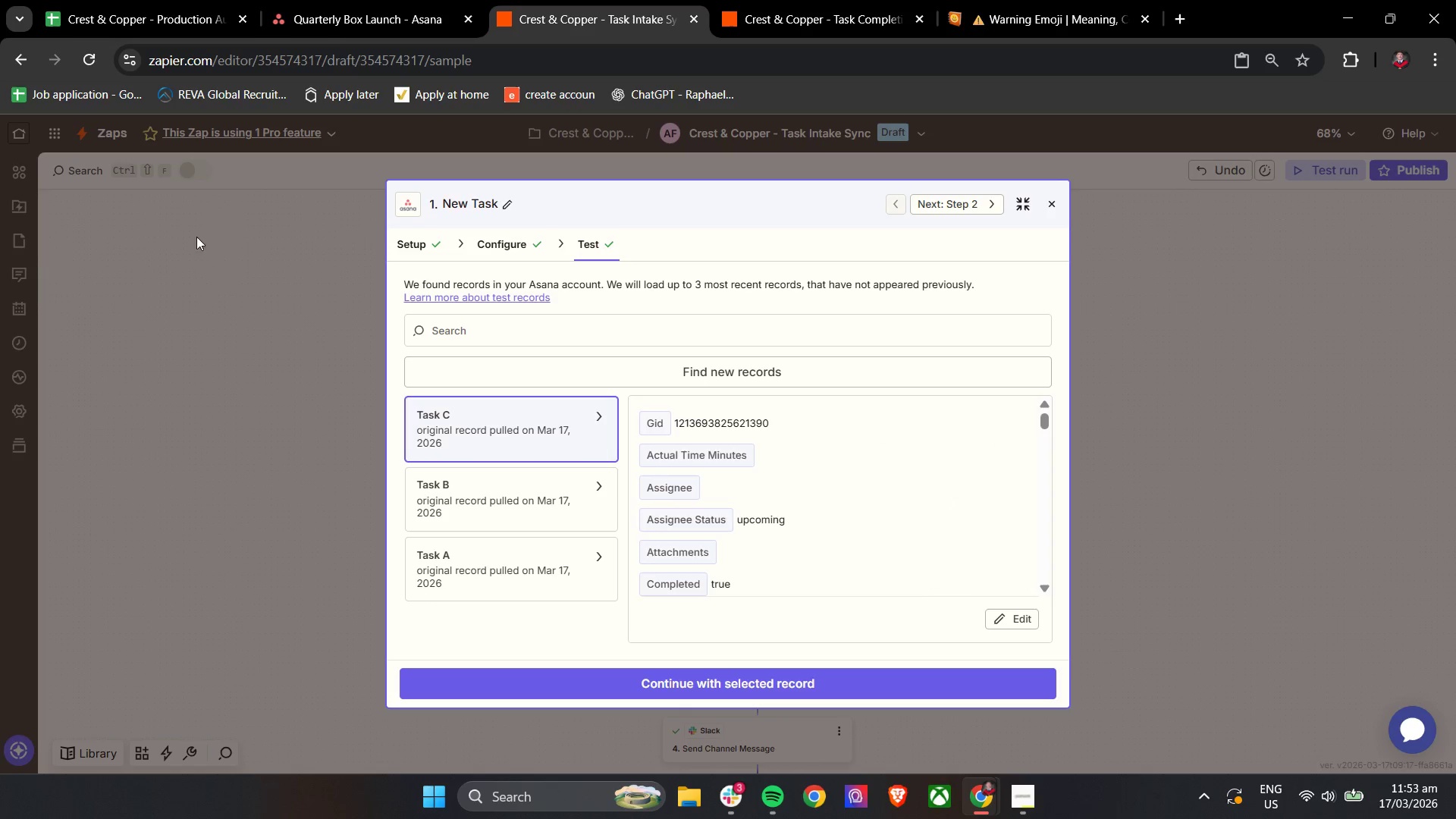 
left_click([1053, 202])
 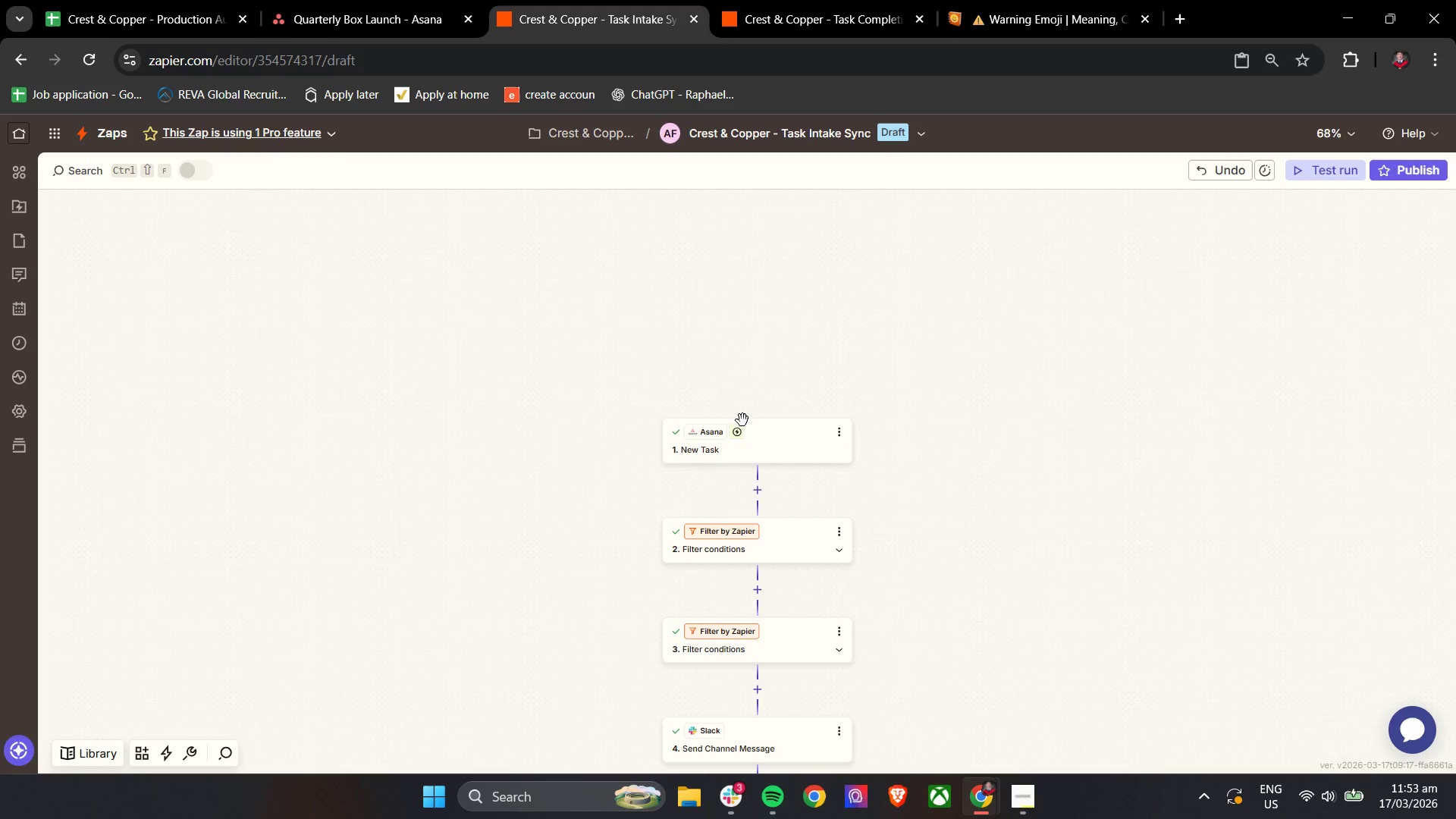 
left_click([744, 439])
 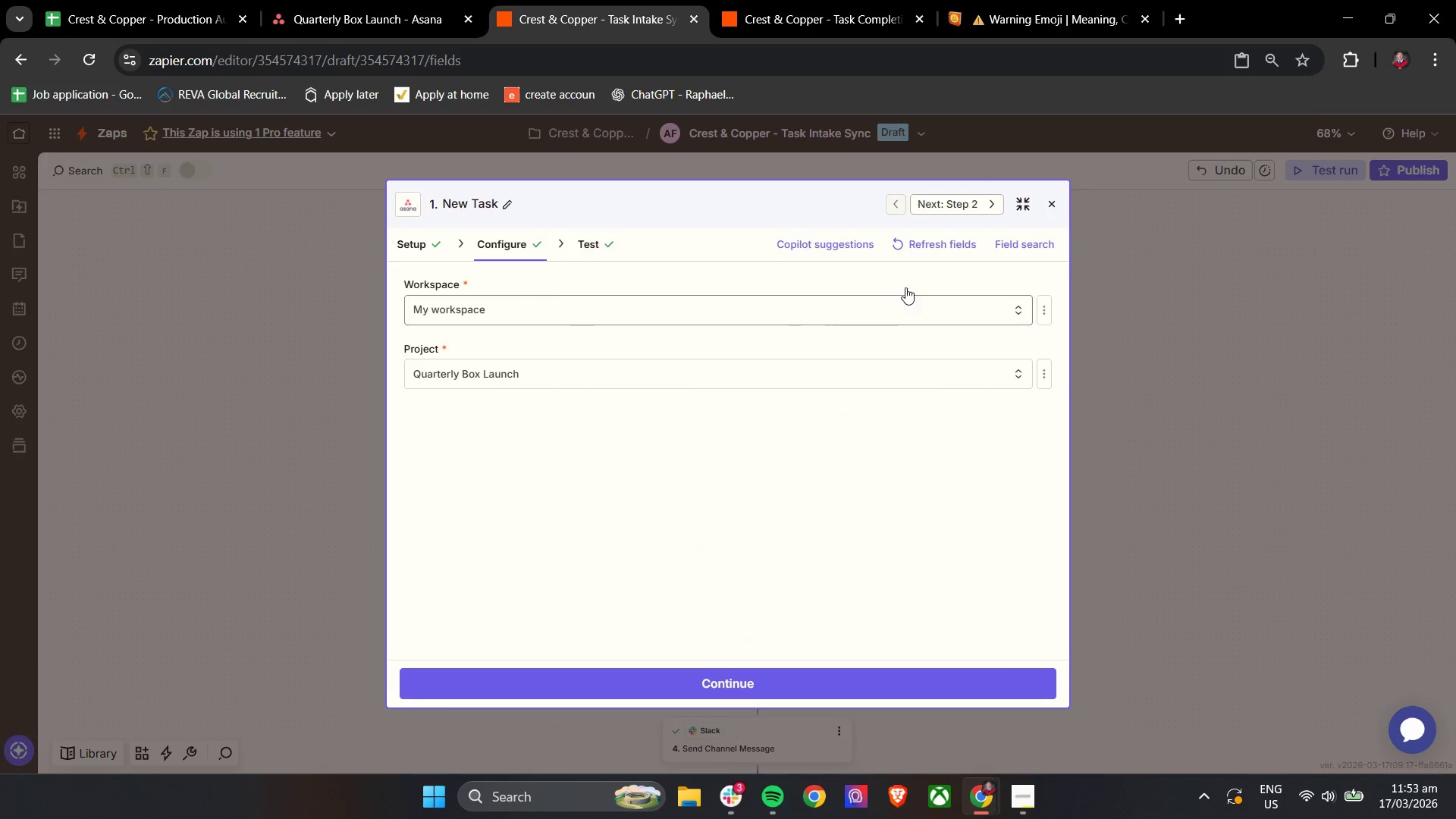 
left_click([936, 244])
 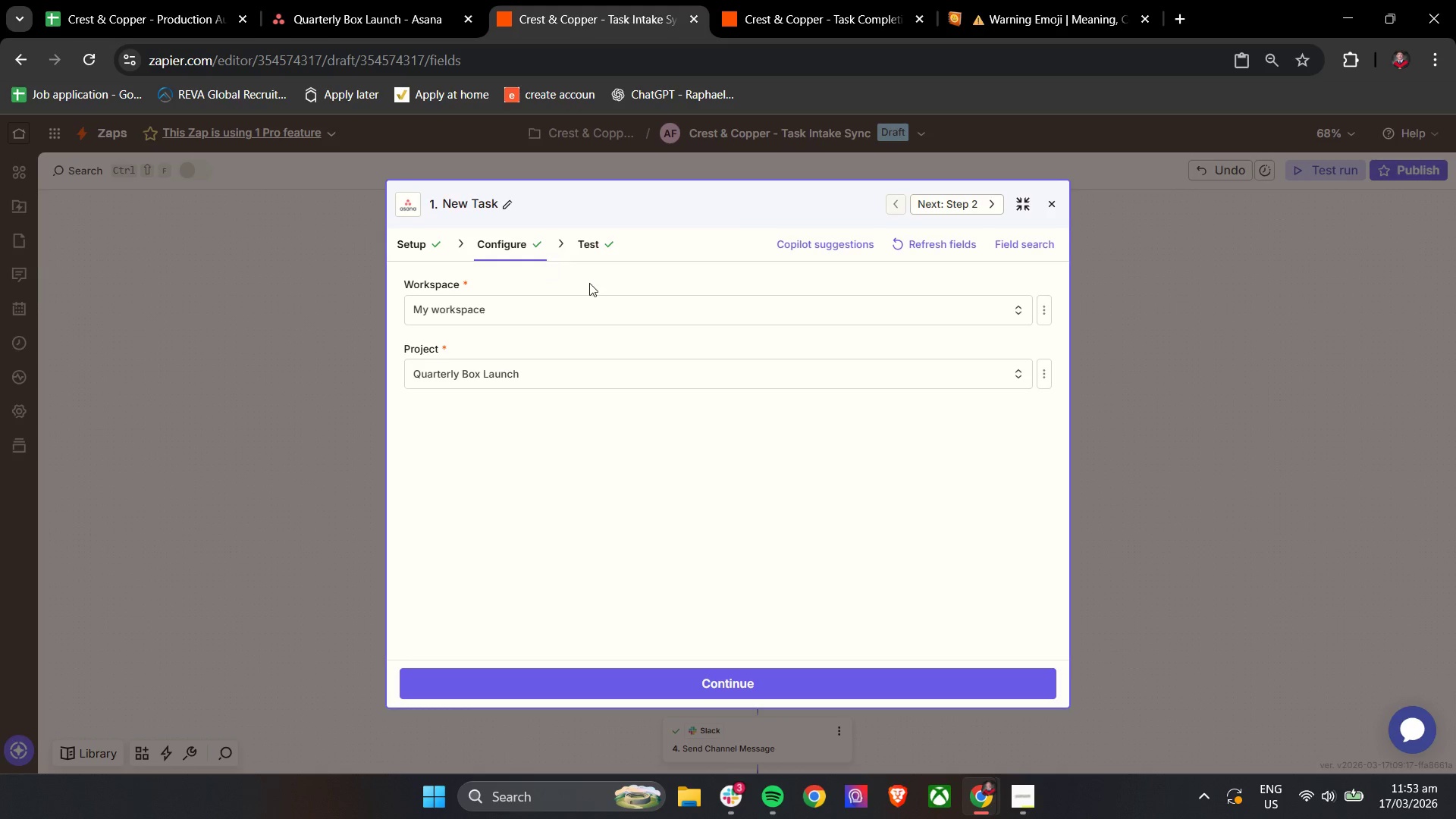 
left_click([352, 0])
 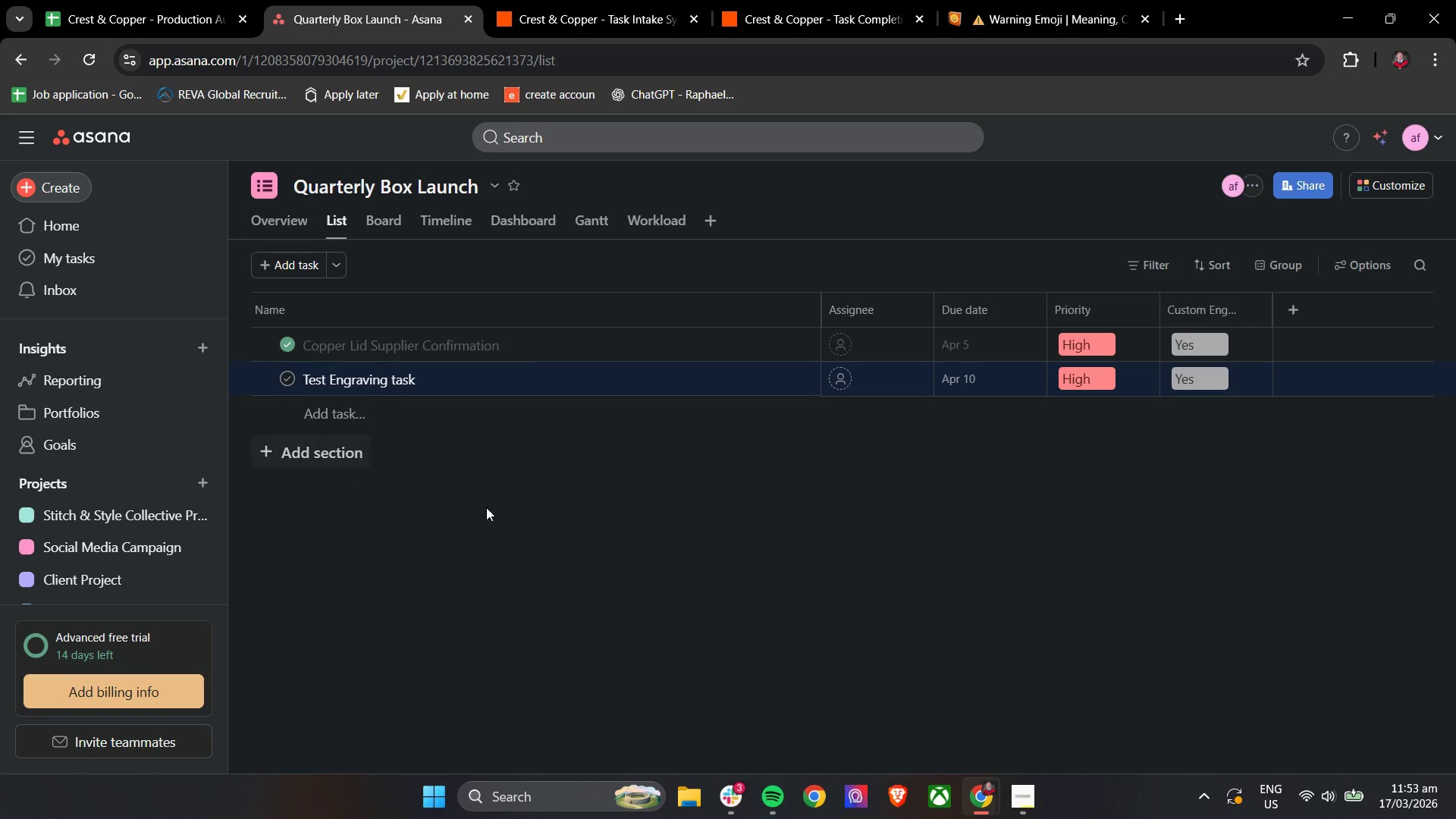 
left_click([495, 509])
 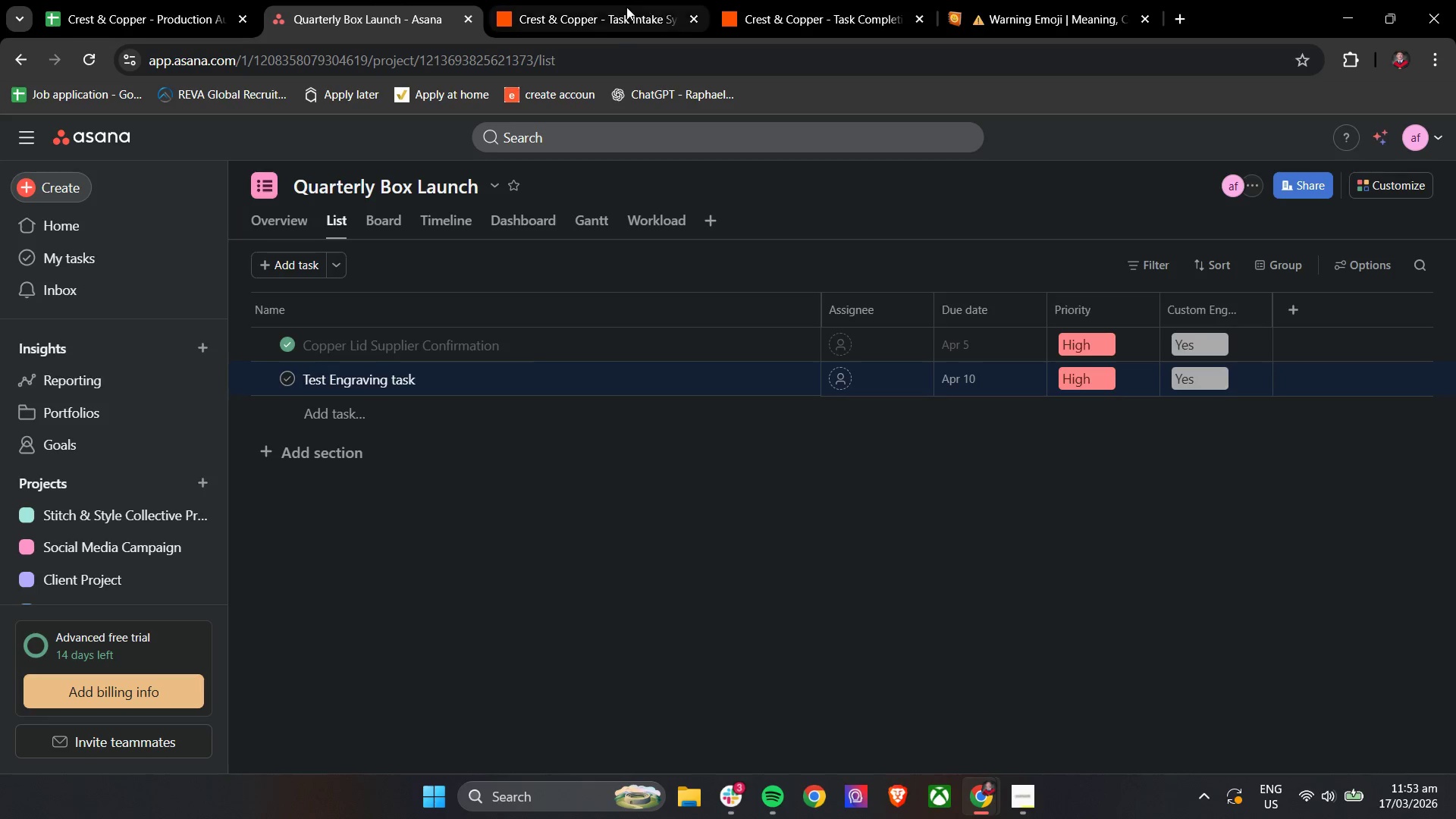 
left_click([629, 0])
 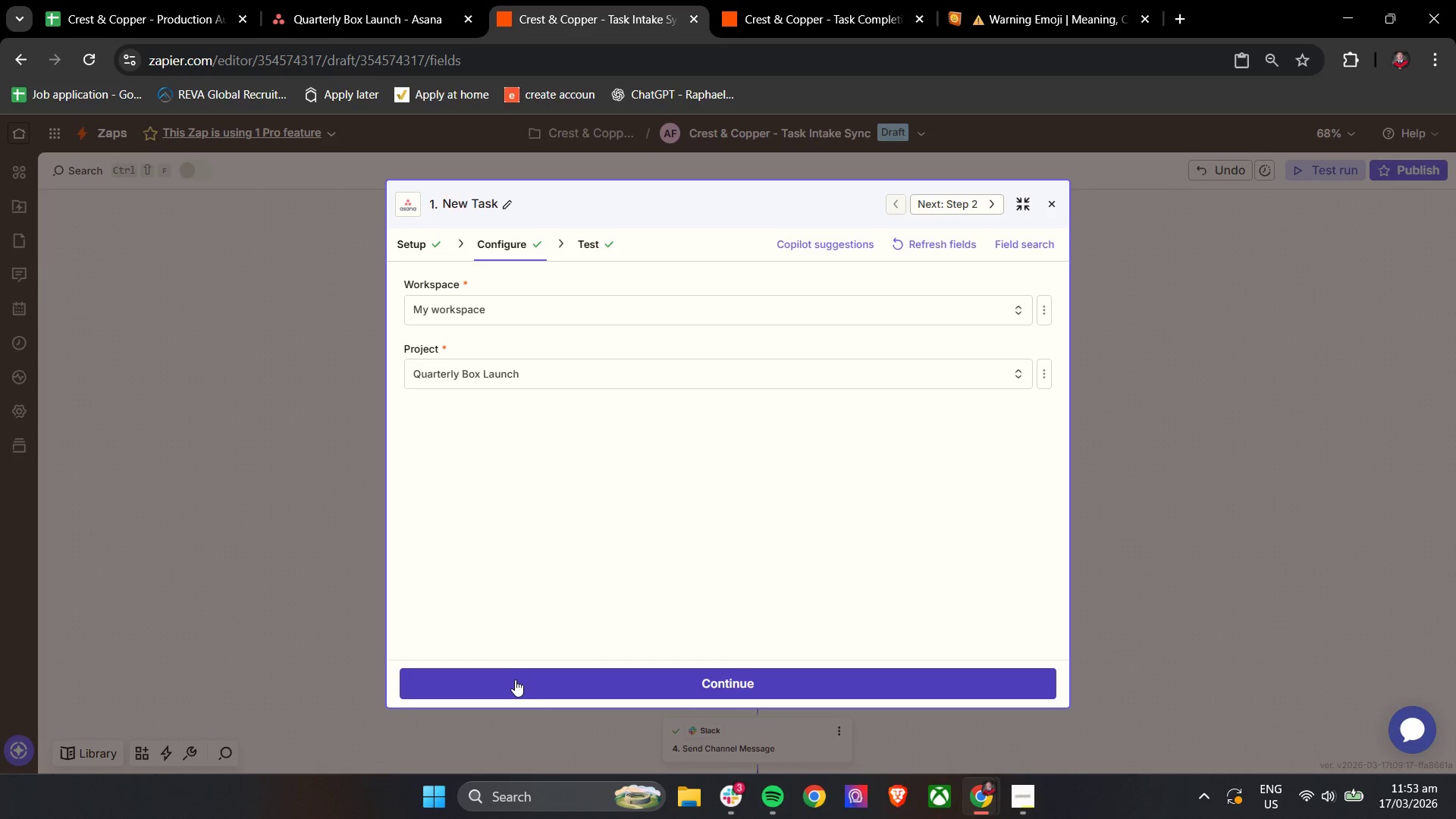 
left_click([511, 684])
 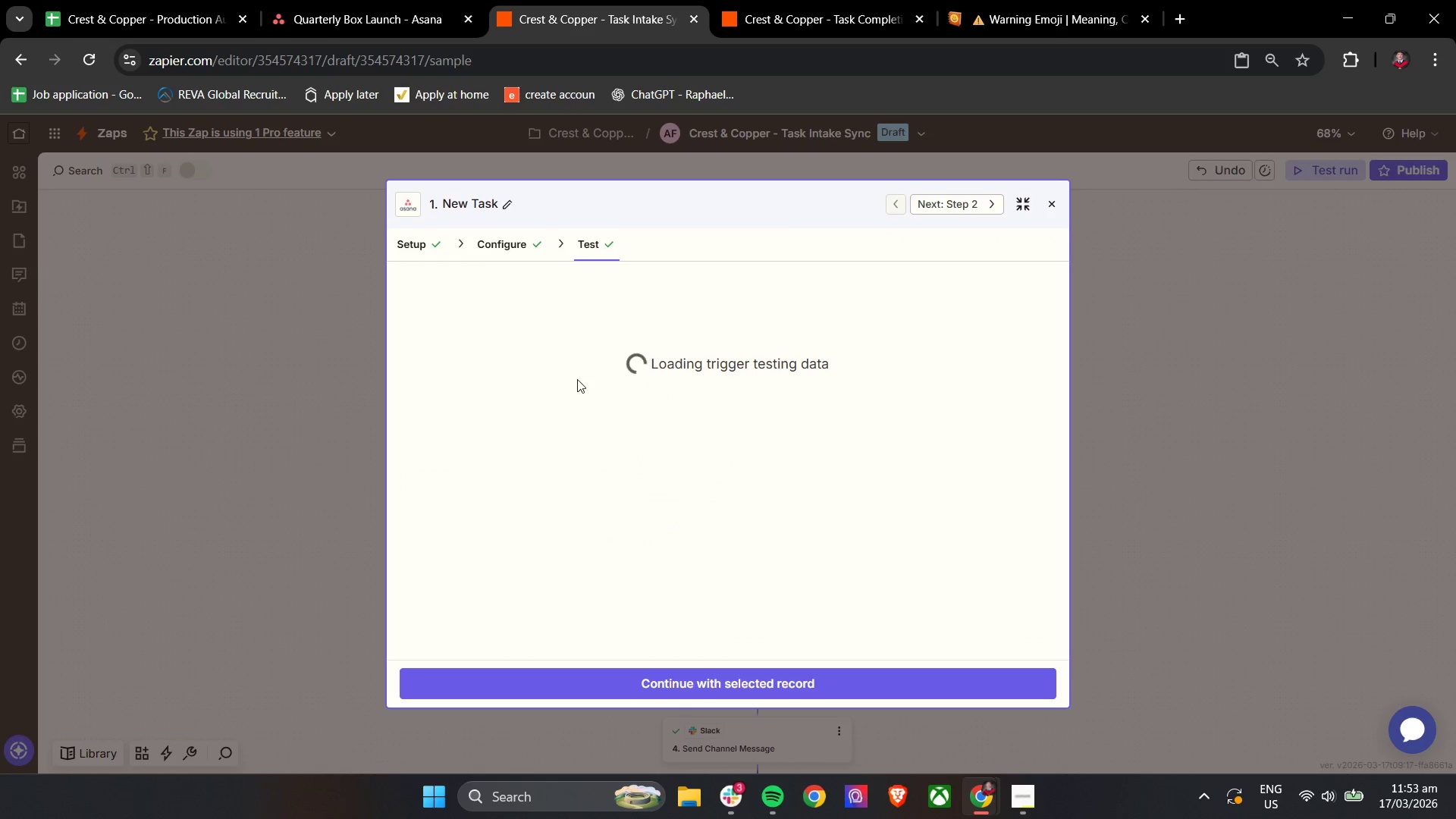 
left_click([582, 375])
 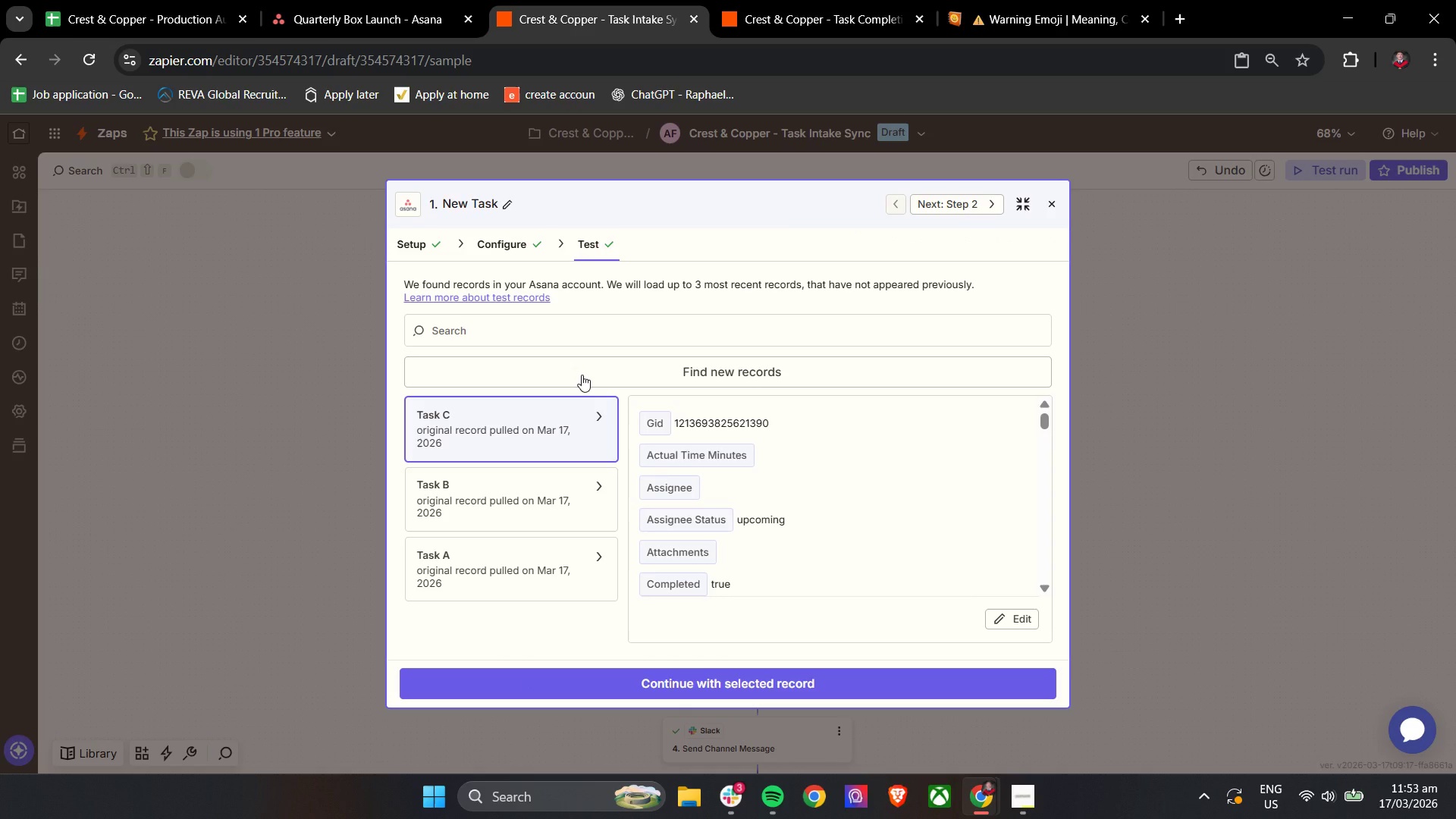 
left_click([582, 375])
 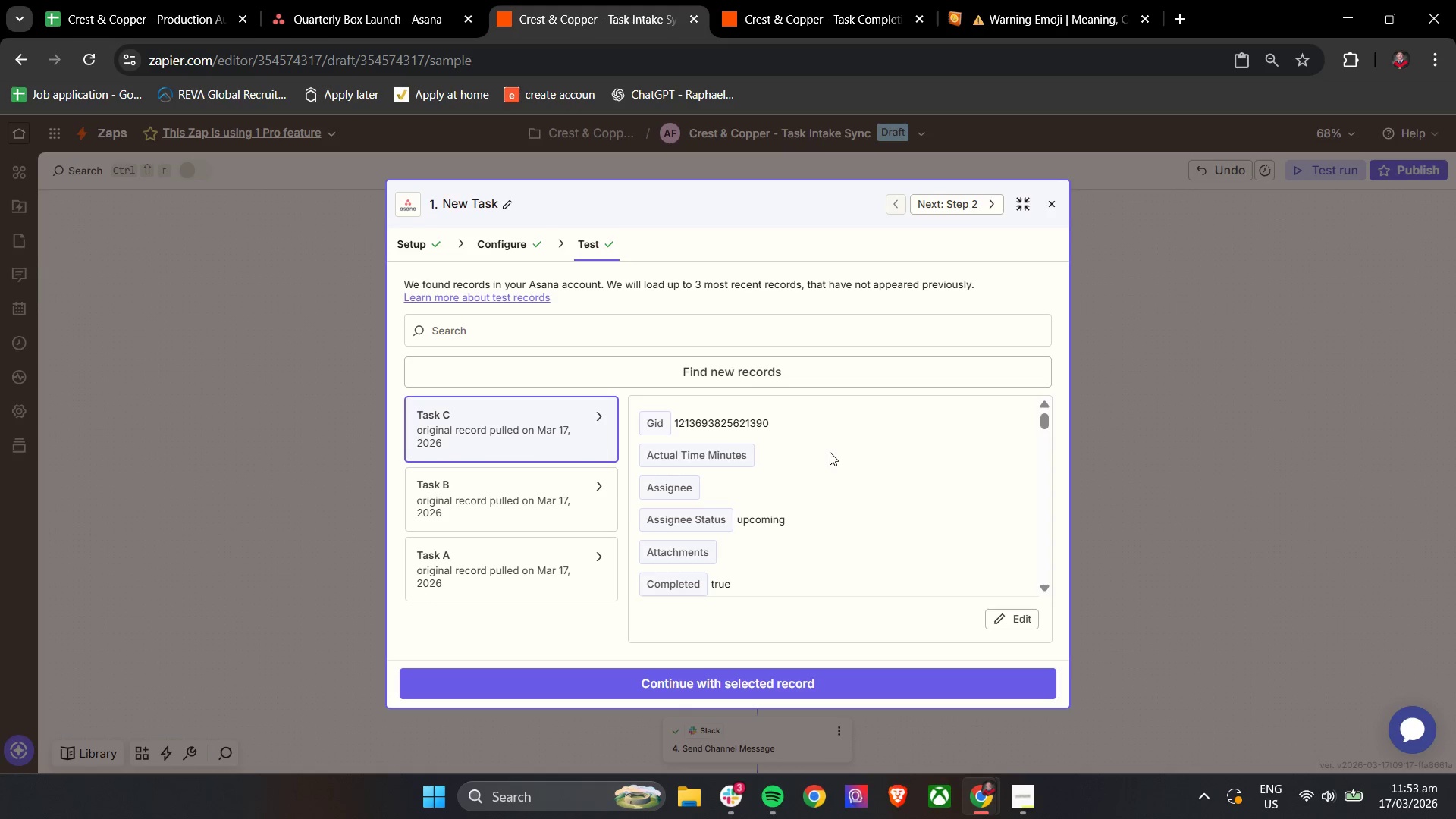 
scroll: coordinate [1004, 463], scroll_direction: down, amount: 12.0
 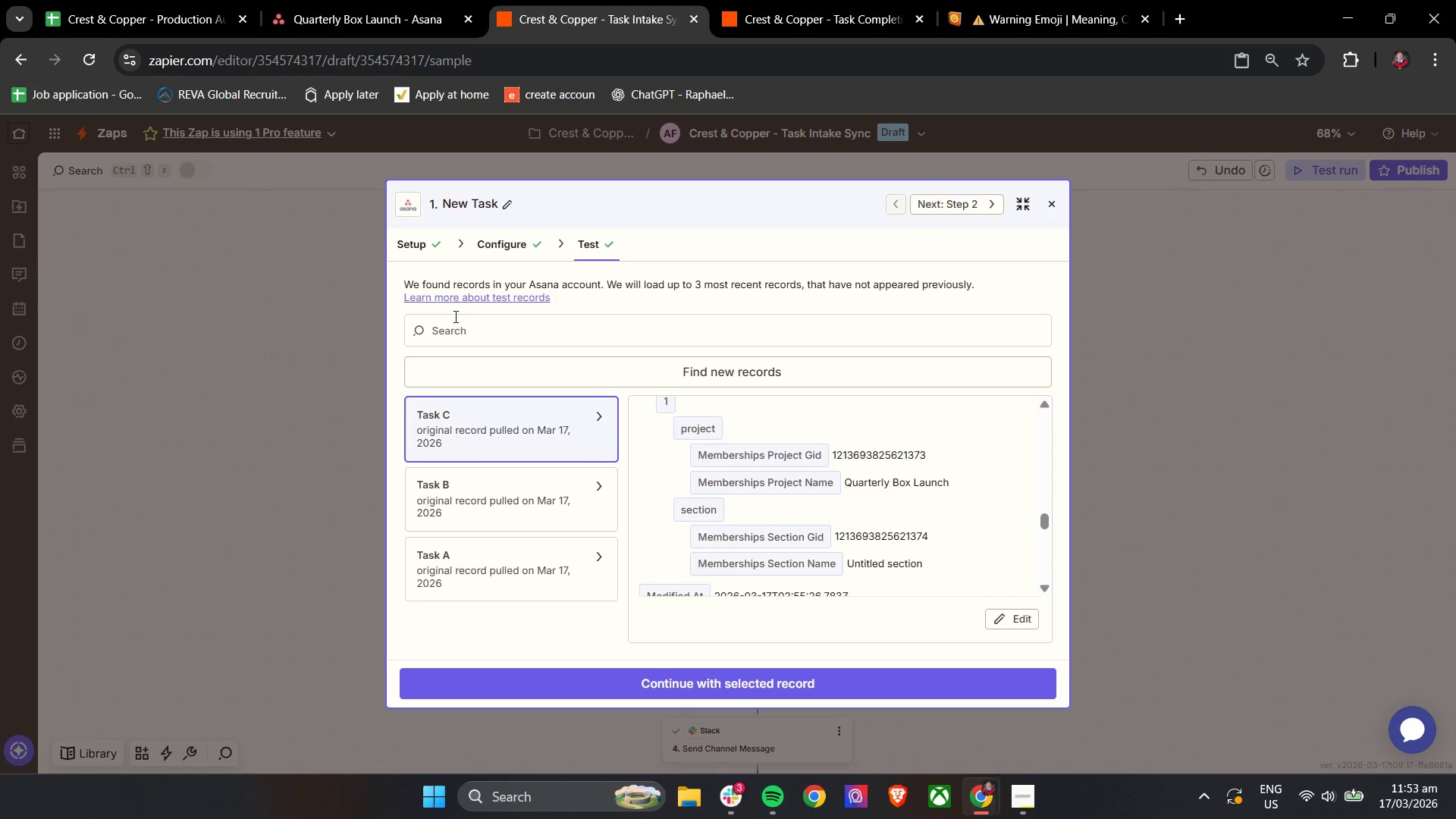 
left_click([312, 0])
 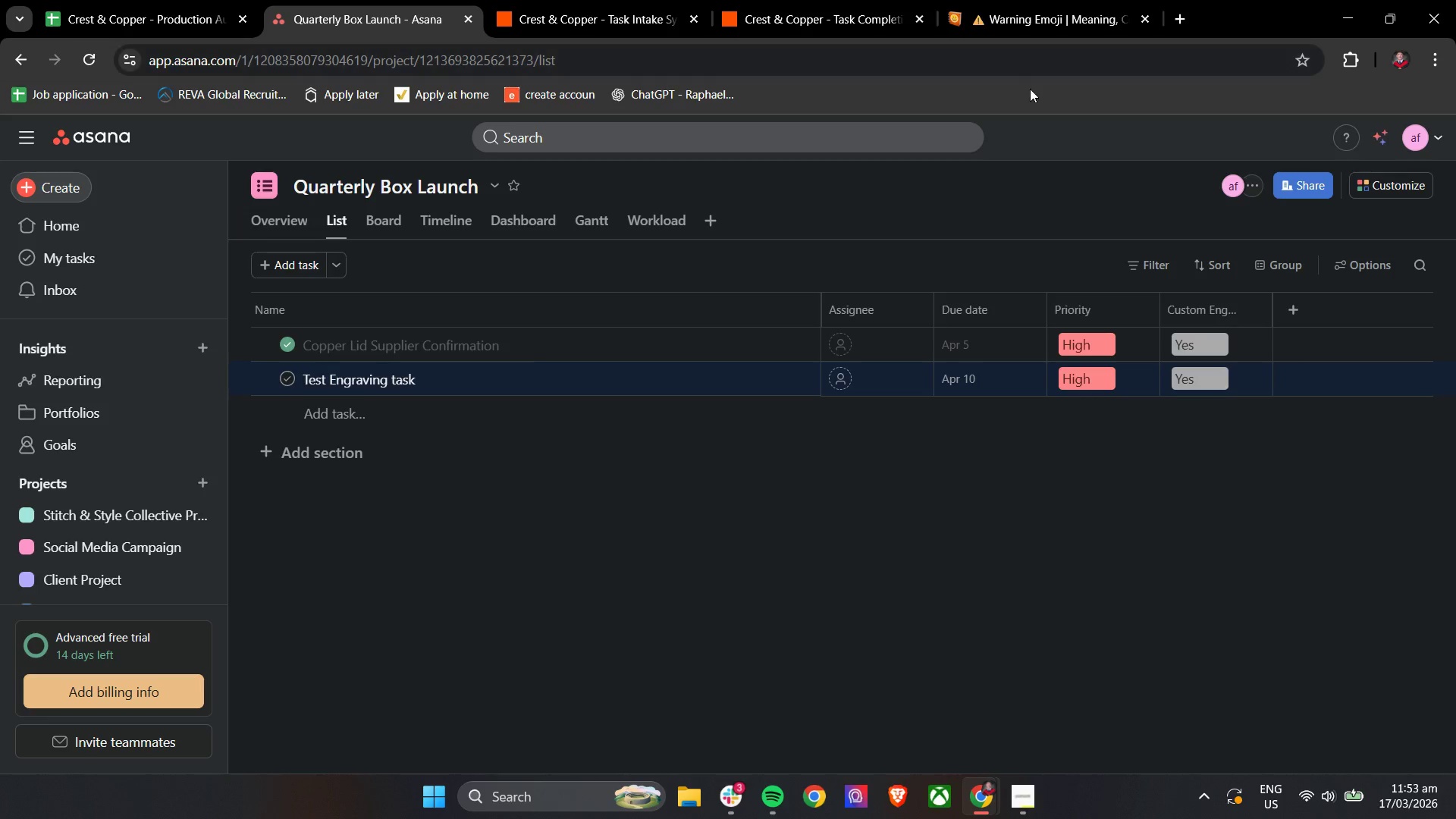 
left_click([1068, 0])
 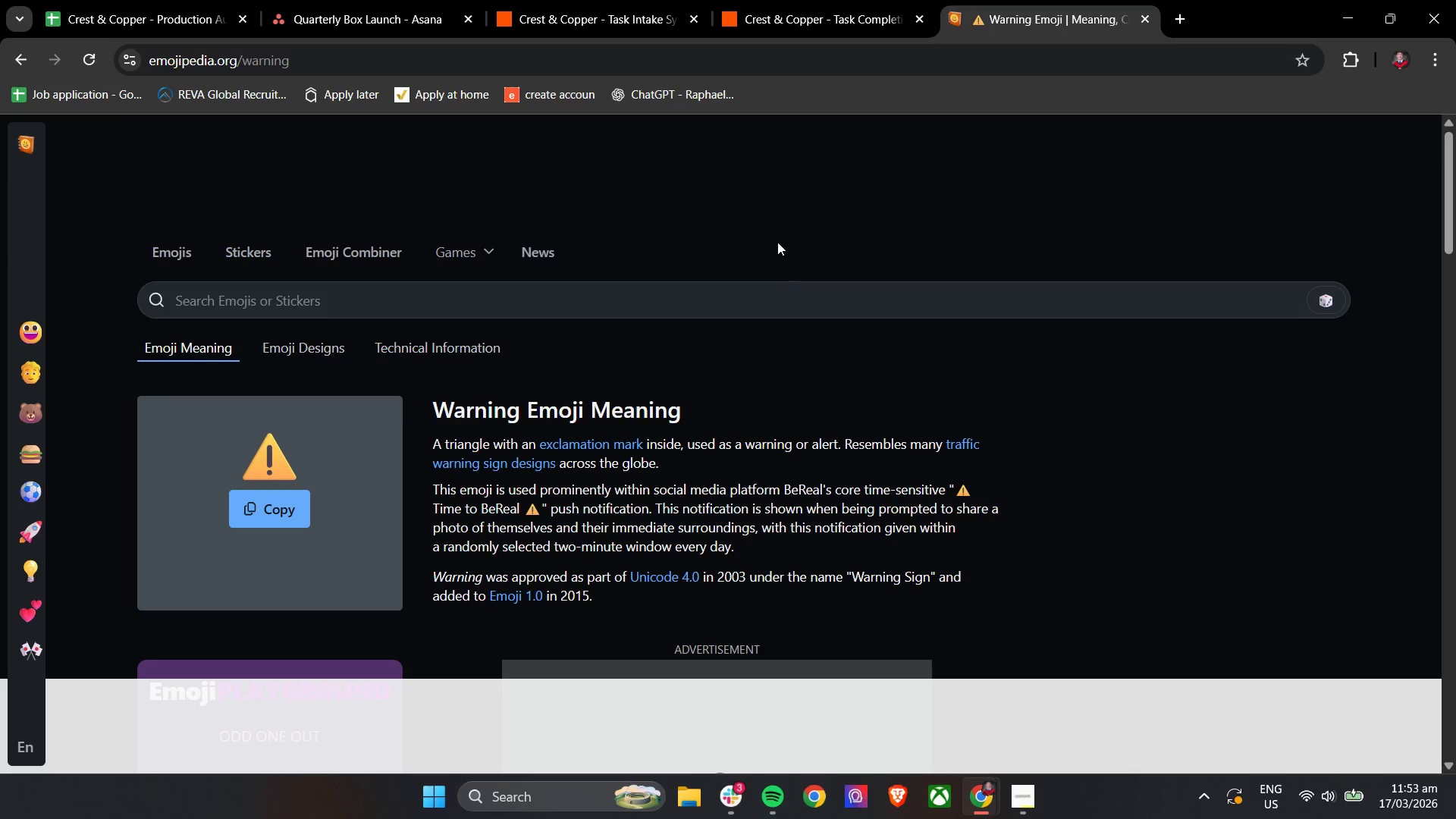 
left_click([808, 0])
 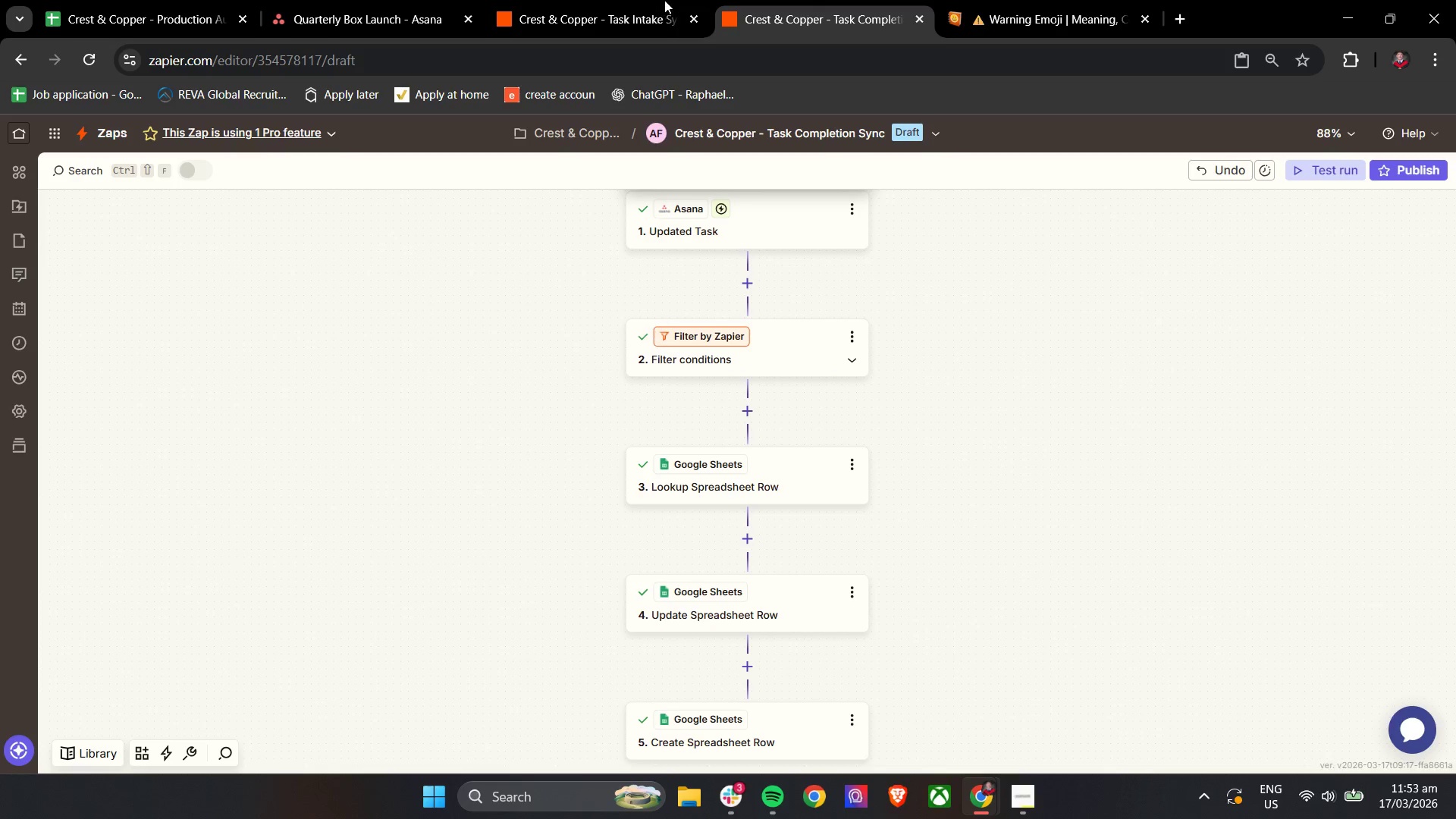 
left_click([623, 0])
 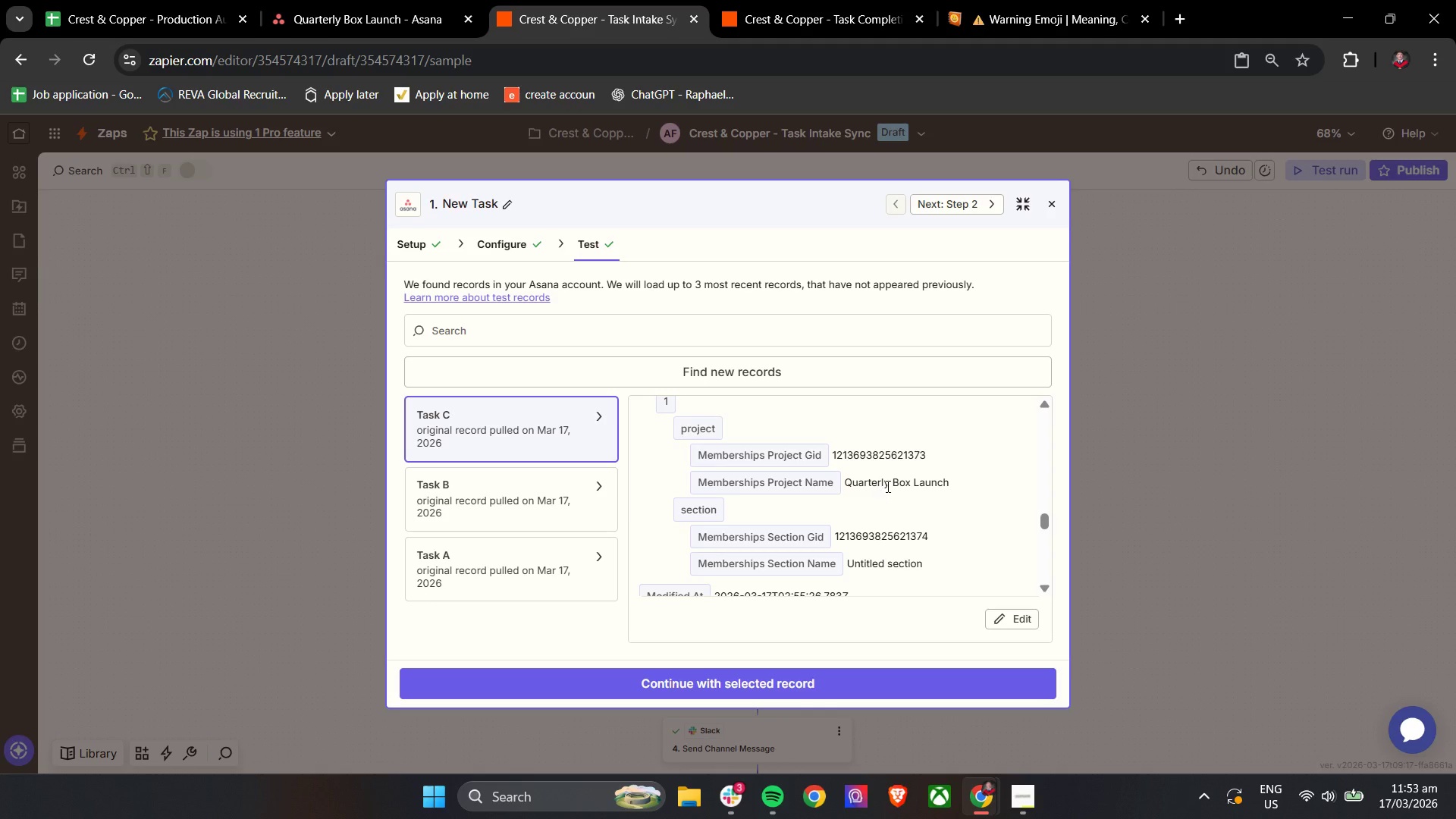 
scroll: coordinate [886, 486], scroll_direction: down, amount: 1.0
 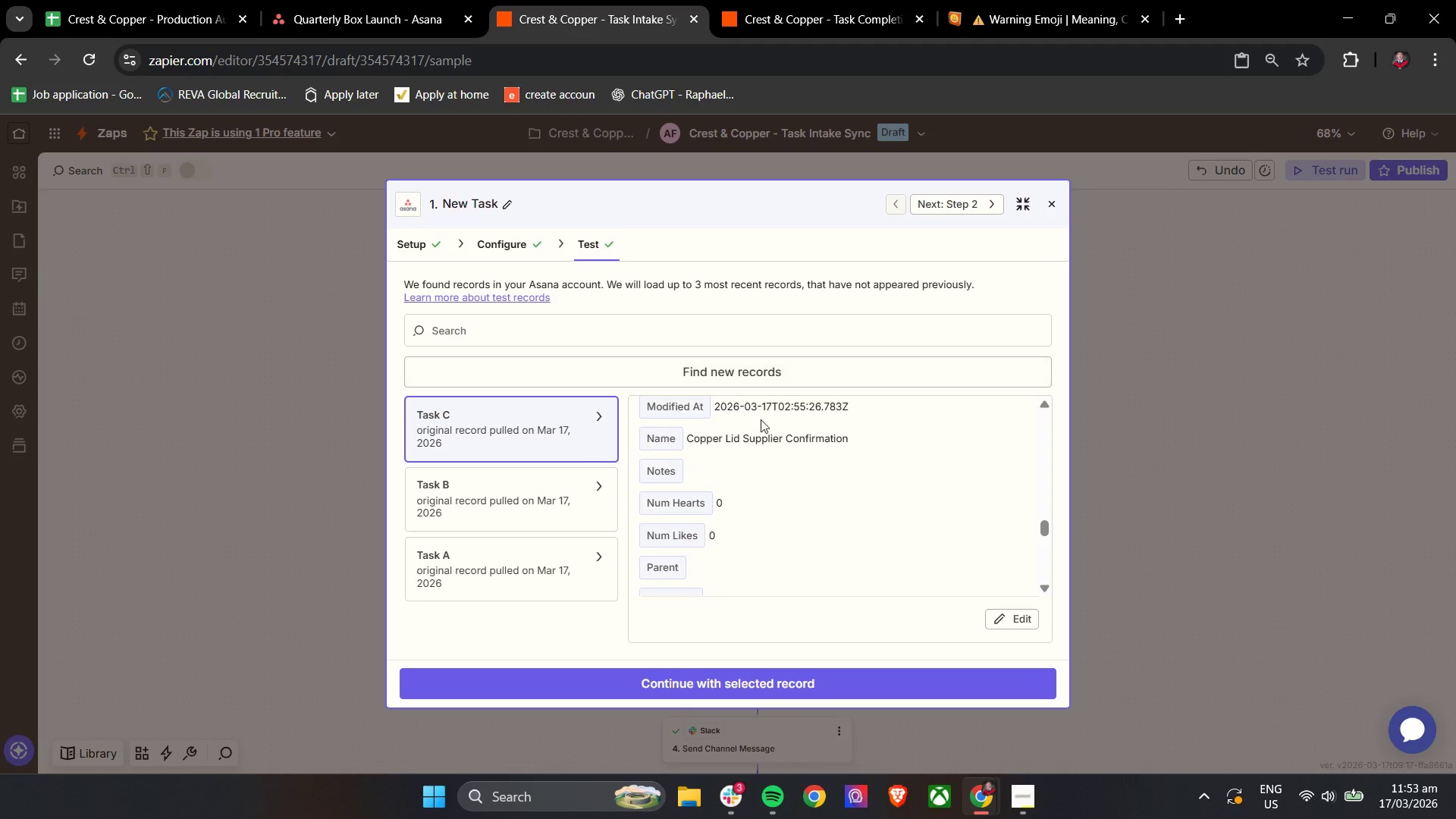 
left_click([1054, 207])
 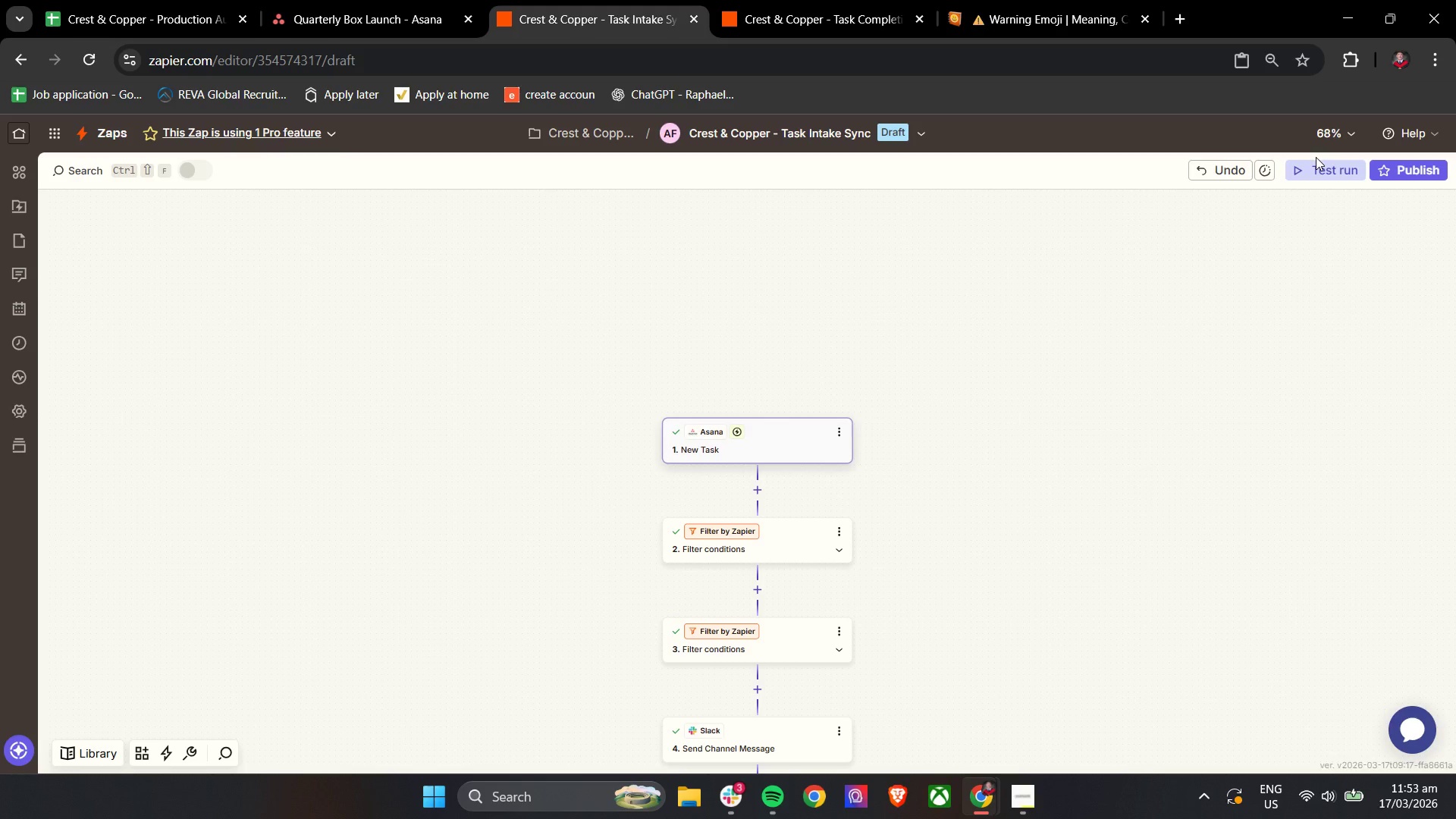 
left_click([1310, 169])
 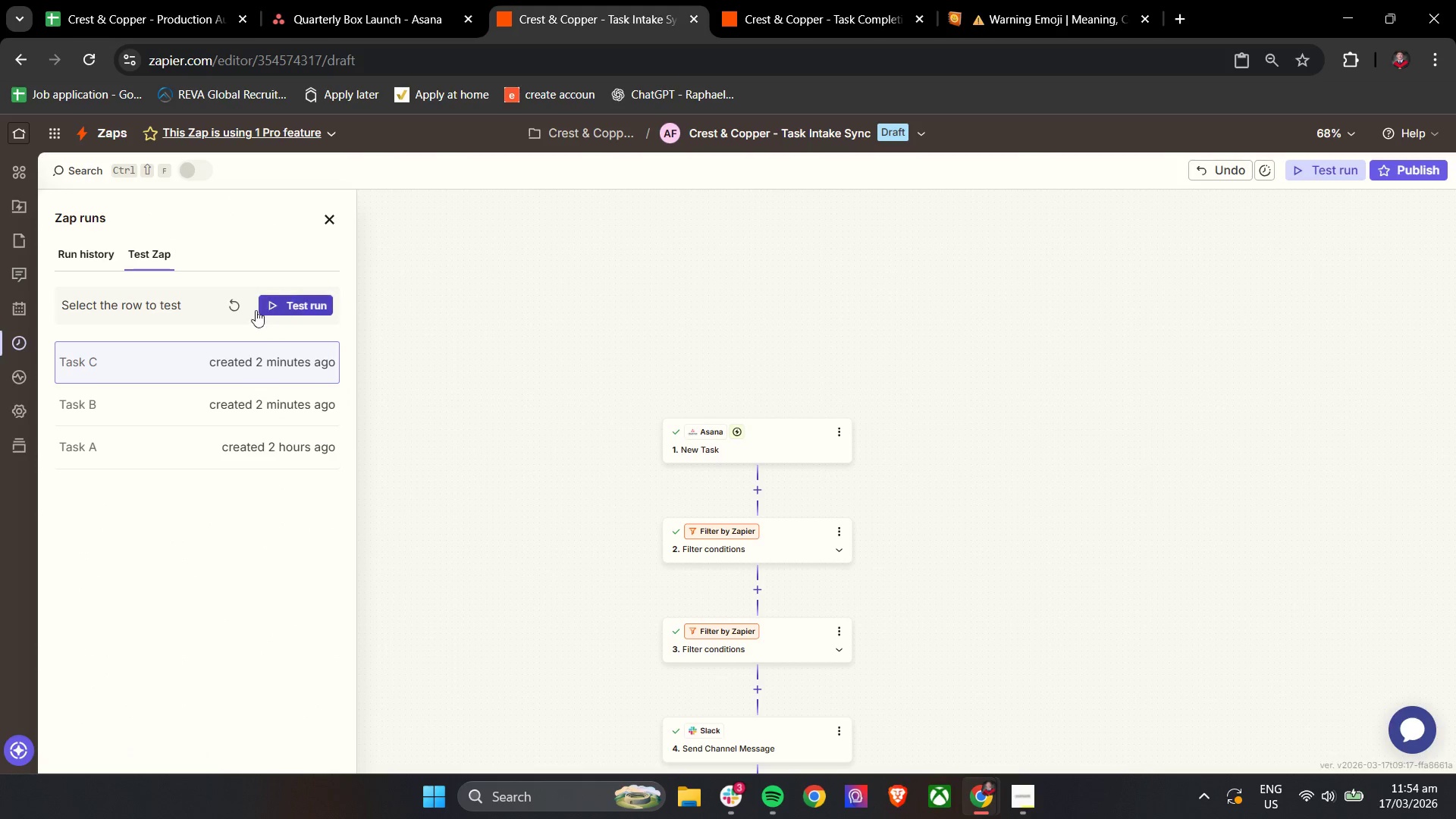 
left_click([240, 306])
 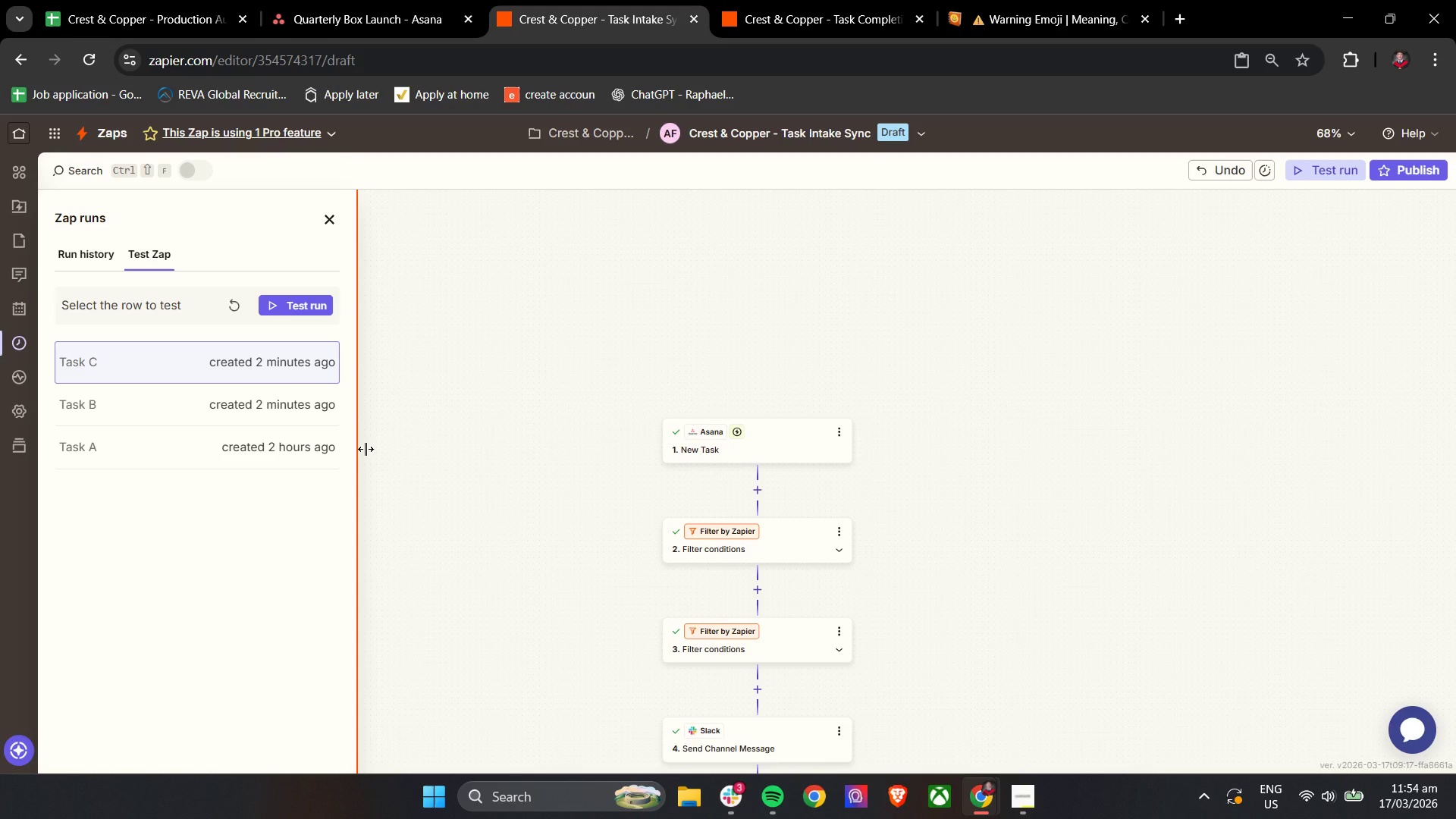 
left_click([347, 0])
 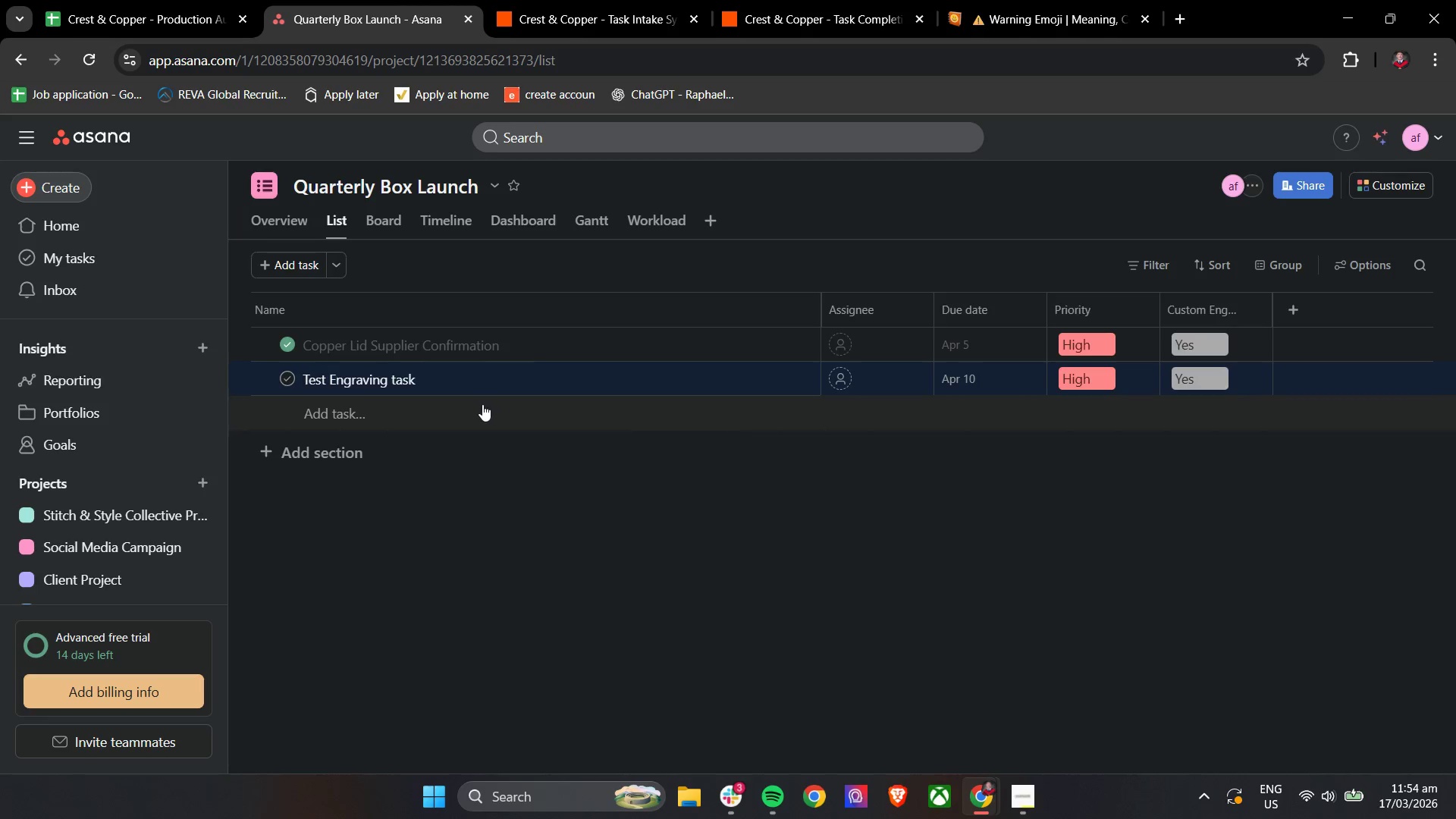 
left_click([355, 385])
 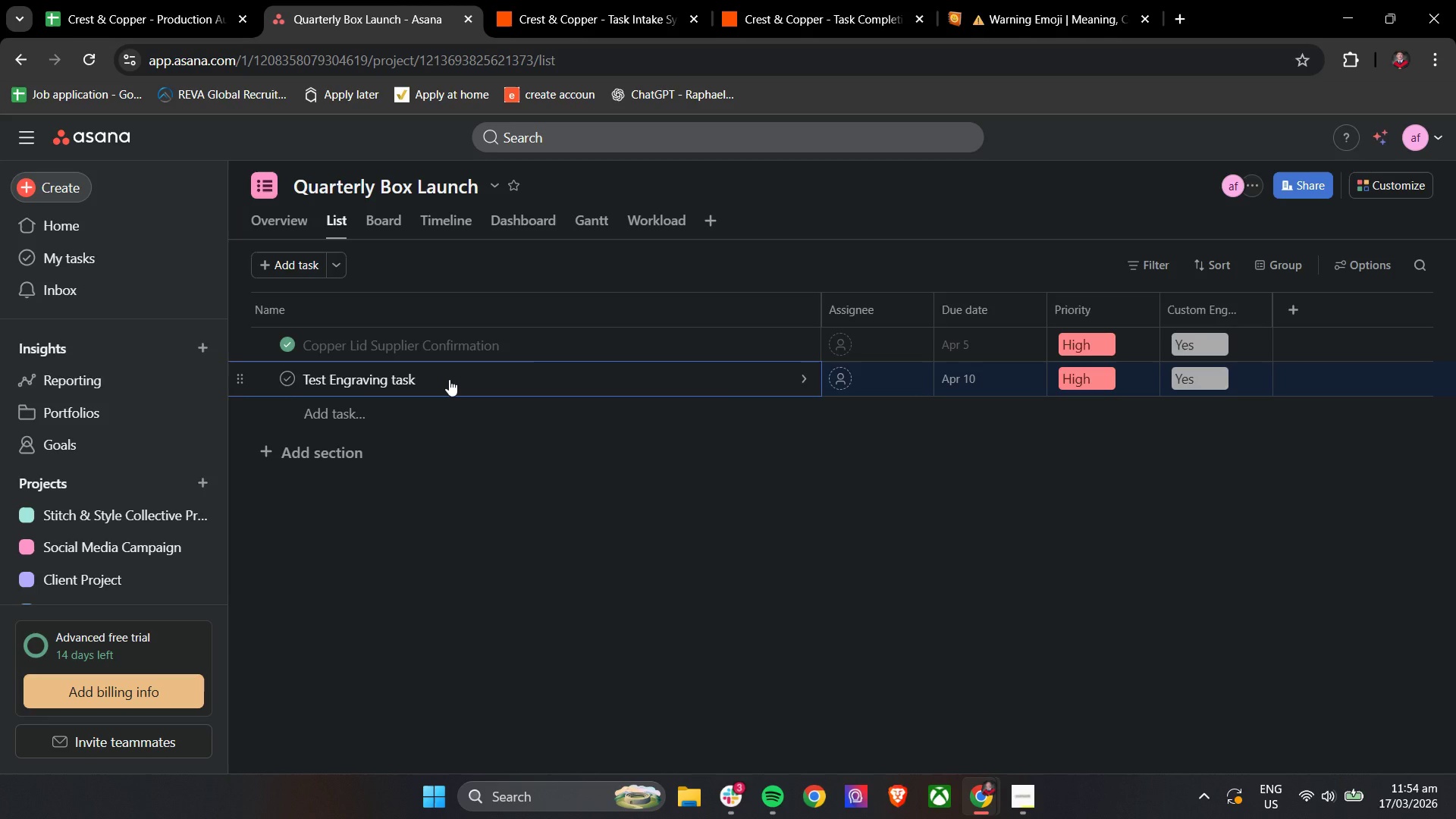 
left_click([449, 379])
 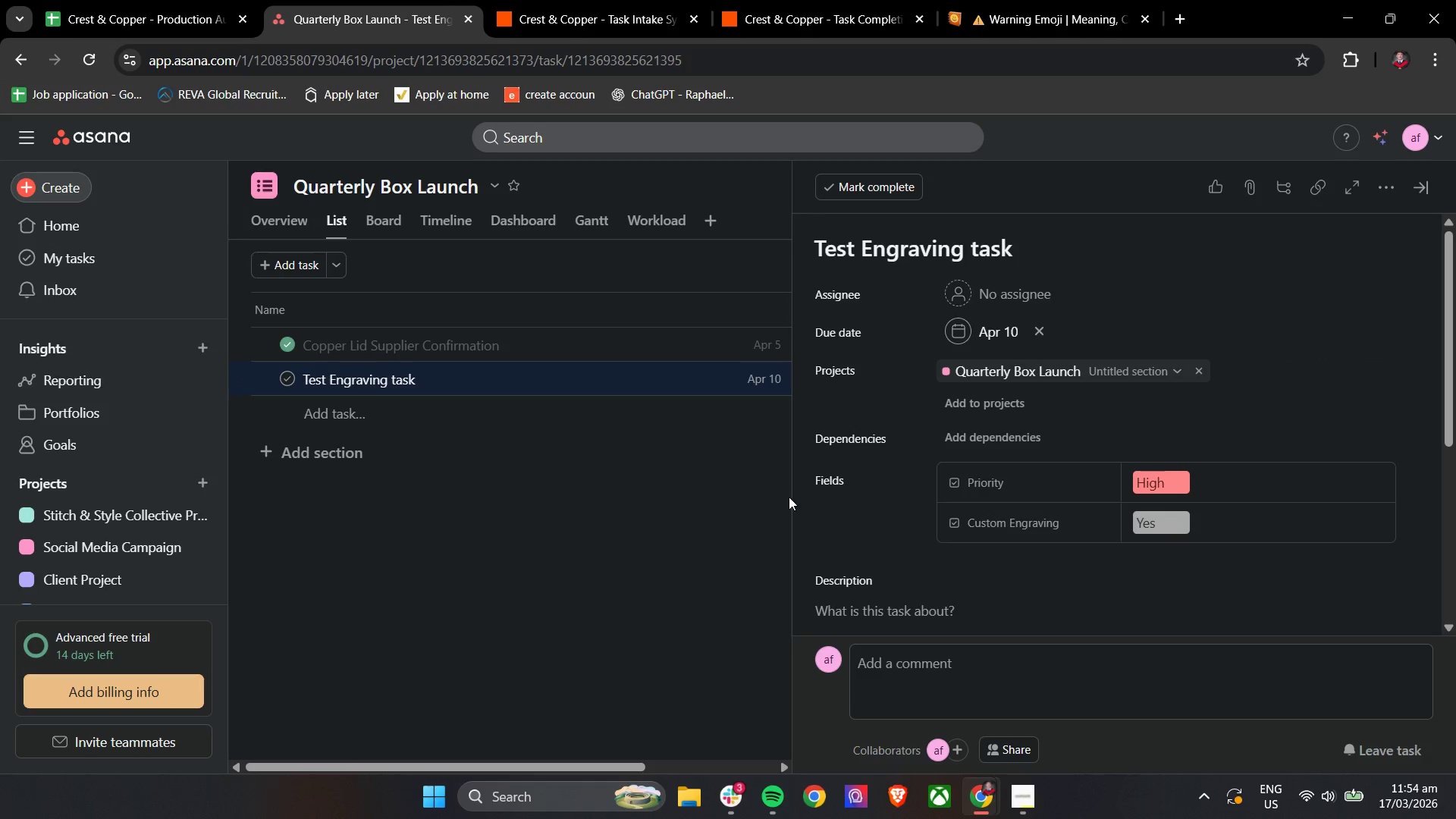 
scroll: coordinate [1102, 494], scroll_direction: down, amount: 9.0
 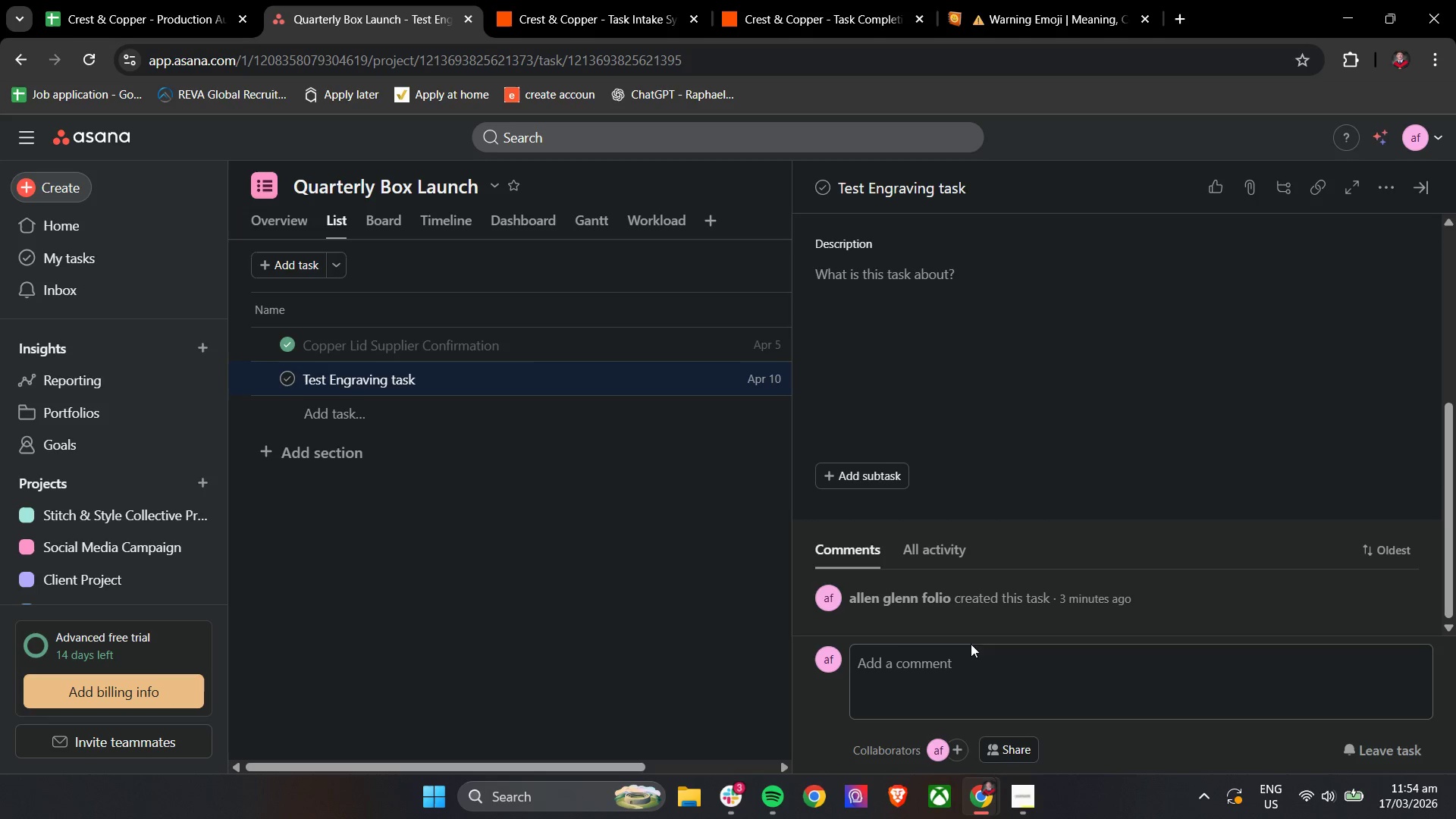 
left_click([941, 544])
 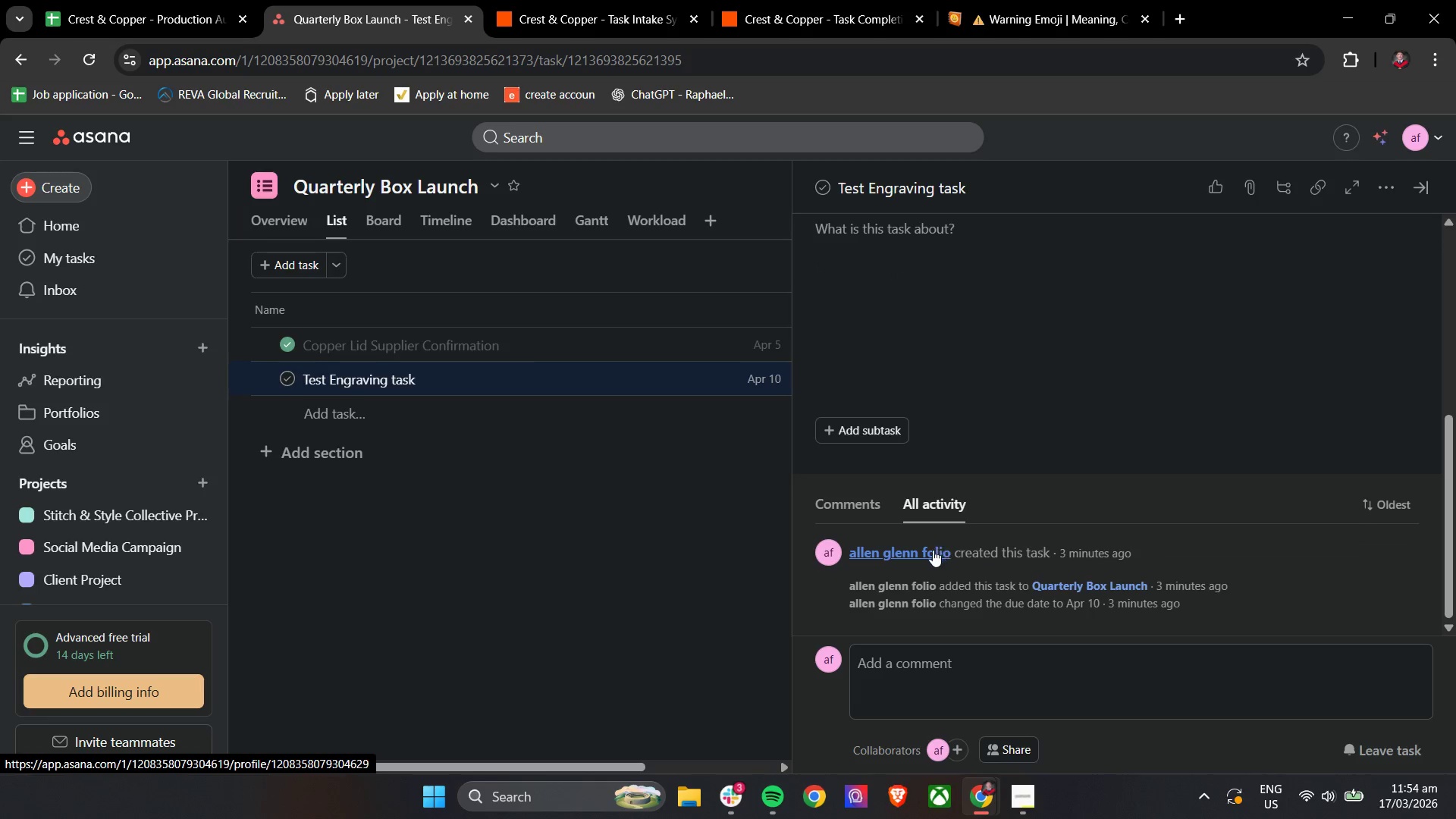 
left_click([868, 508])
 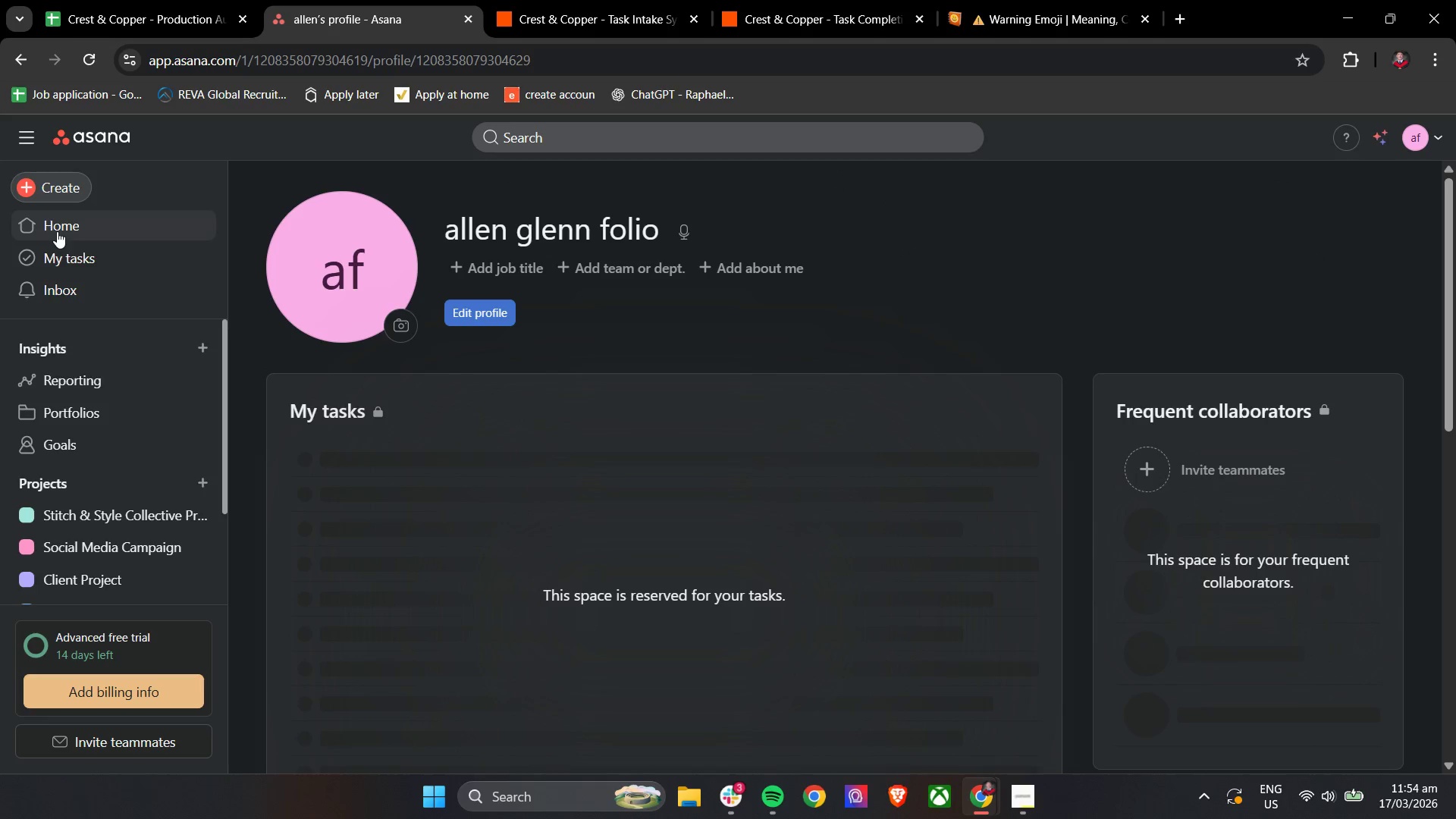 
left_click([62, 256])
 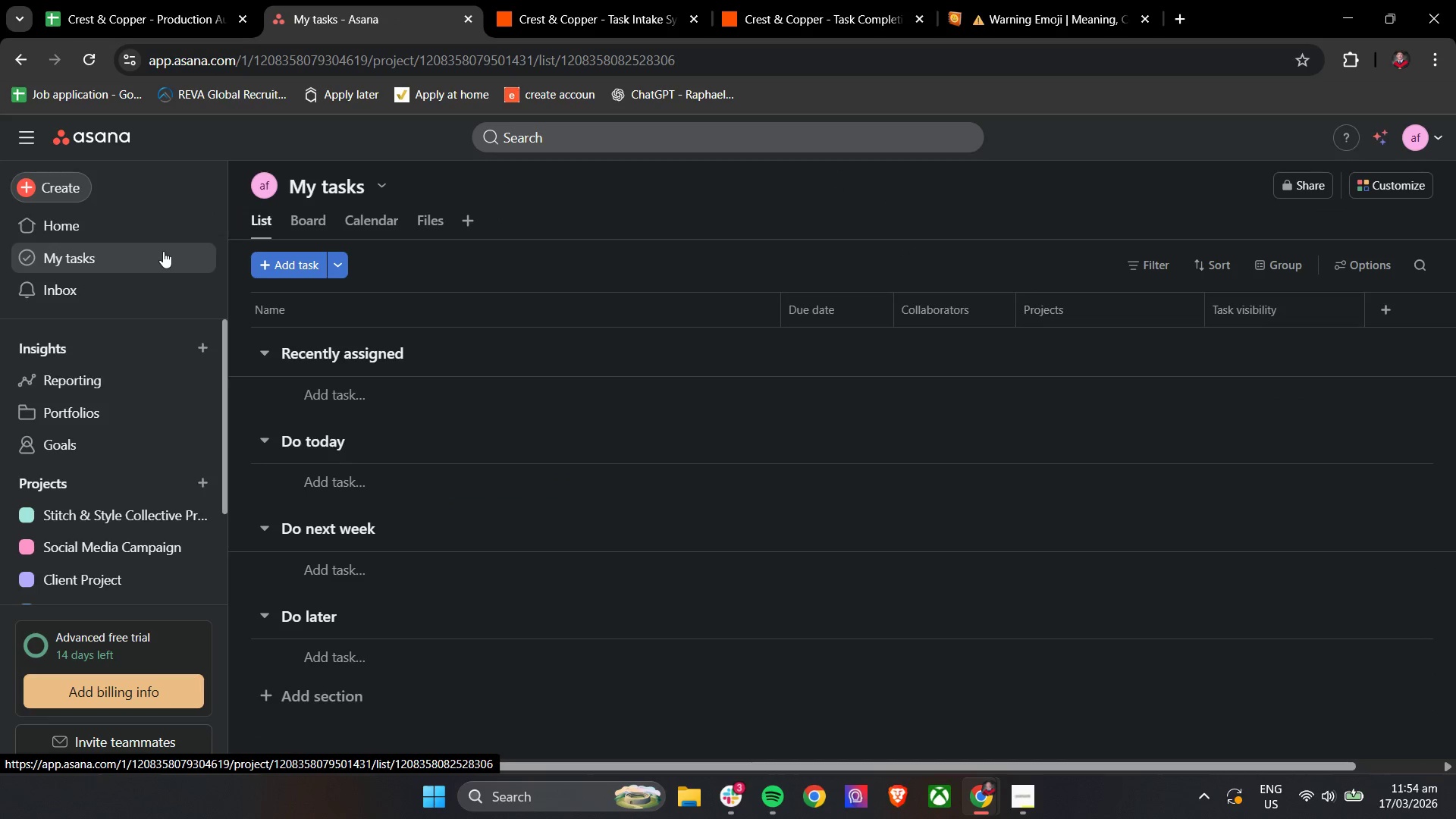 
left_click([328, 219])
 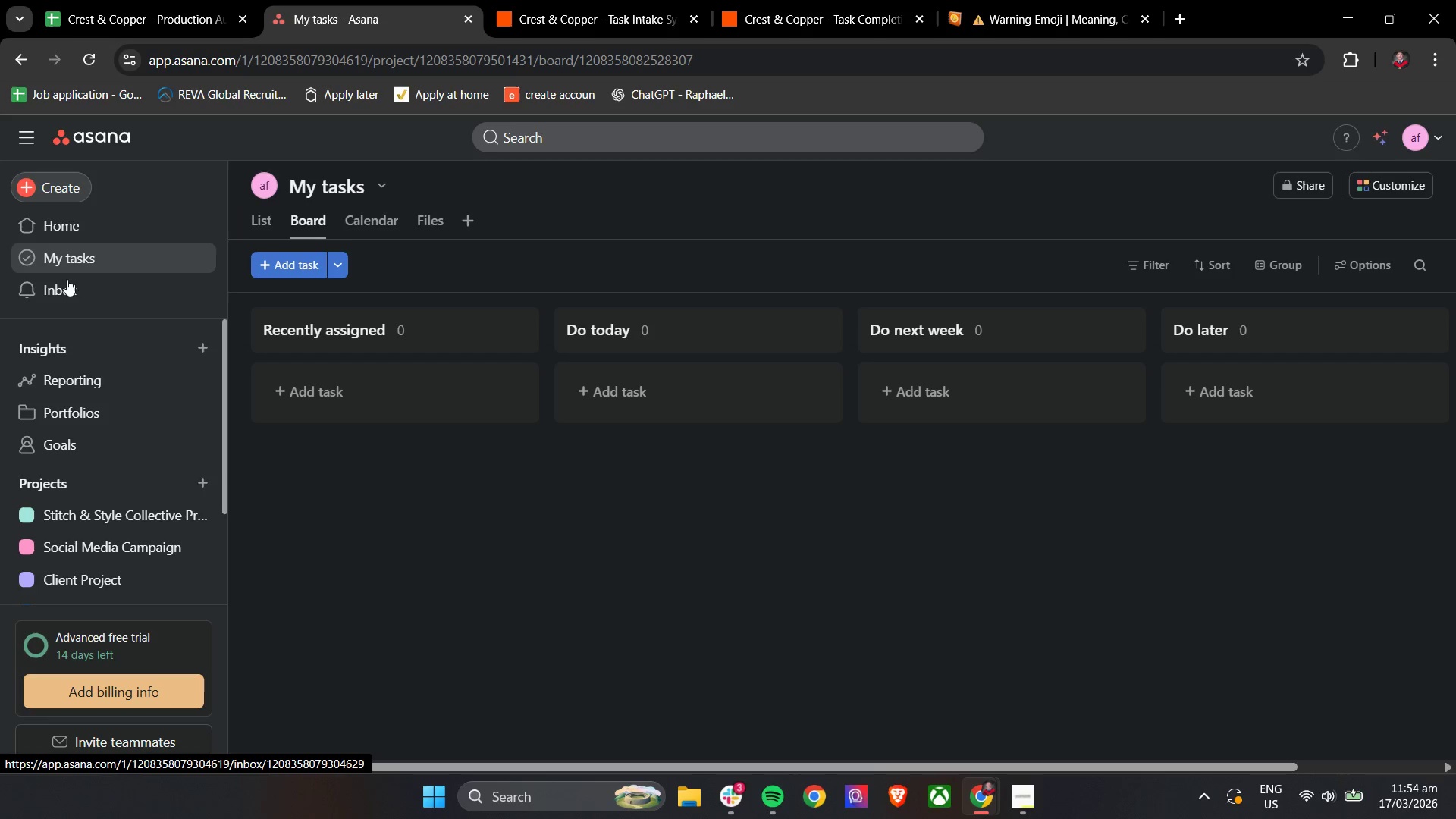 
left_click([77, 228])
 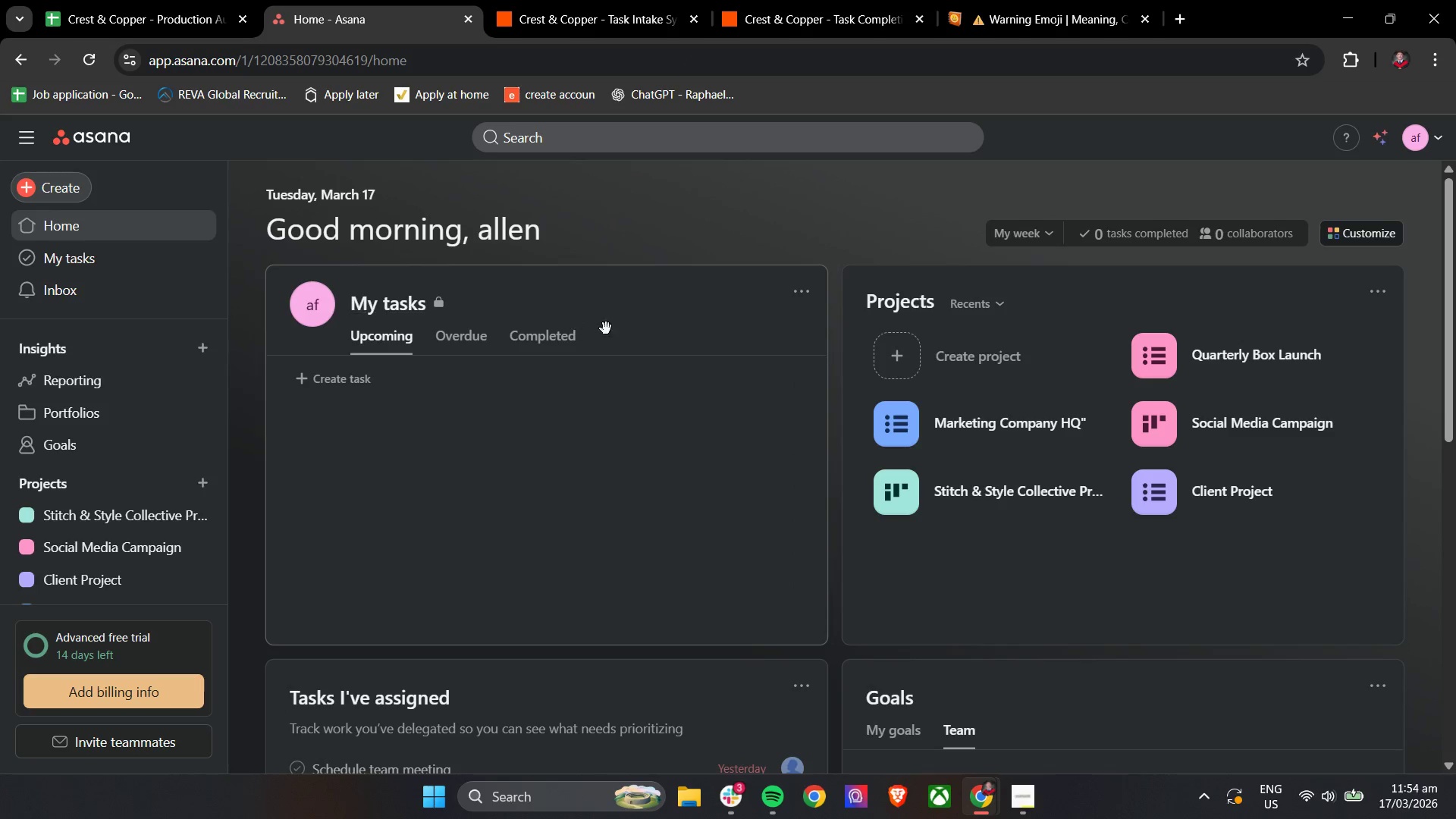 
scroll: coordinate [723, 400], scroll_direction: down, amount: 4.0
 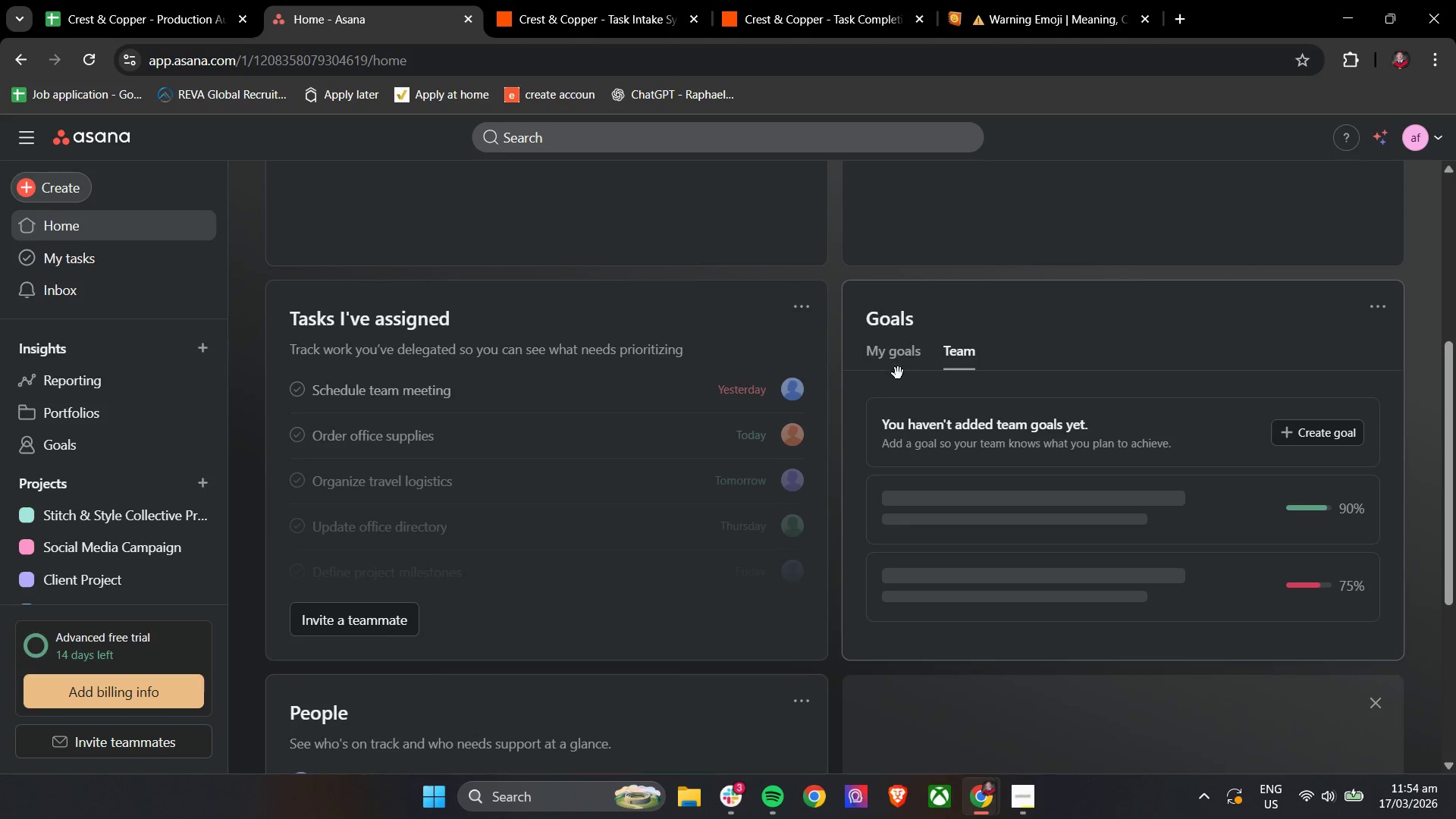 
left_click([900, 364])
 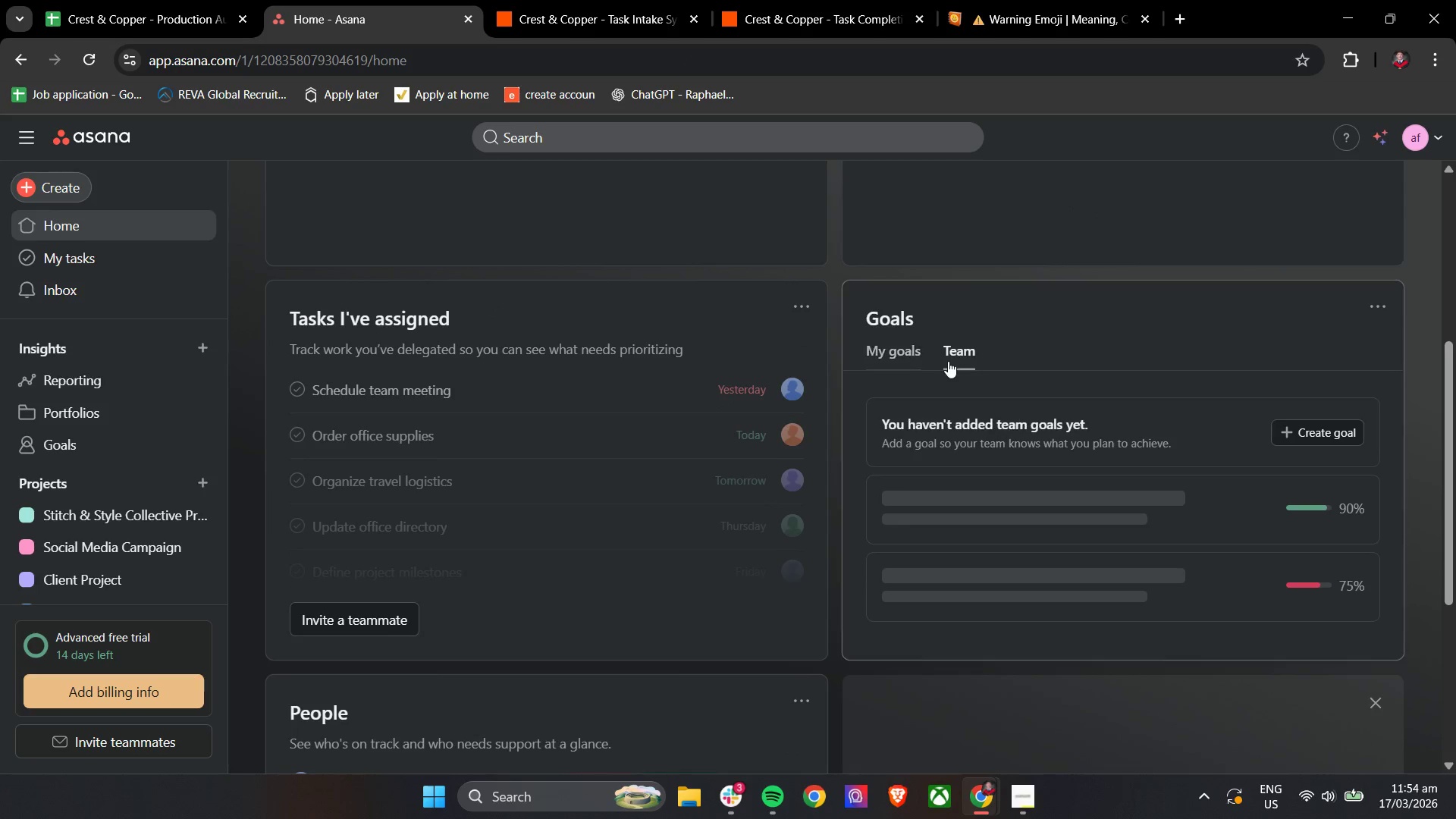 
double_click([903, 366])
 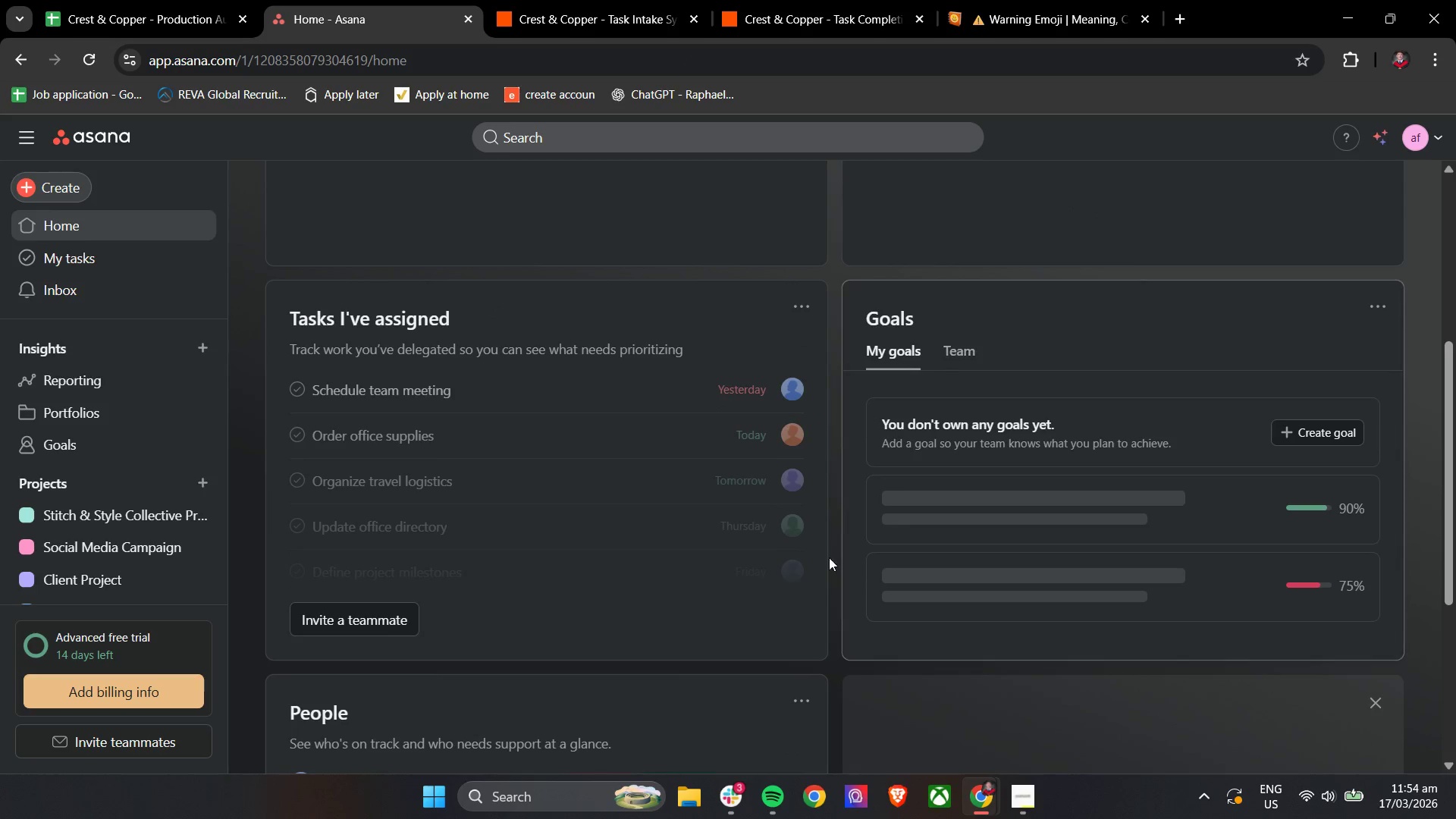 
scroll: coordinate [750, 600], scroll_direction: up, amount: 5.0
 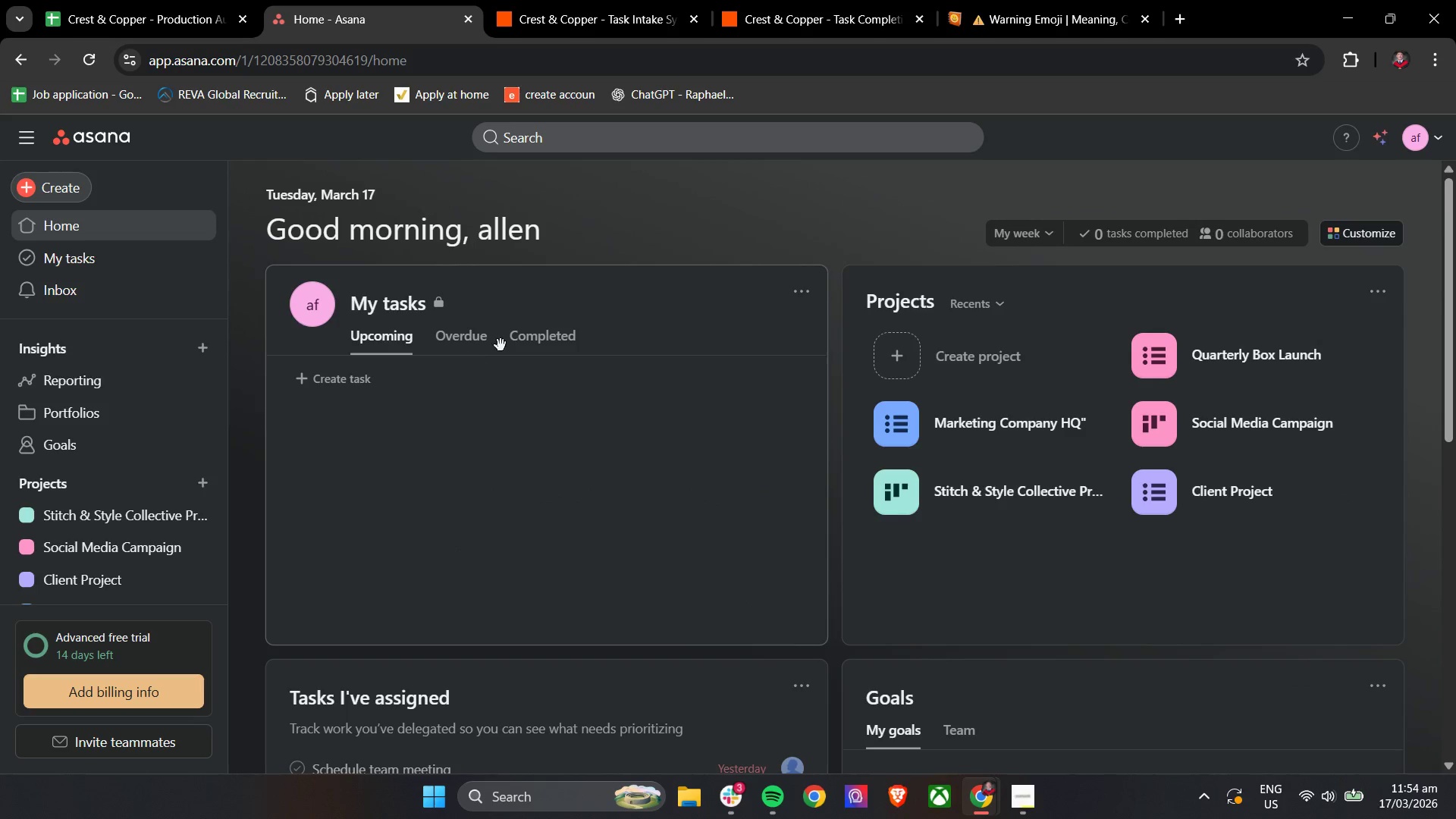 
double_click([474, 332])
 